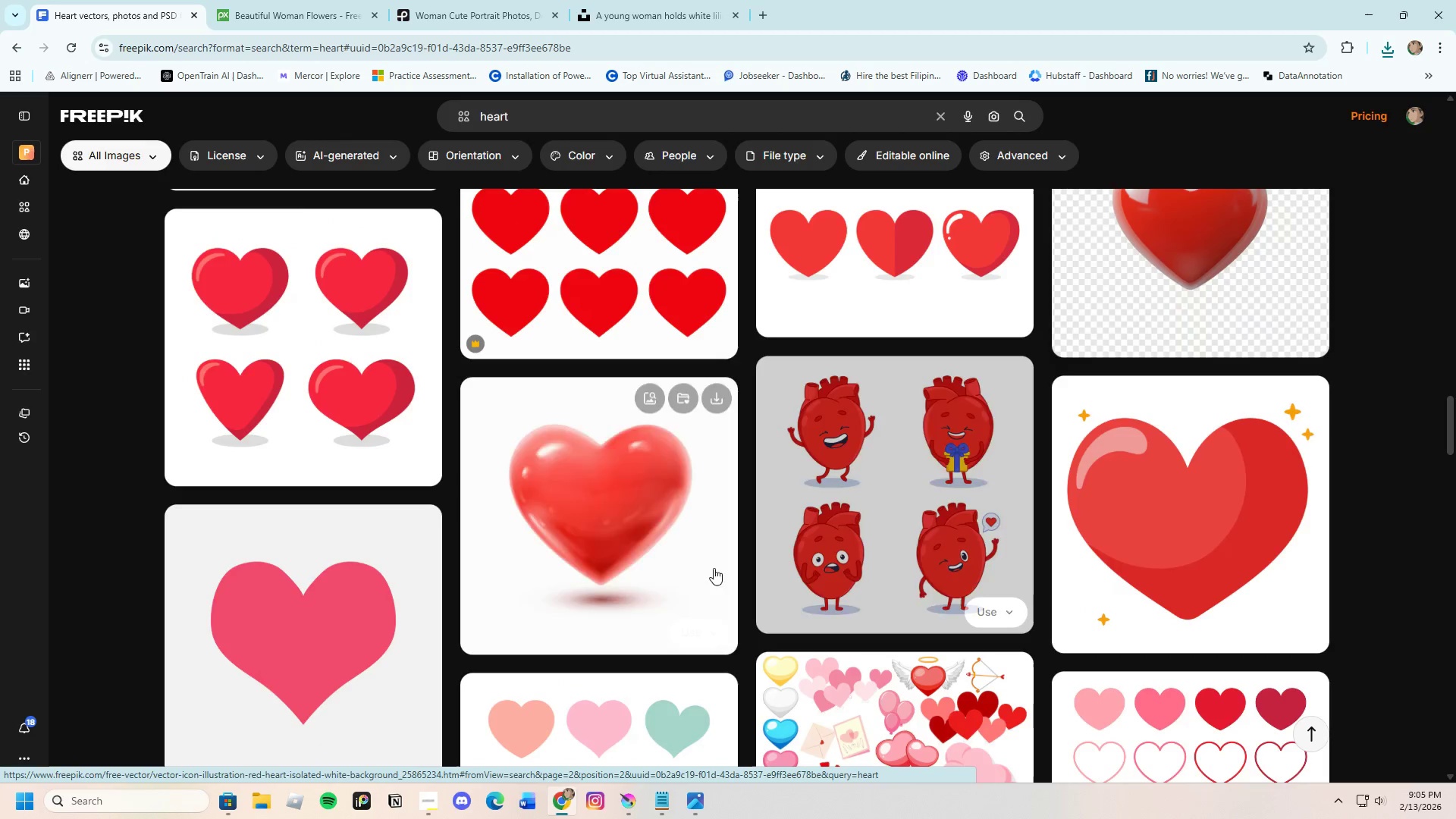 
left_click([660, 575])
 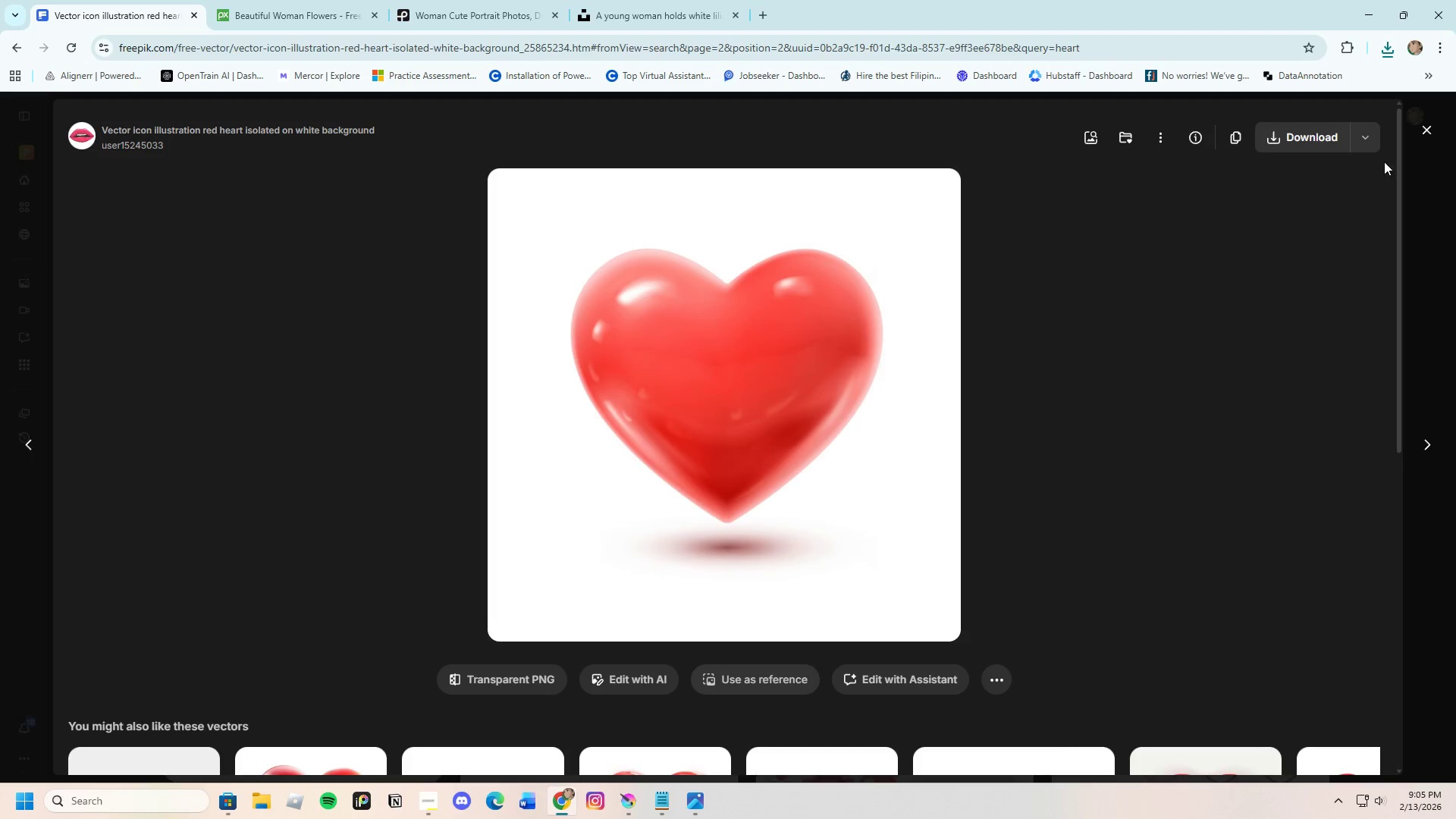 
left_click([1327, 137])
 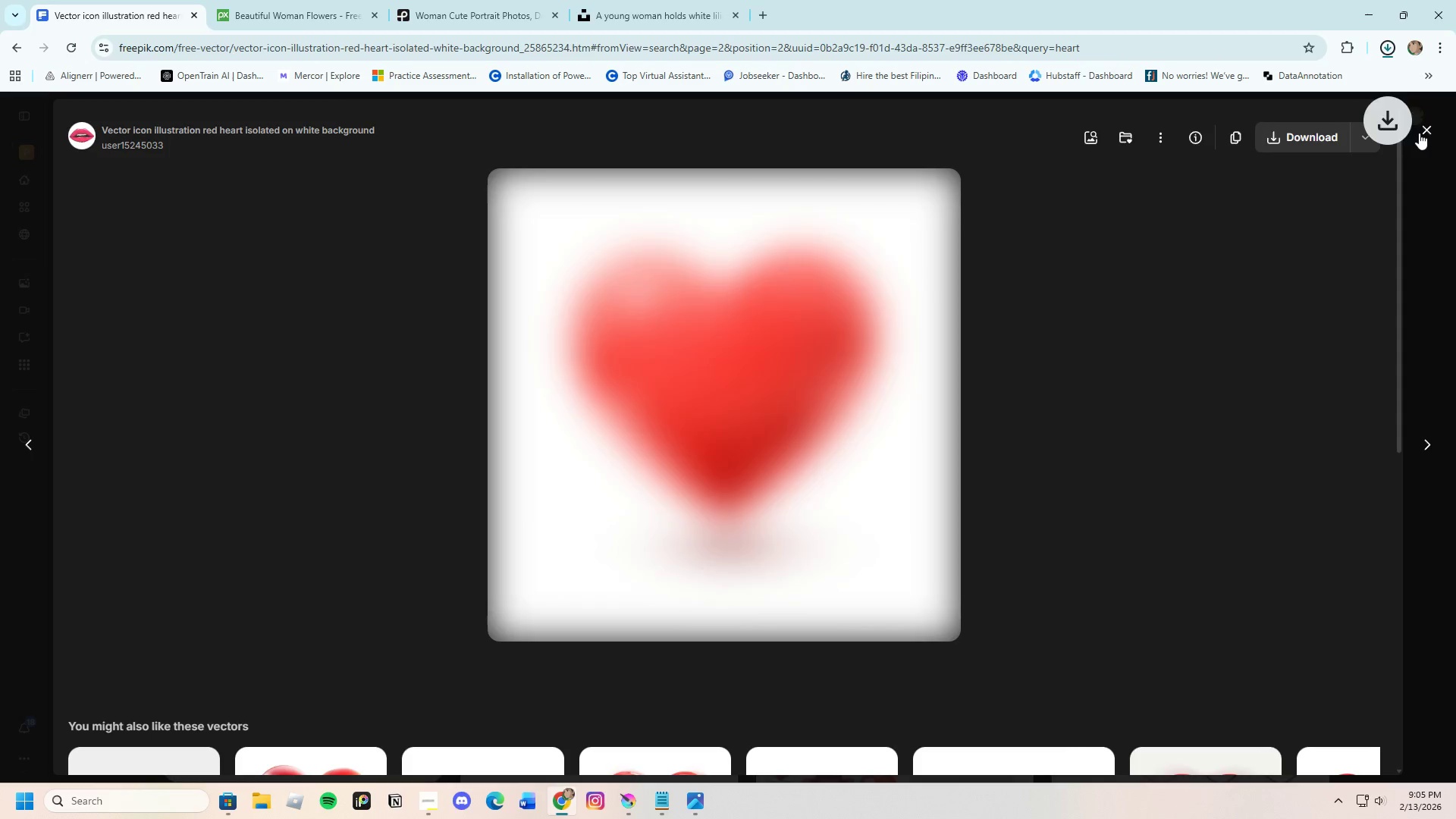 
left_click([1423, 131])
 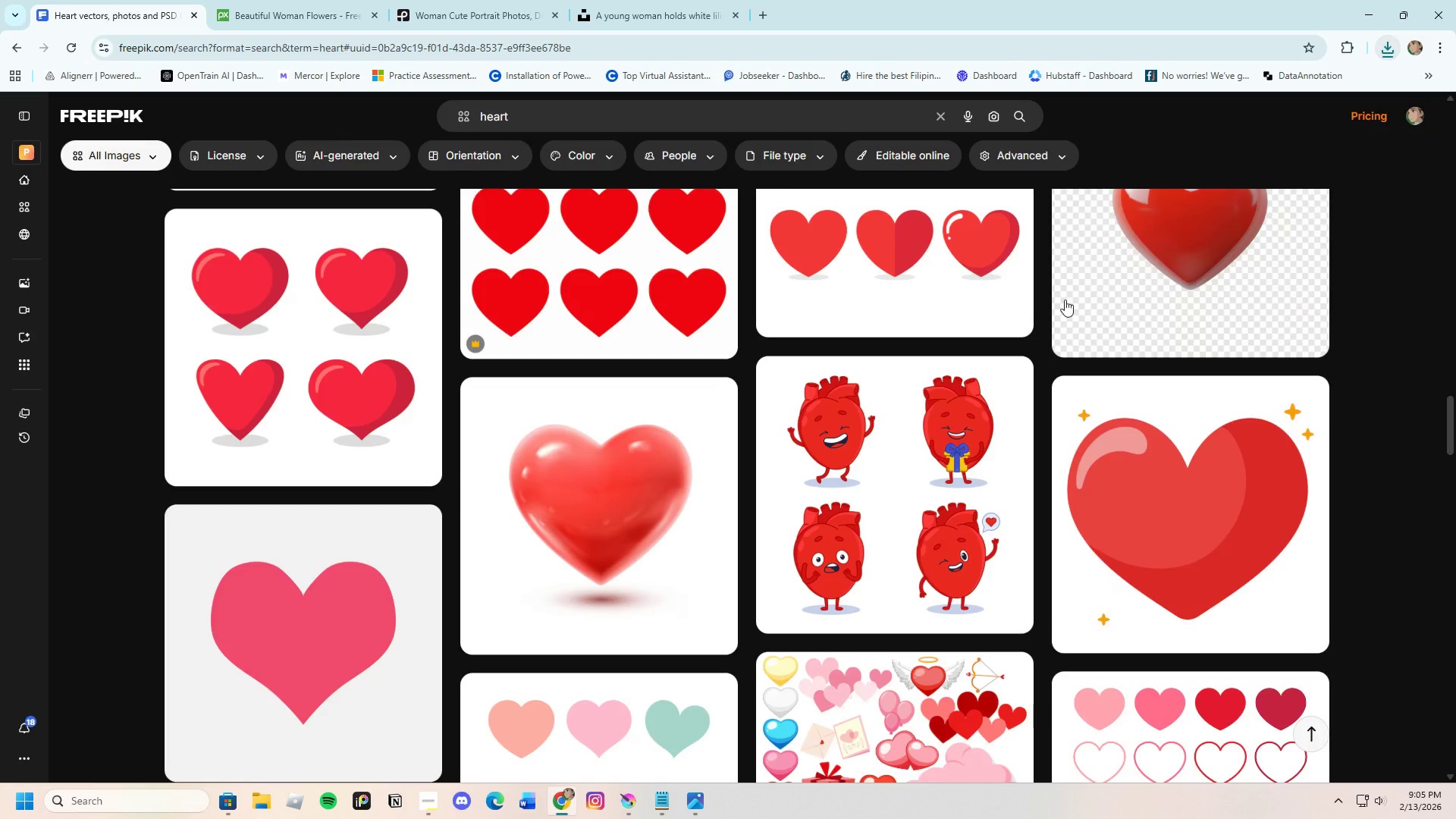 
scroll: coordinate [934, 623], scroll_direction: down, amount: 15.0
 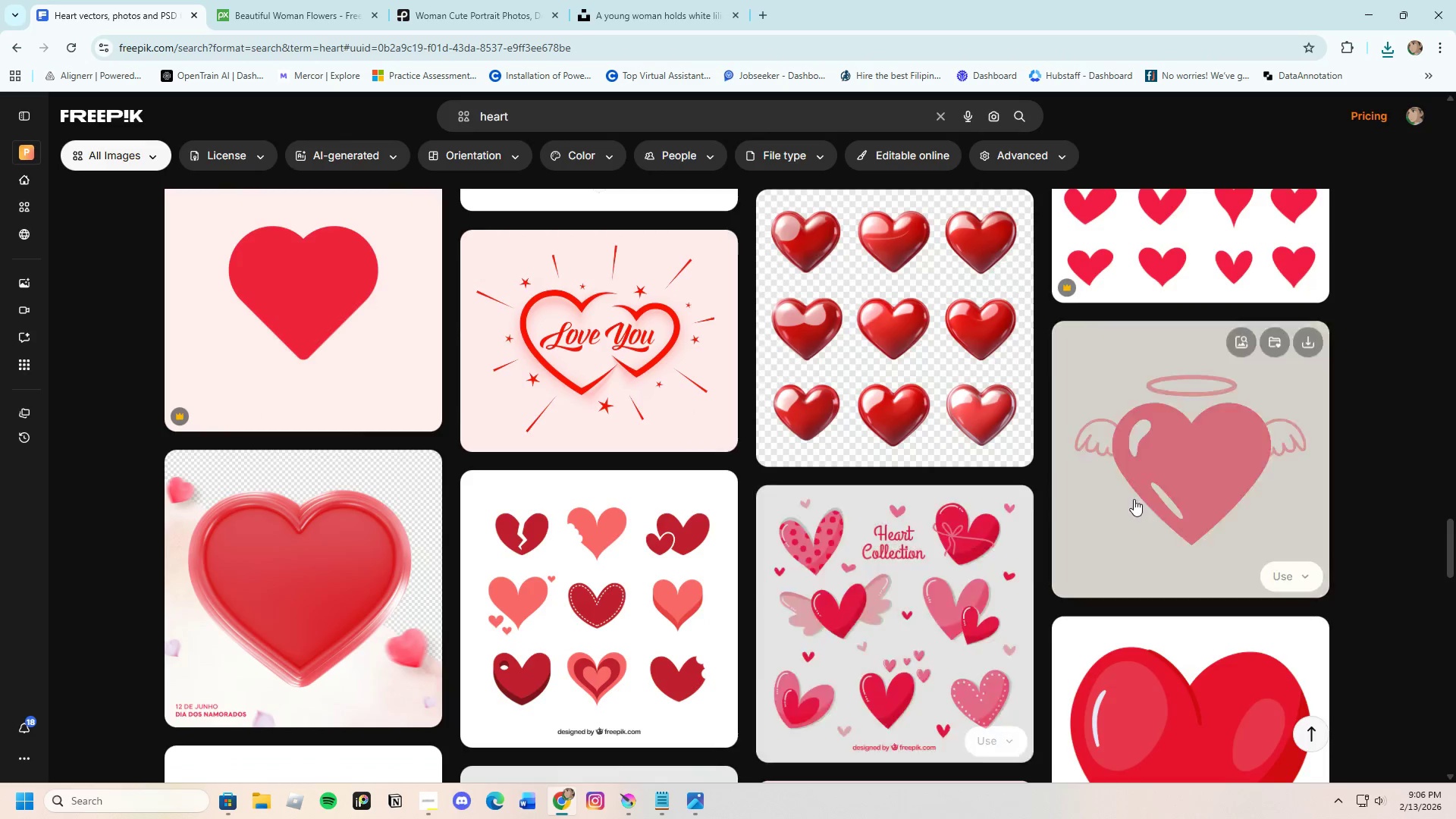 
left_click([1169, 476])
 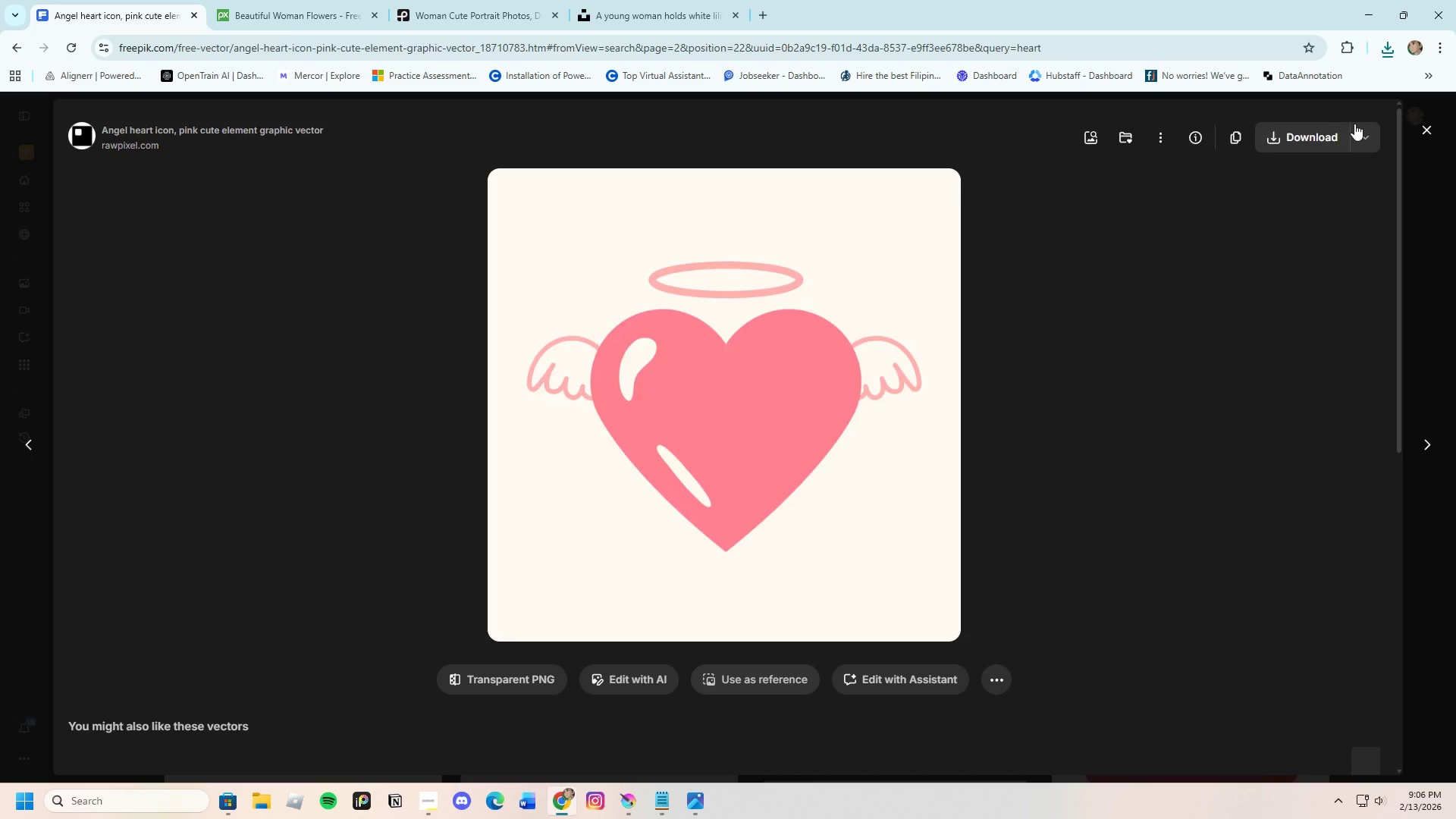 
left_click([1323, 134])
 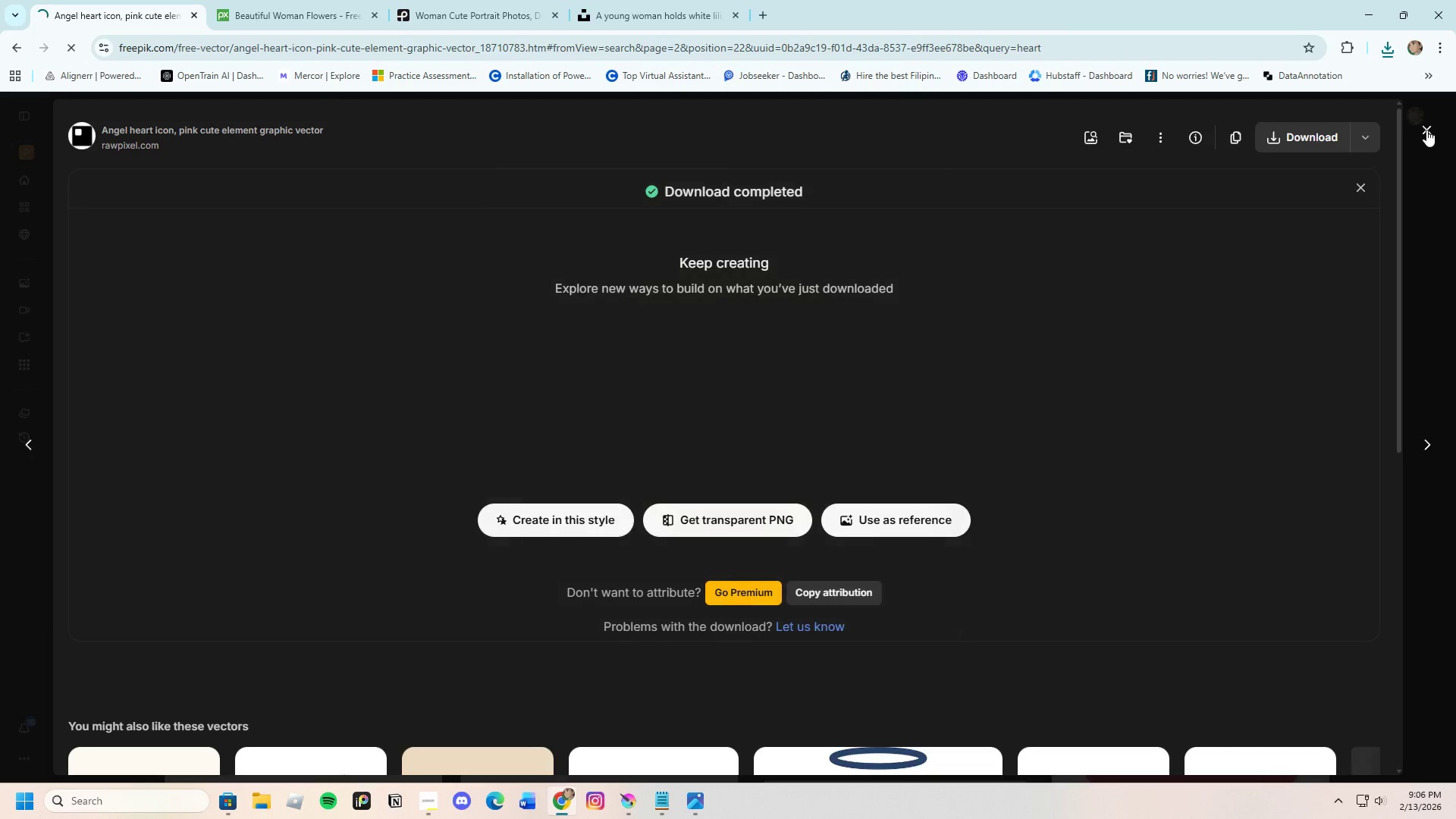 
left_click([1426, 130])
 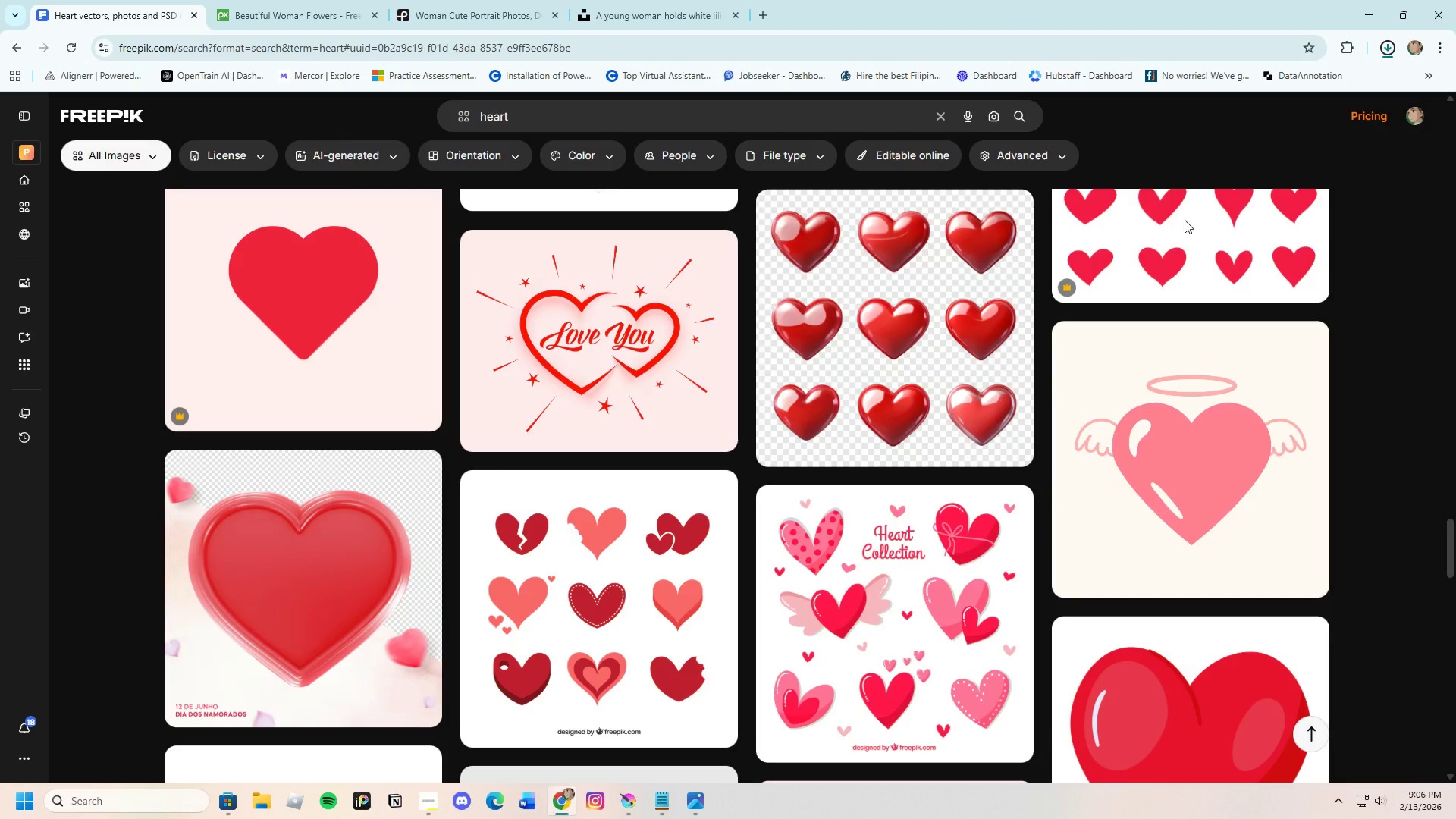 
scroll: coordinate [711, 617], scroll_direction: down, amount: 11.0
 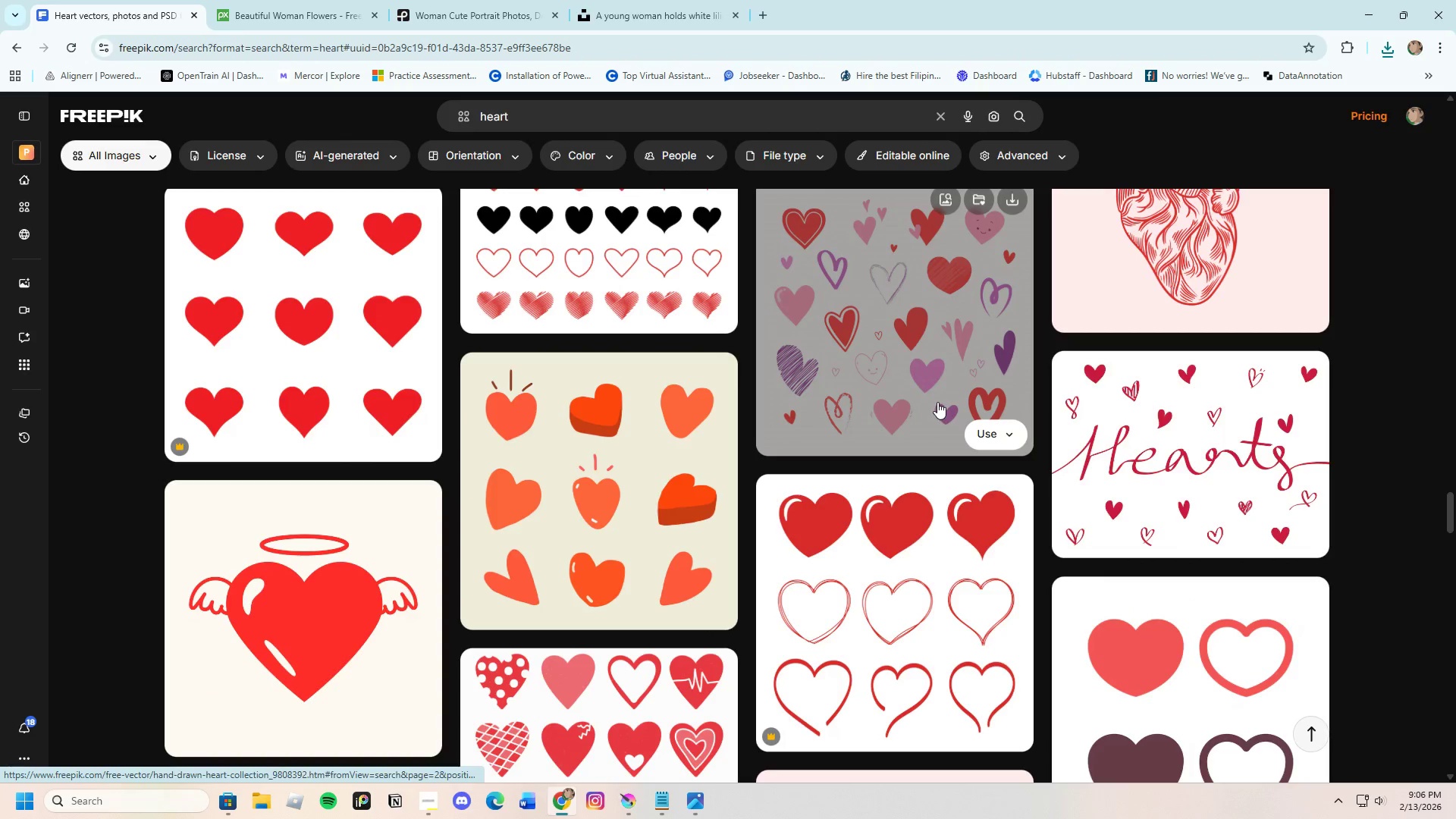 
left_click([899, 331])
 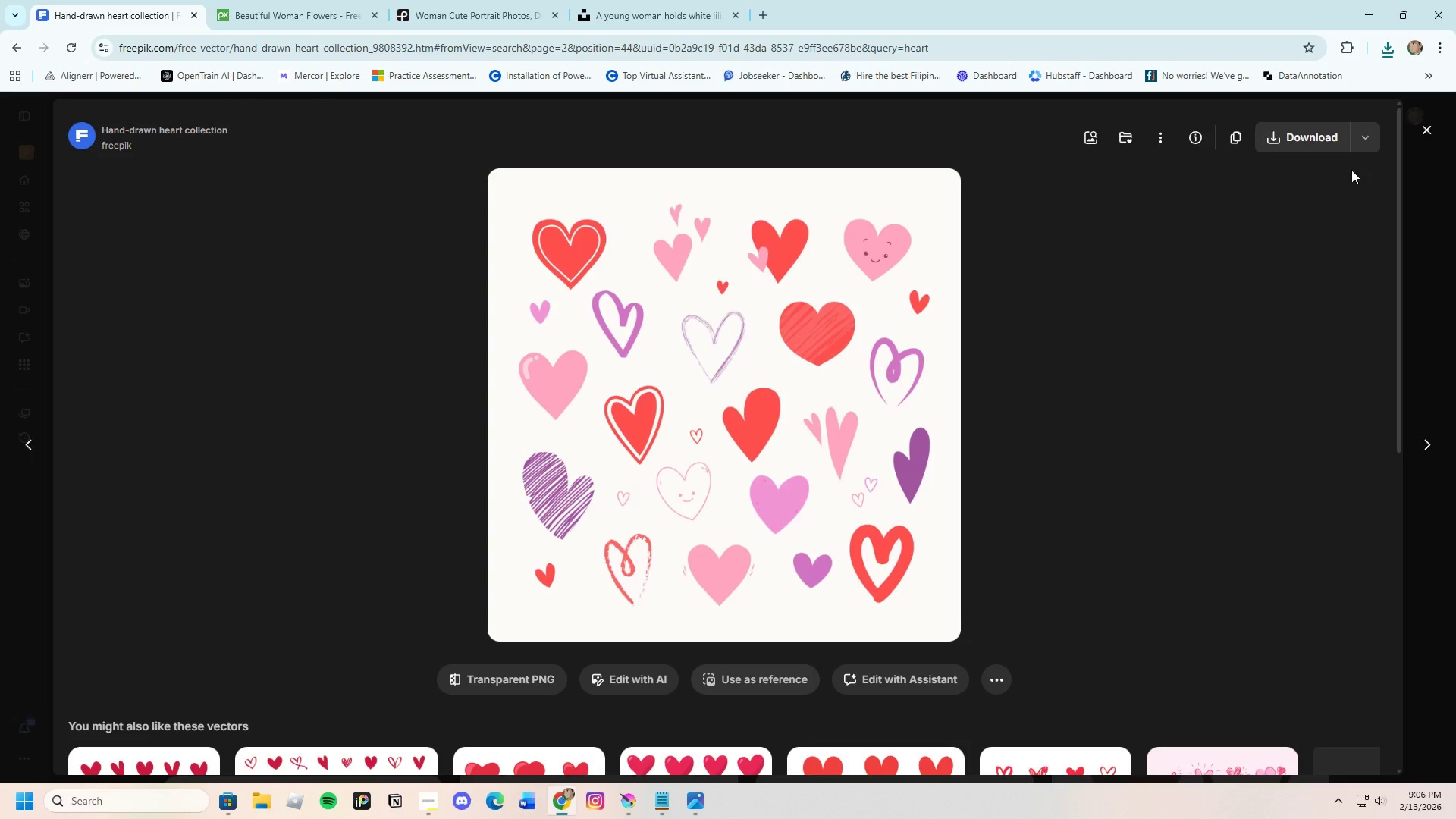 
left_click([1307, 133])
 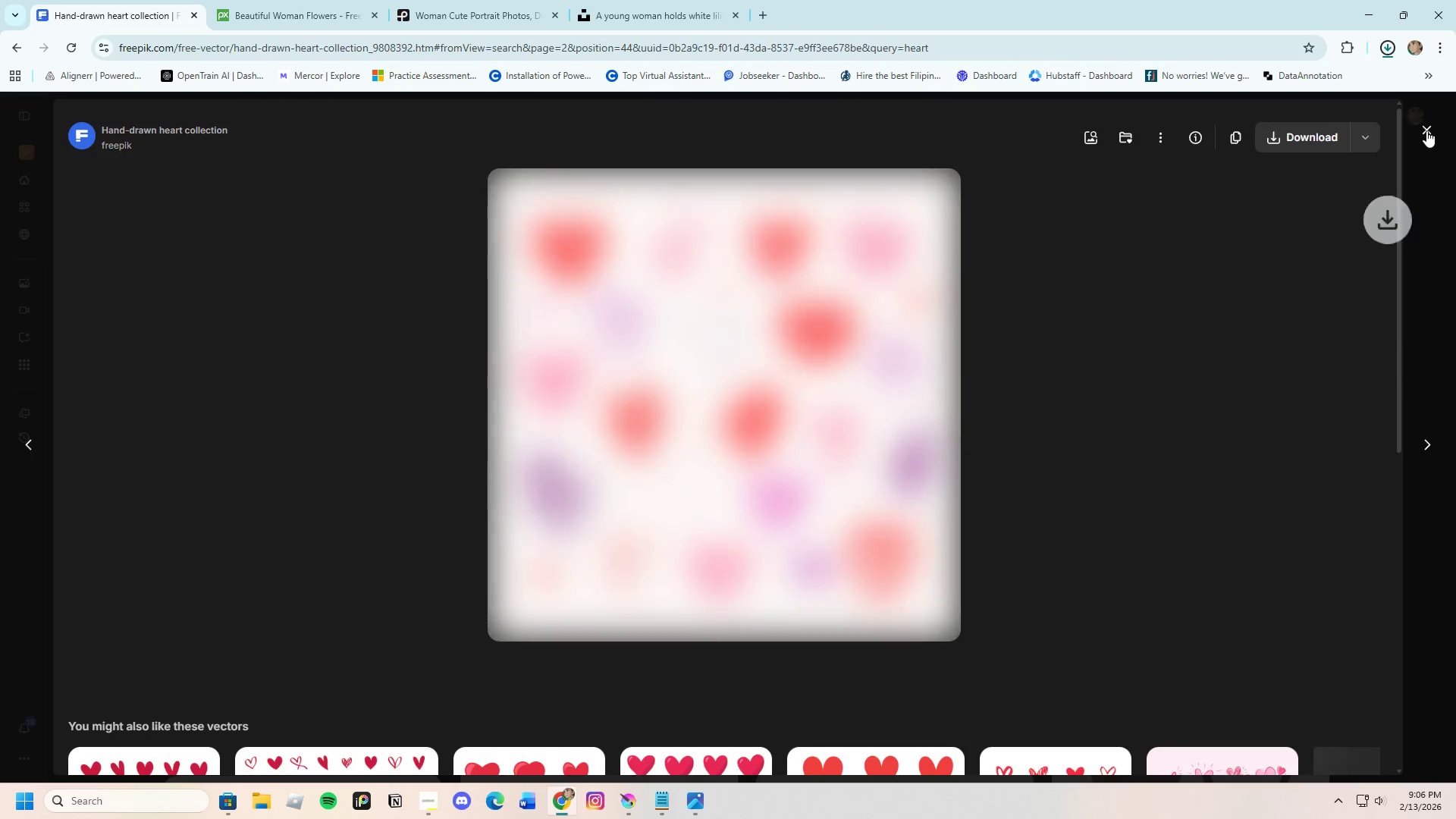 
left_click([1430, 129])
 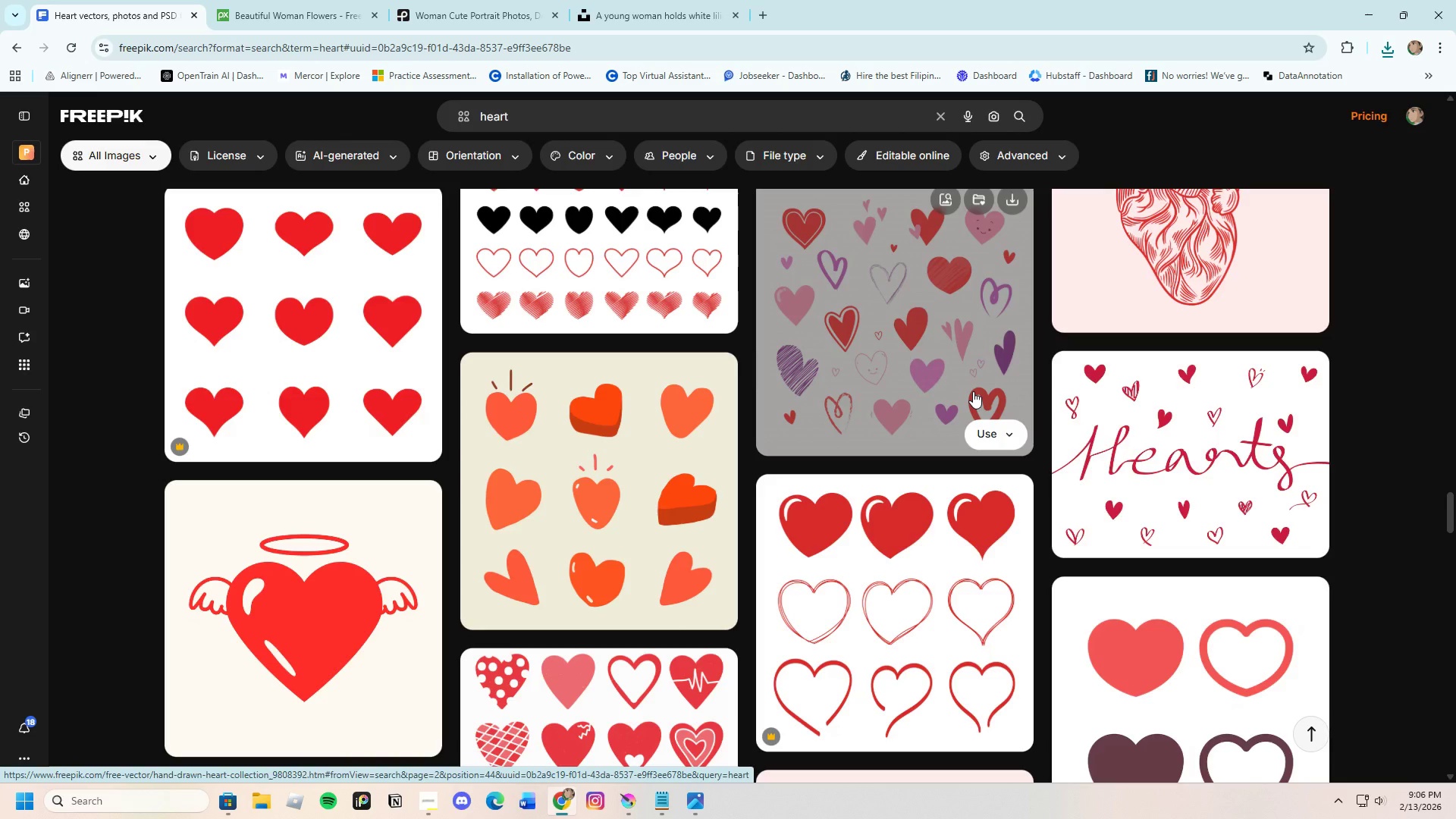 
wait(11.59)
 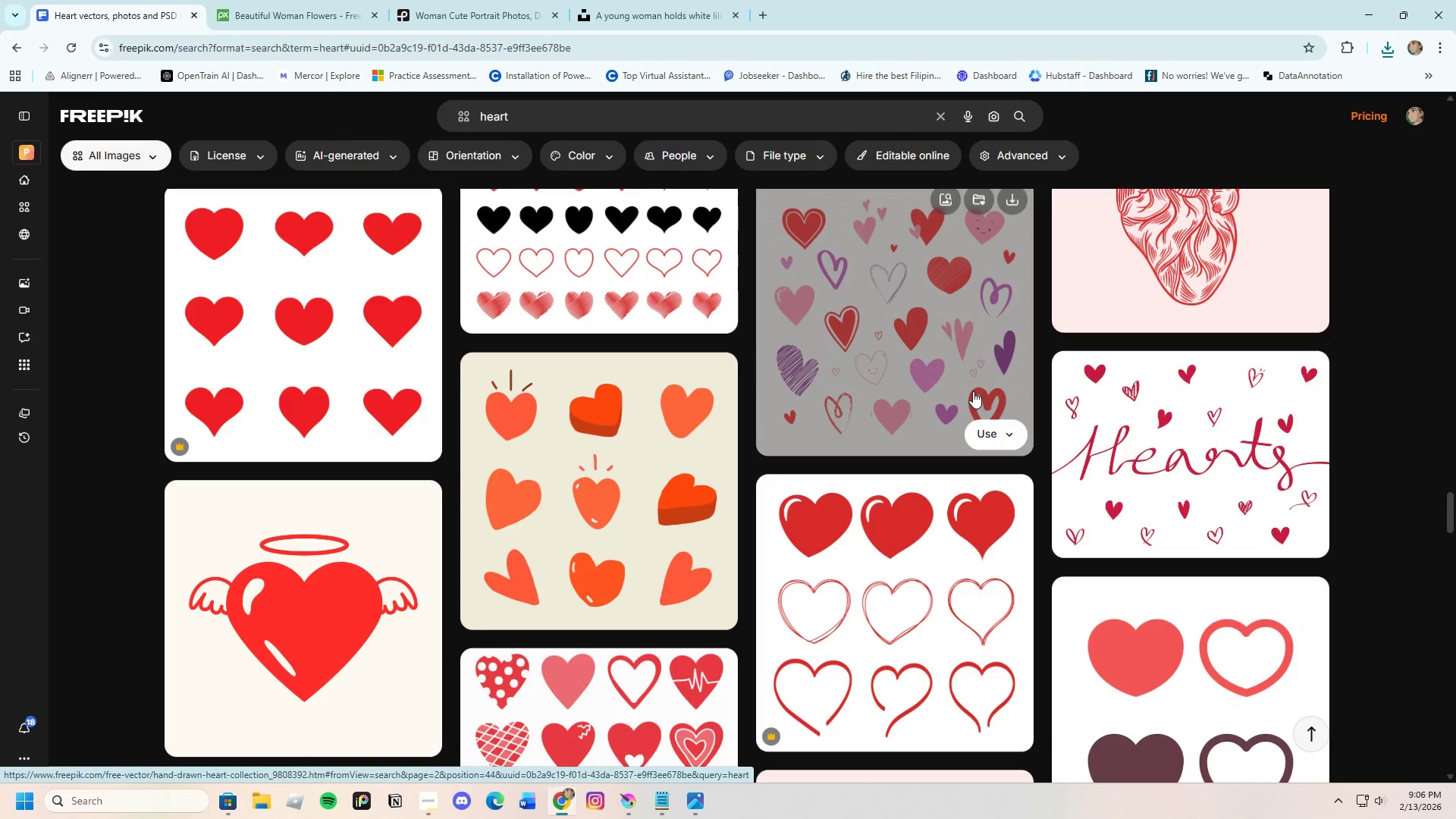 
key(Backspace)
key(Backspace)
key(Backspace)
key(Backspace)
key(Backspace)
key(Backspace)
type(pastel stras)
key(Backspace)
key(Backspace)
key(Backspace)
type(ars)
 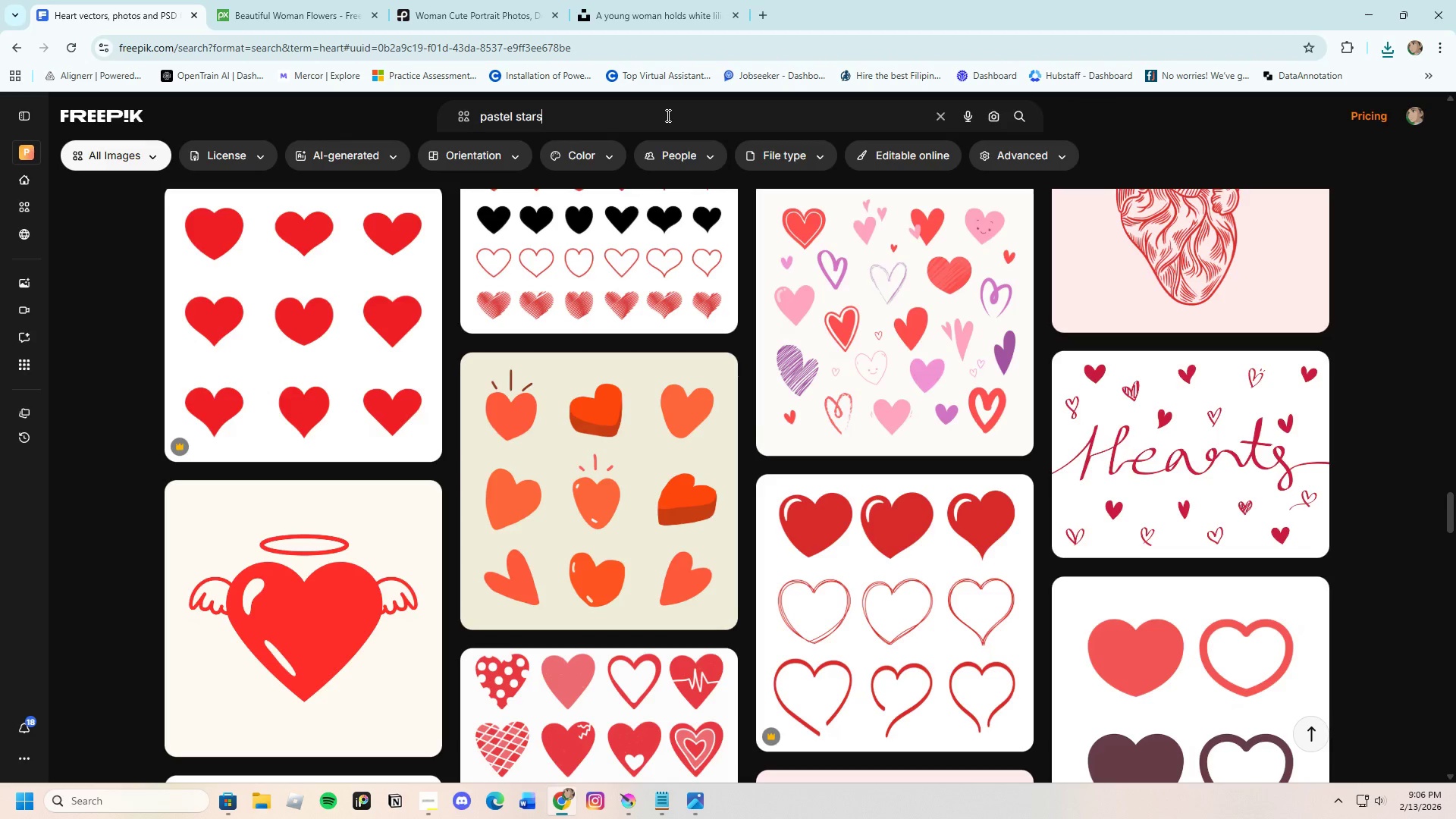 
key(Enter)
 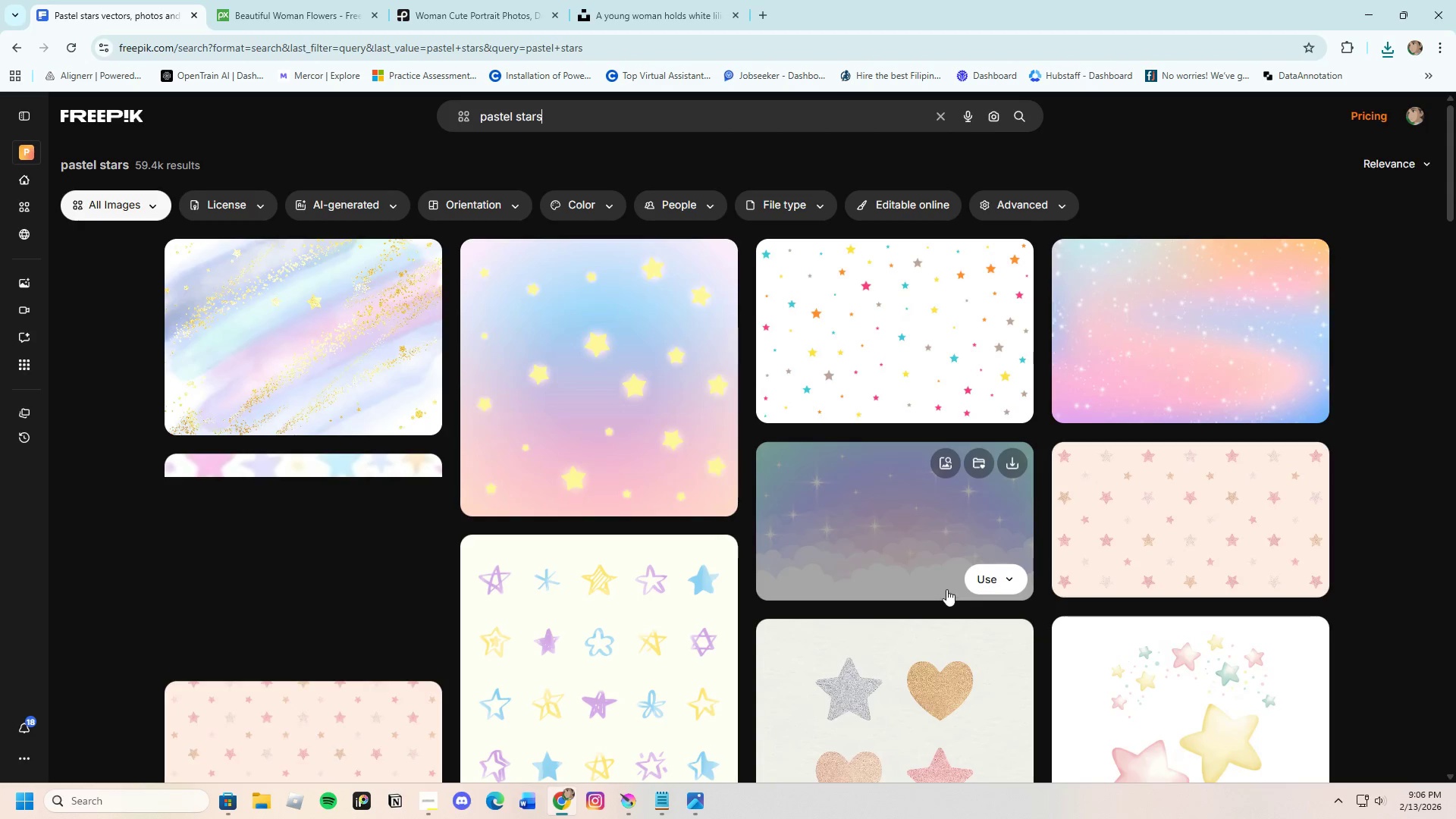 
left_click_drag(start_coordinate=[620, 396], to_coordinate=[616, 396])
 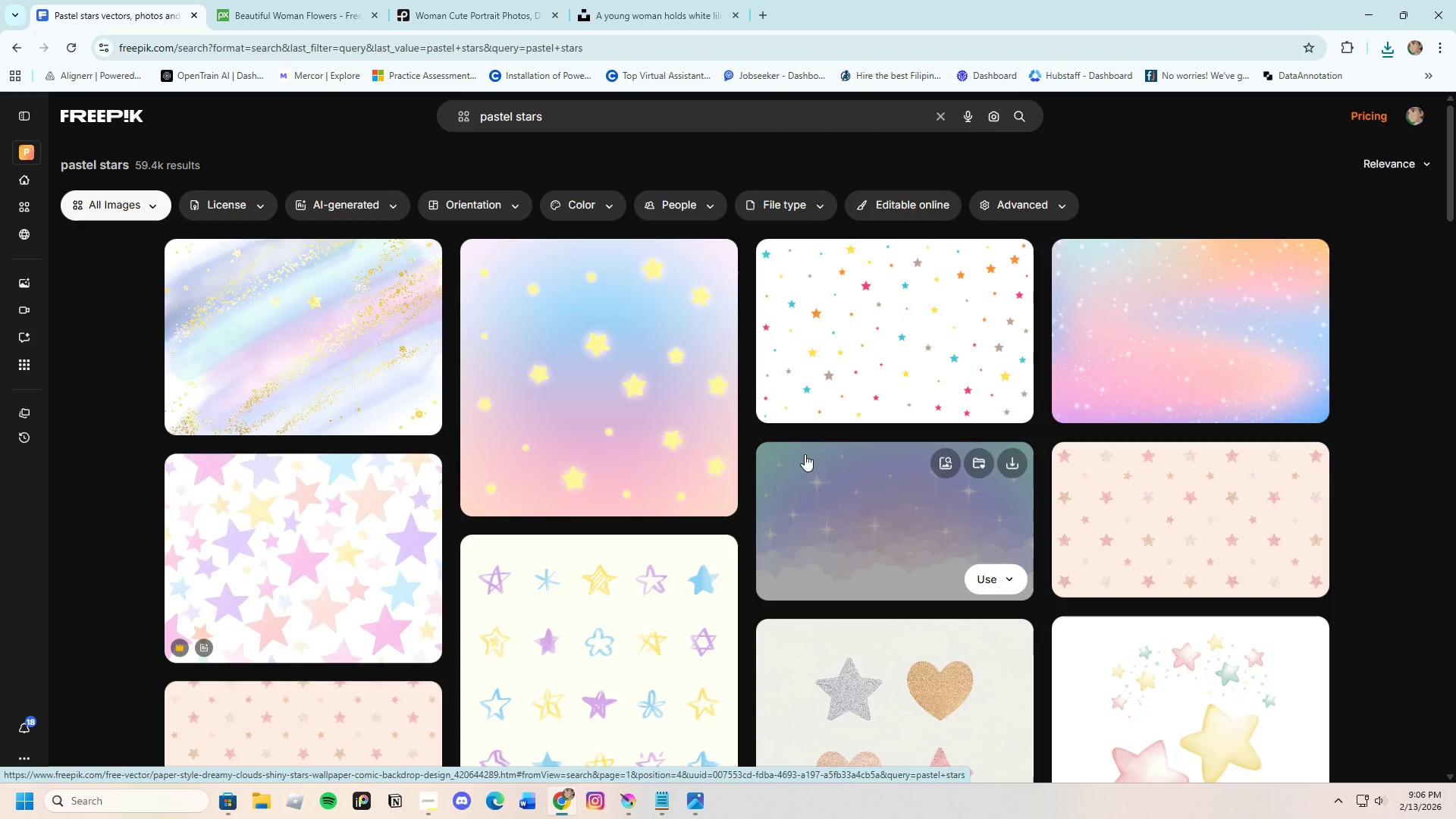 
left_click([660, 388])
 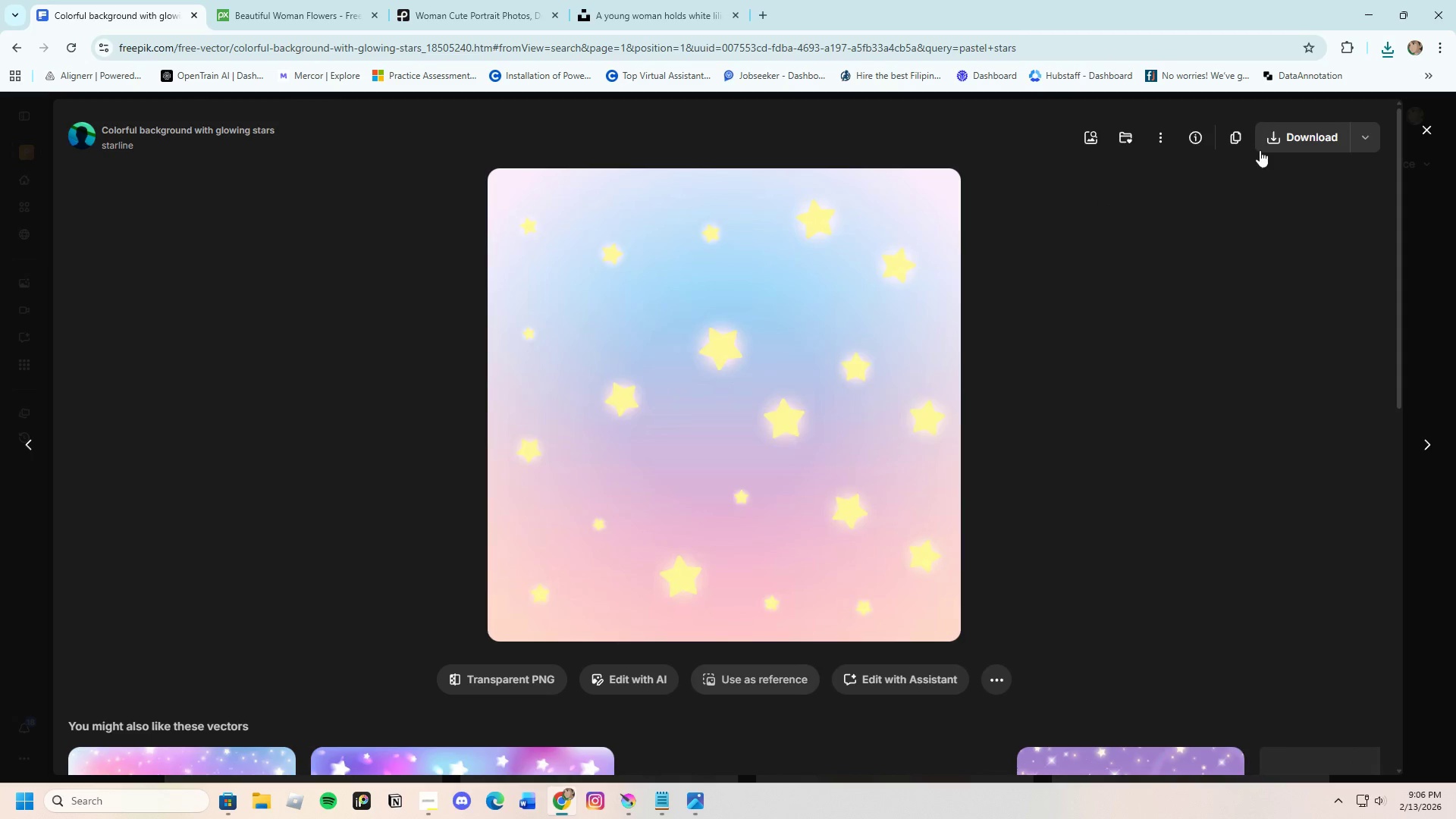 
left_click([1286, 140])
 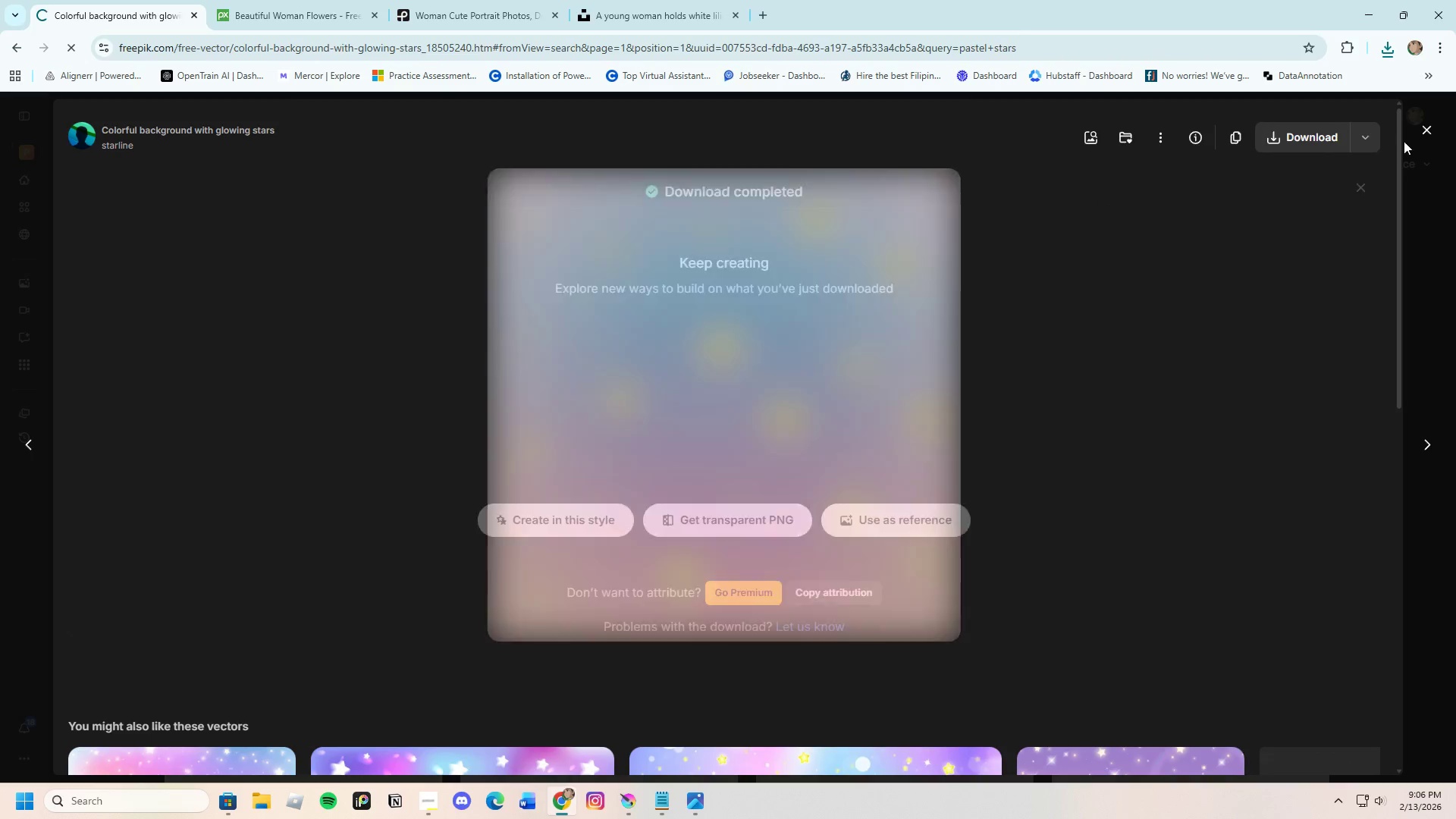 
left_click([1429, 125])
 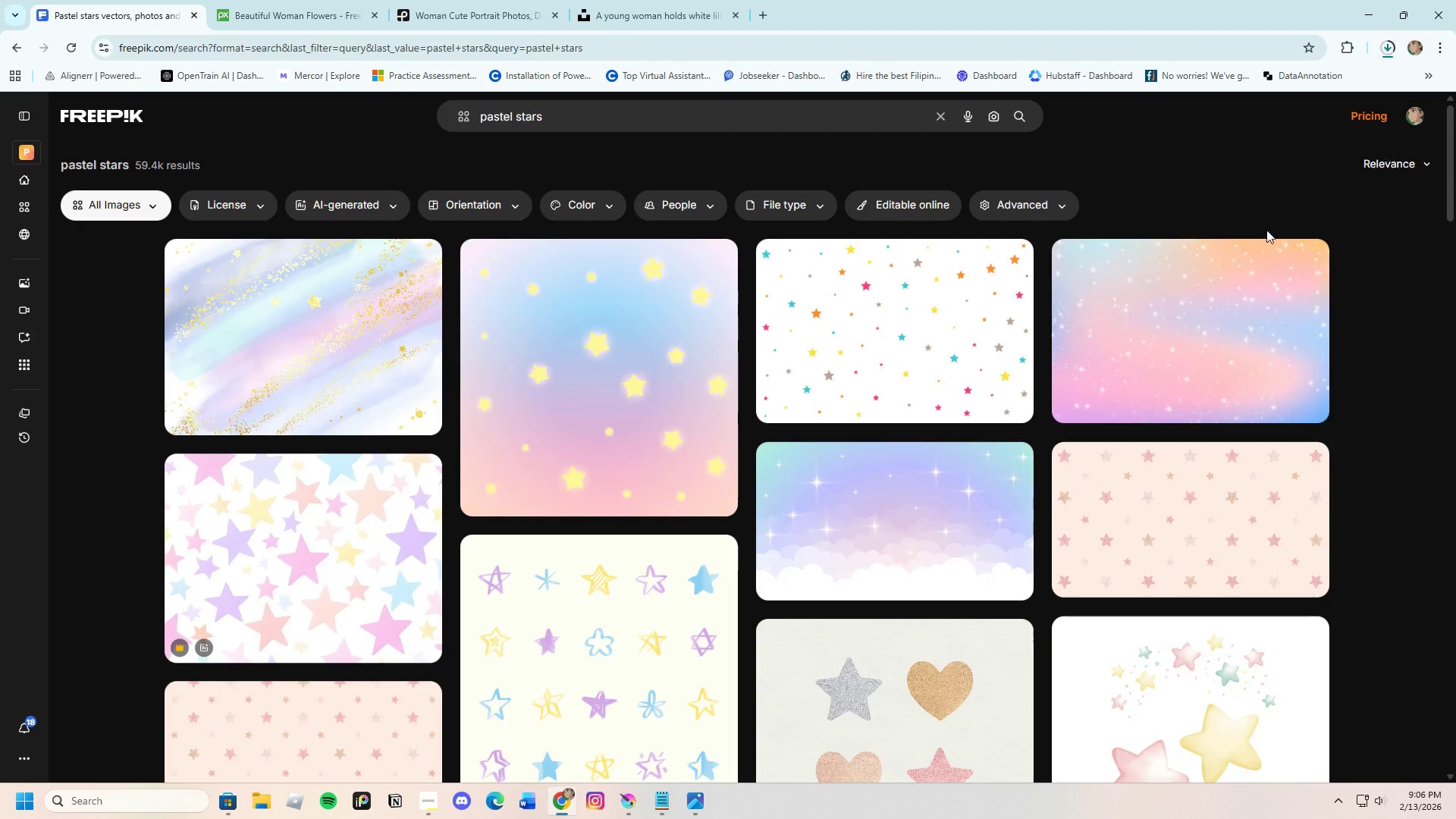 
scroll: coordinate [871, 524], scroll_direction: down, amount: 3.0
 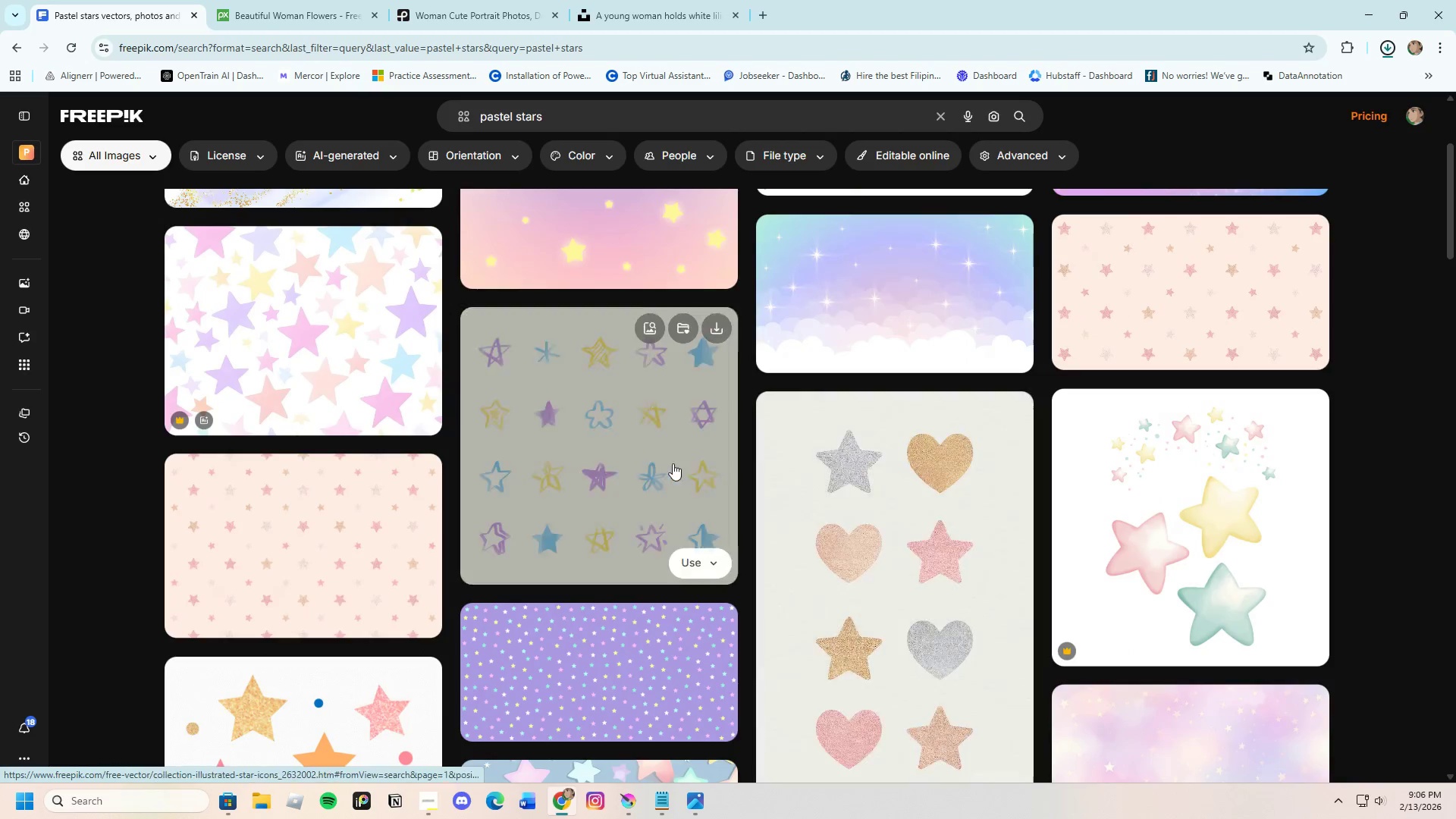 
left_click([673, 463])
 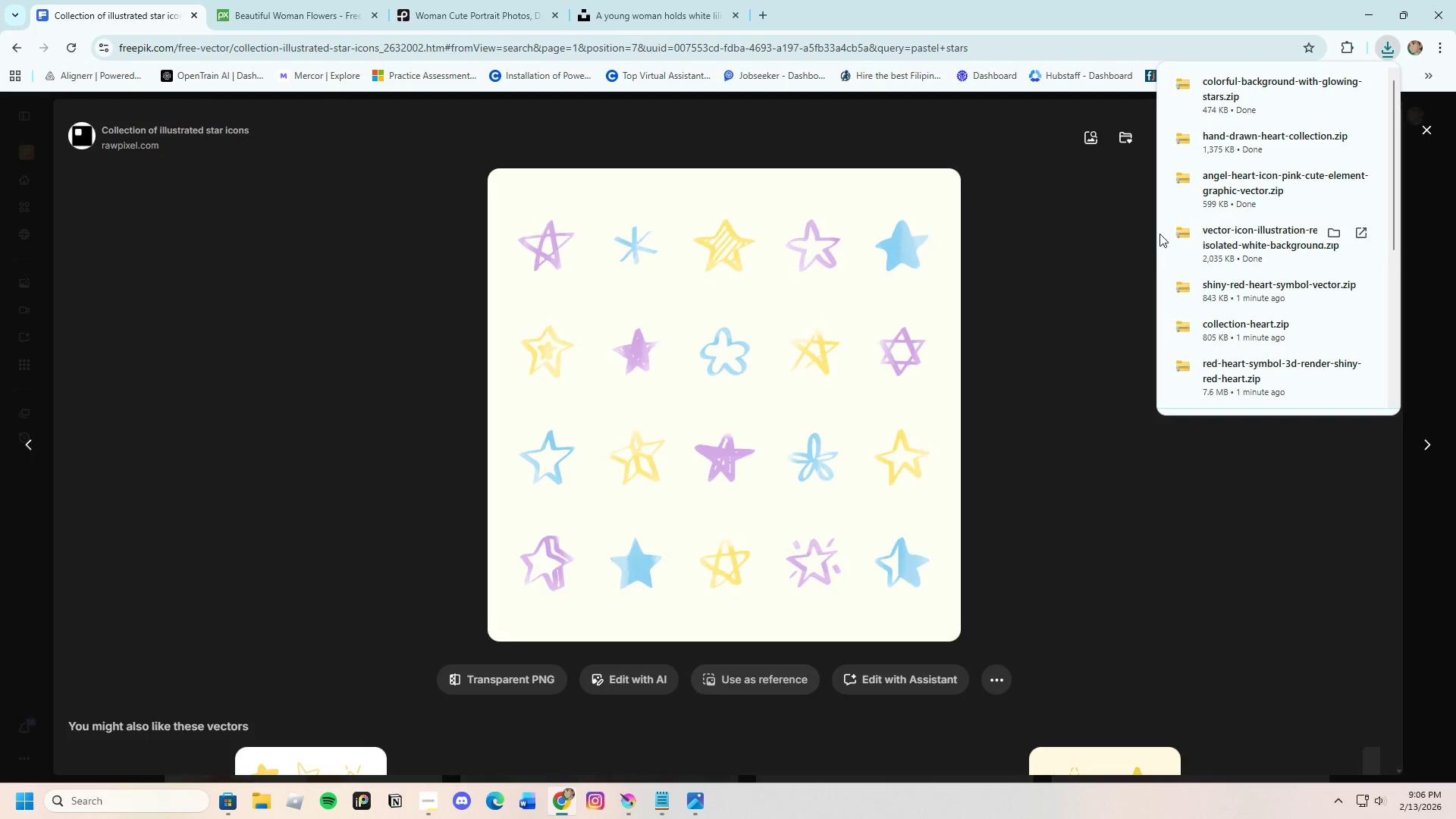 
left_click([1122, 225])
 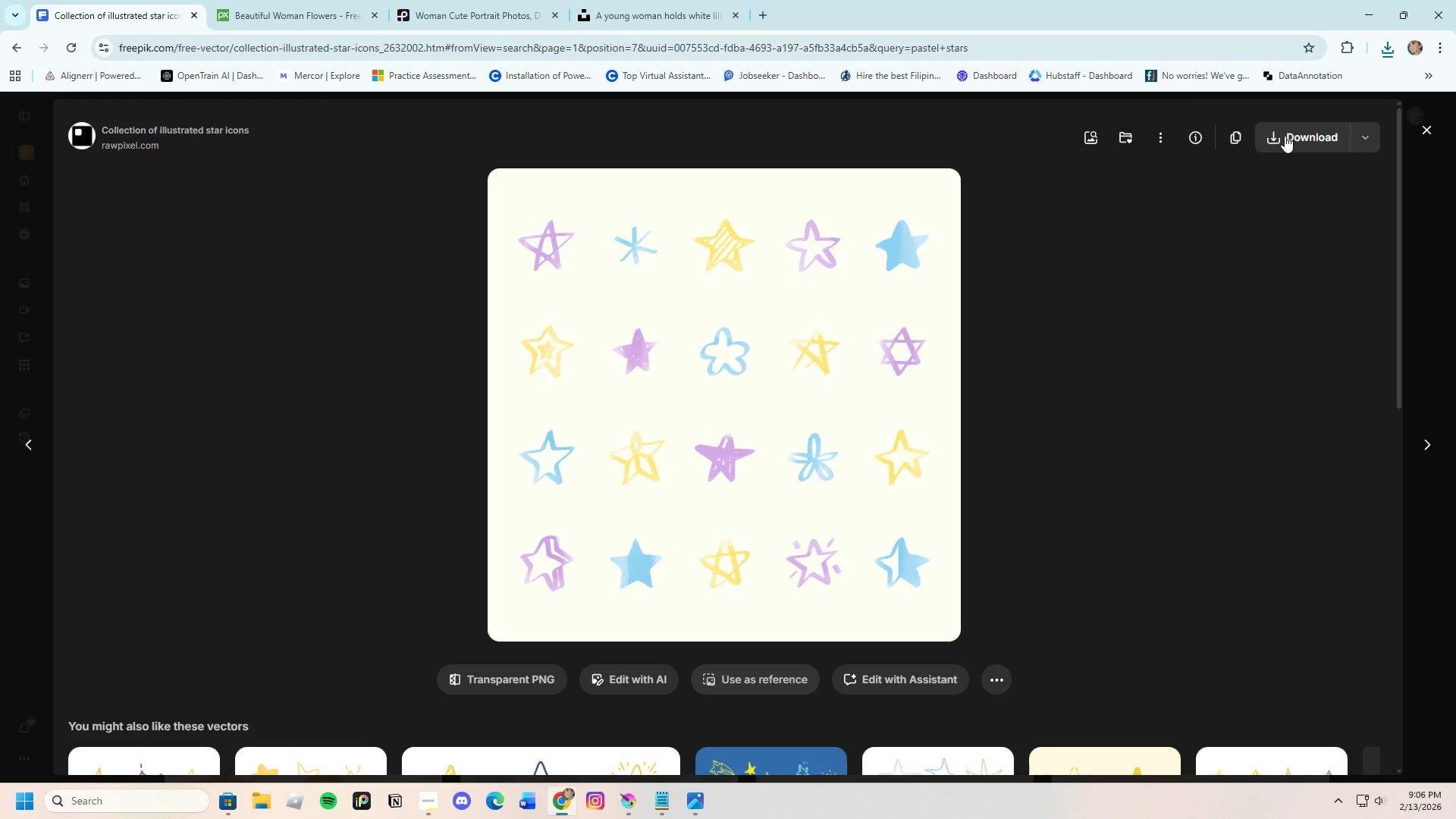 
left_click([1285, 136])
 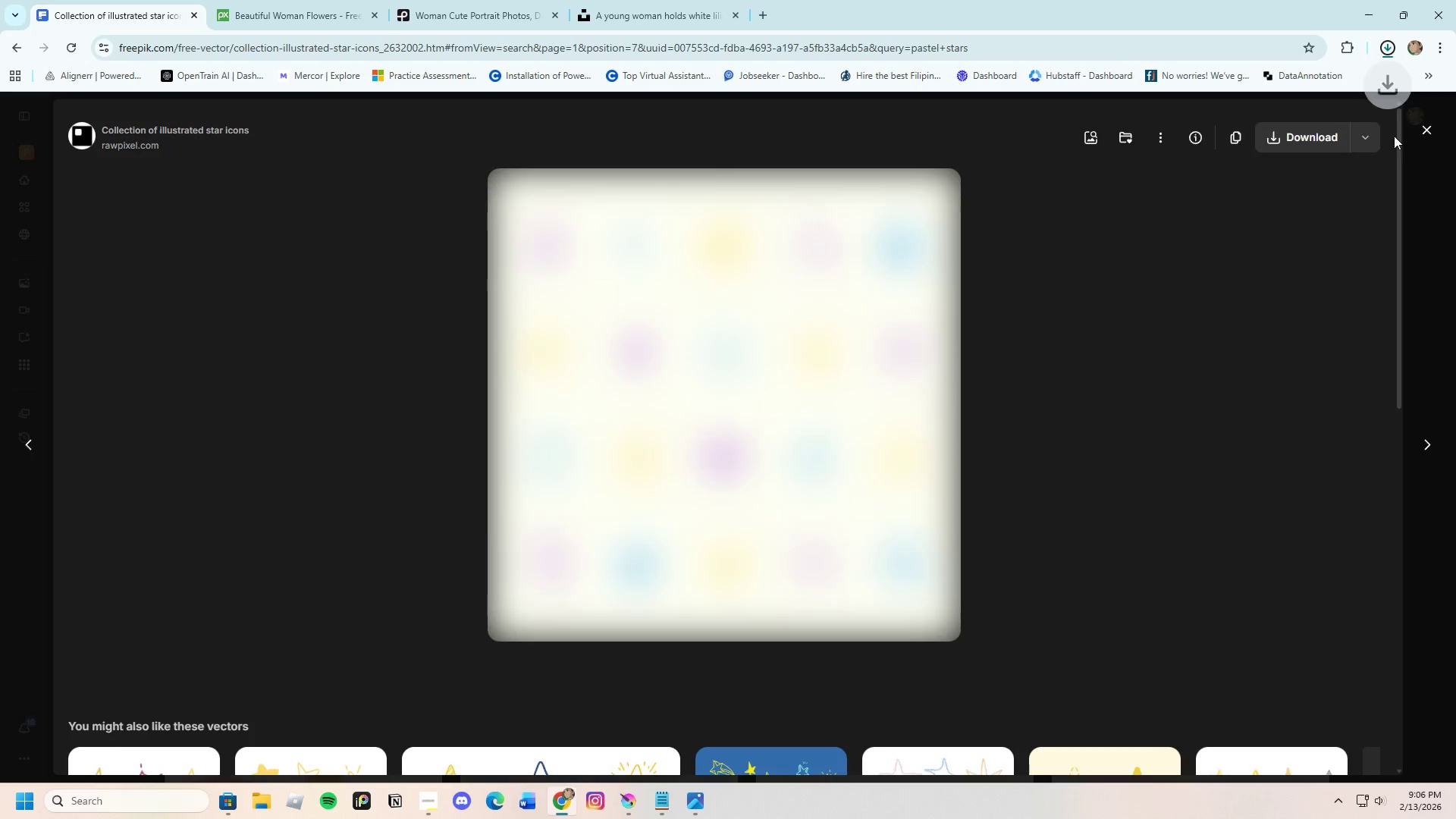 
left_click([1422, 128])
 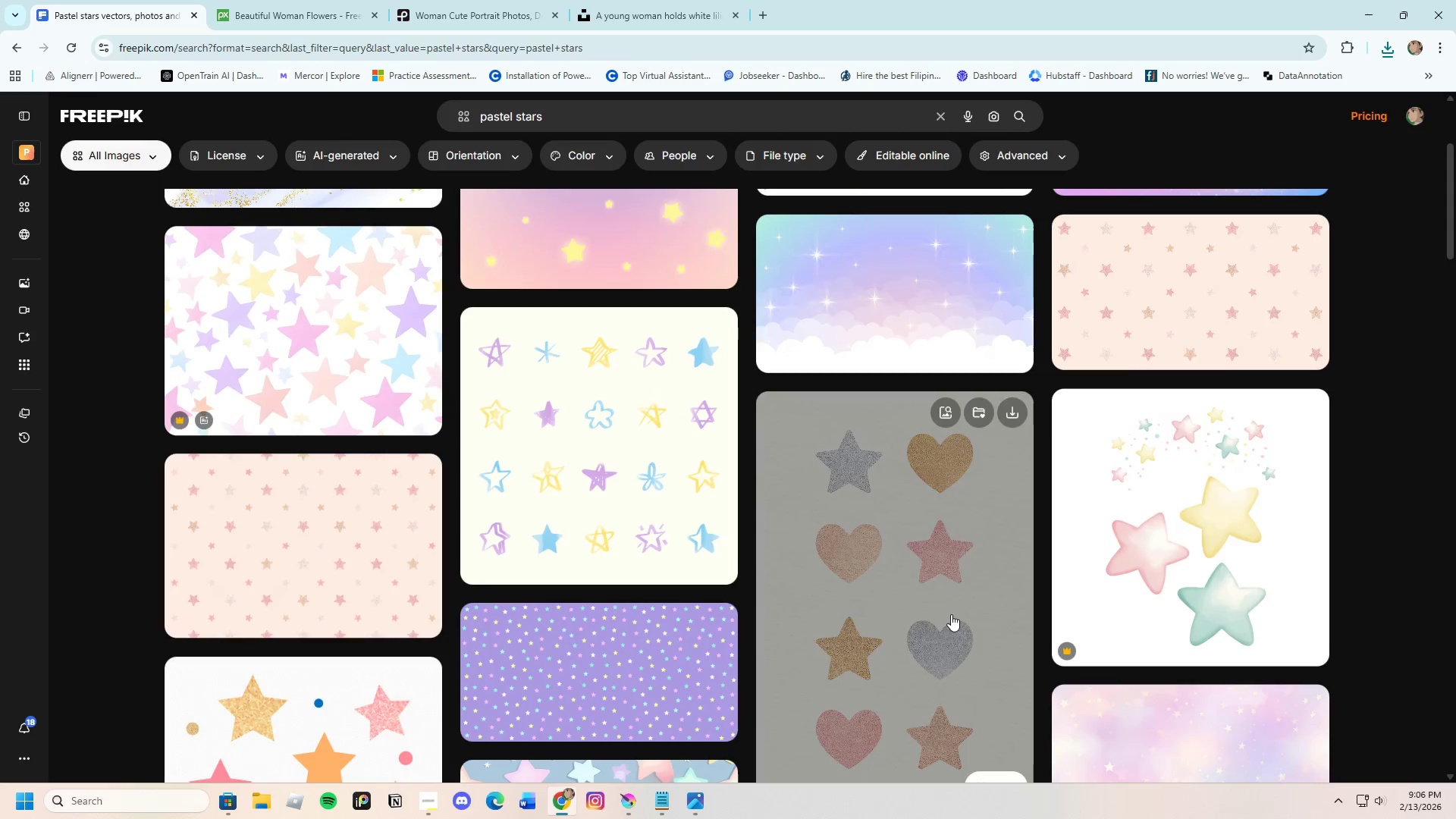 
scroll: coordinate [985, 603], scroll_direction: down, amount: 4.0
 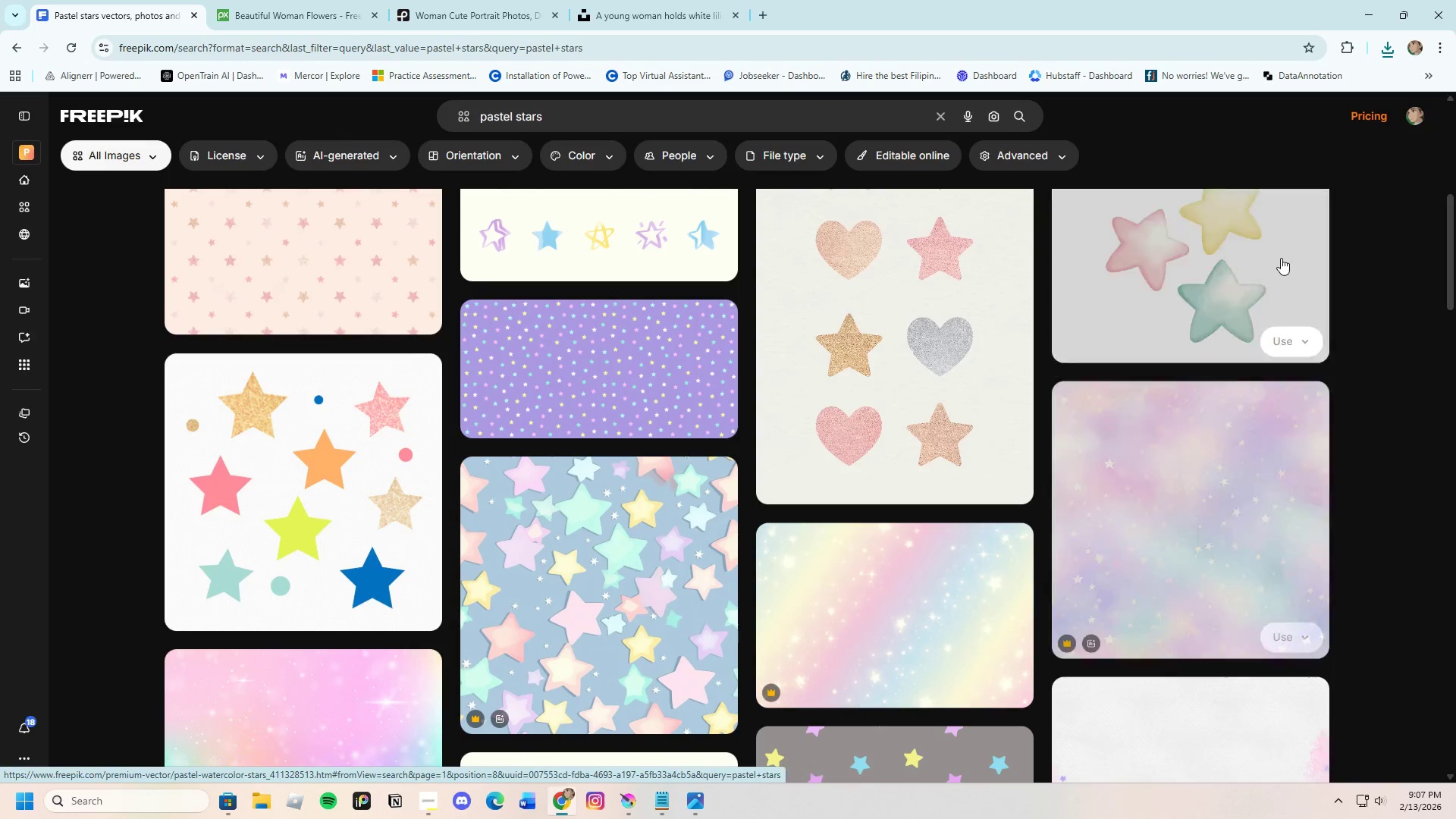 
left_click([1277, 253])
 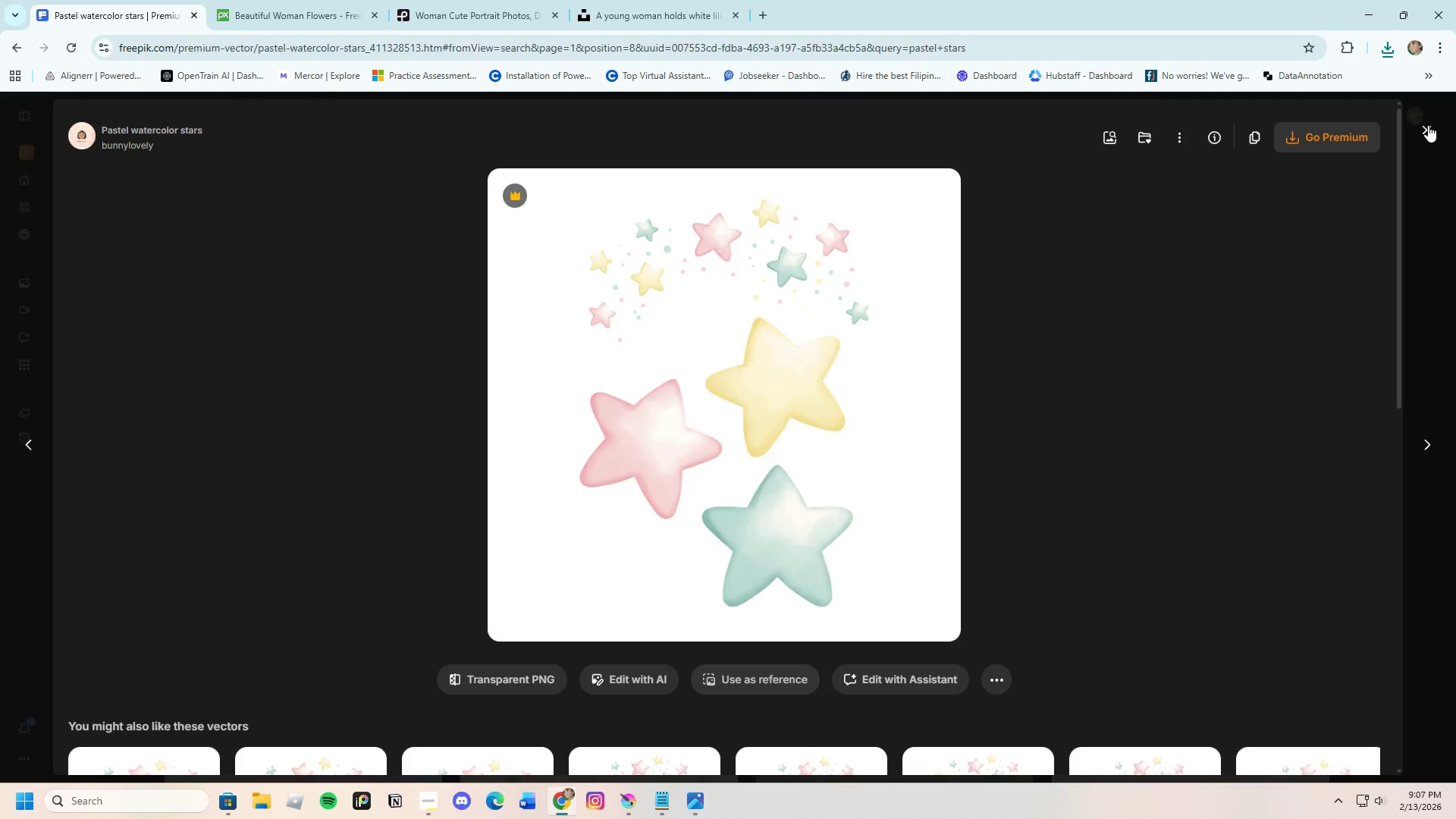 
scroll: coordinate [874, 689], scroll_direction: down, amount: 24.0
 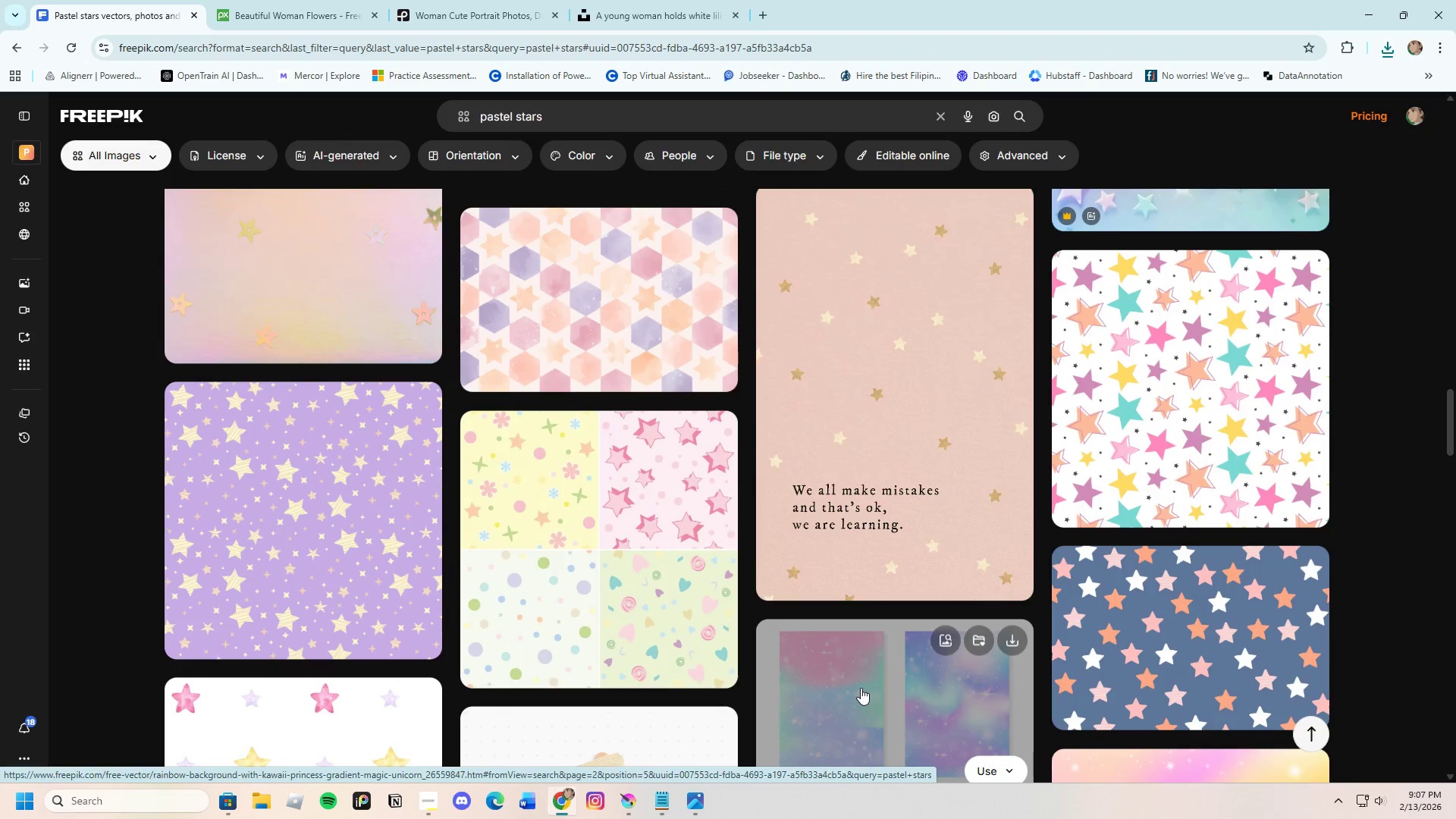 
left_click([1175, 438])
 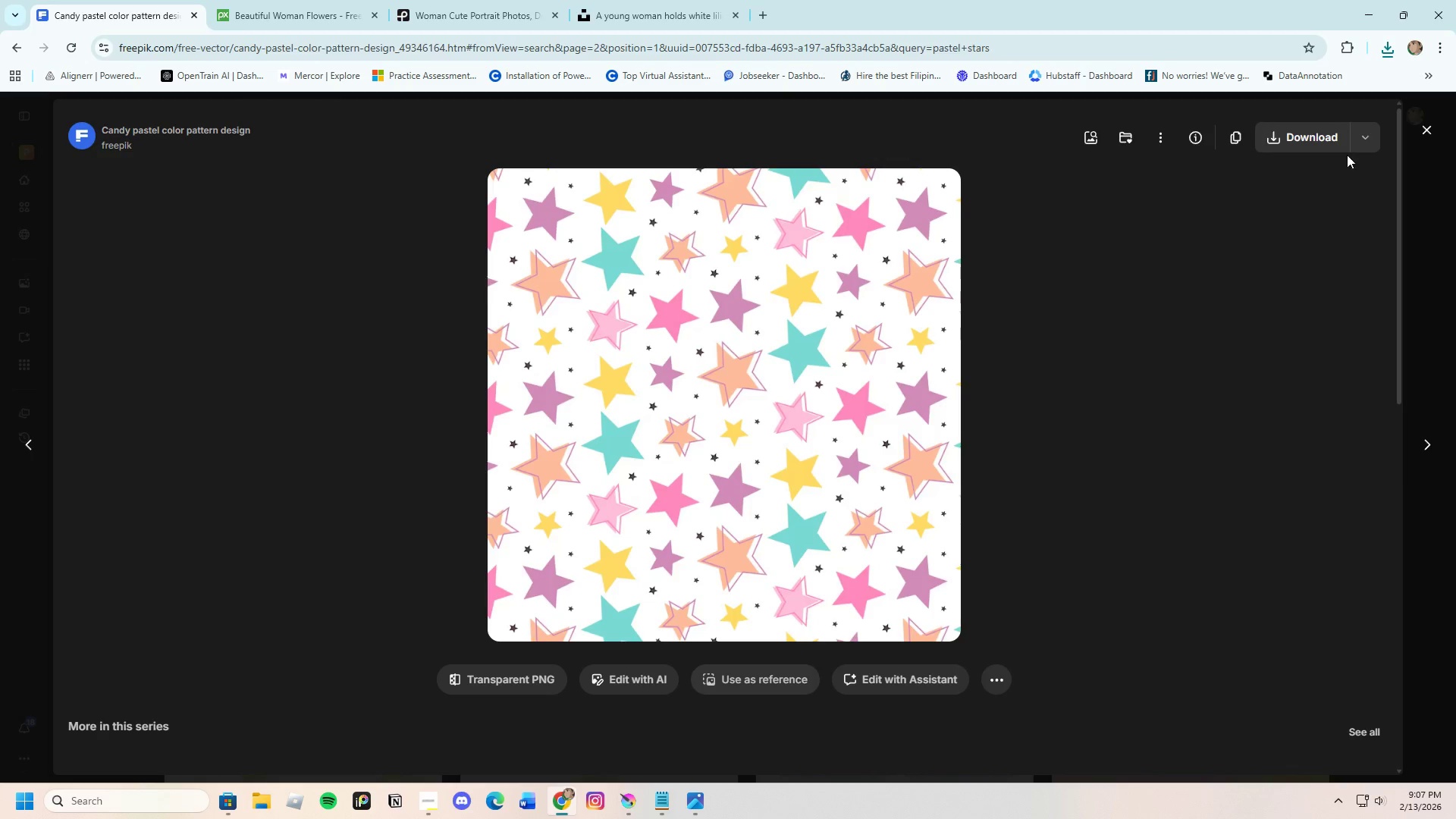 
left_click([1301, 128])
 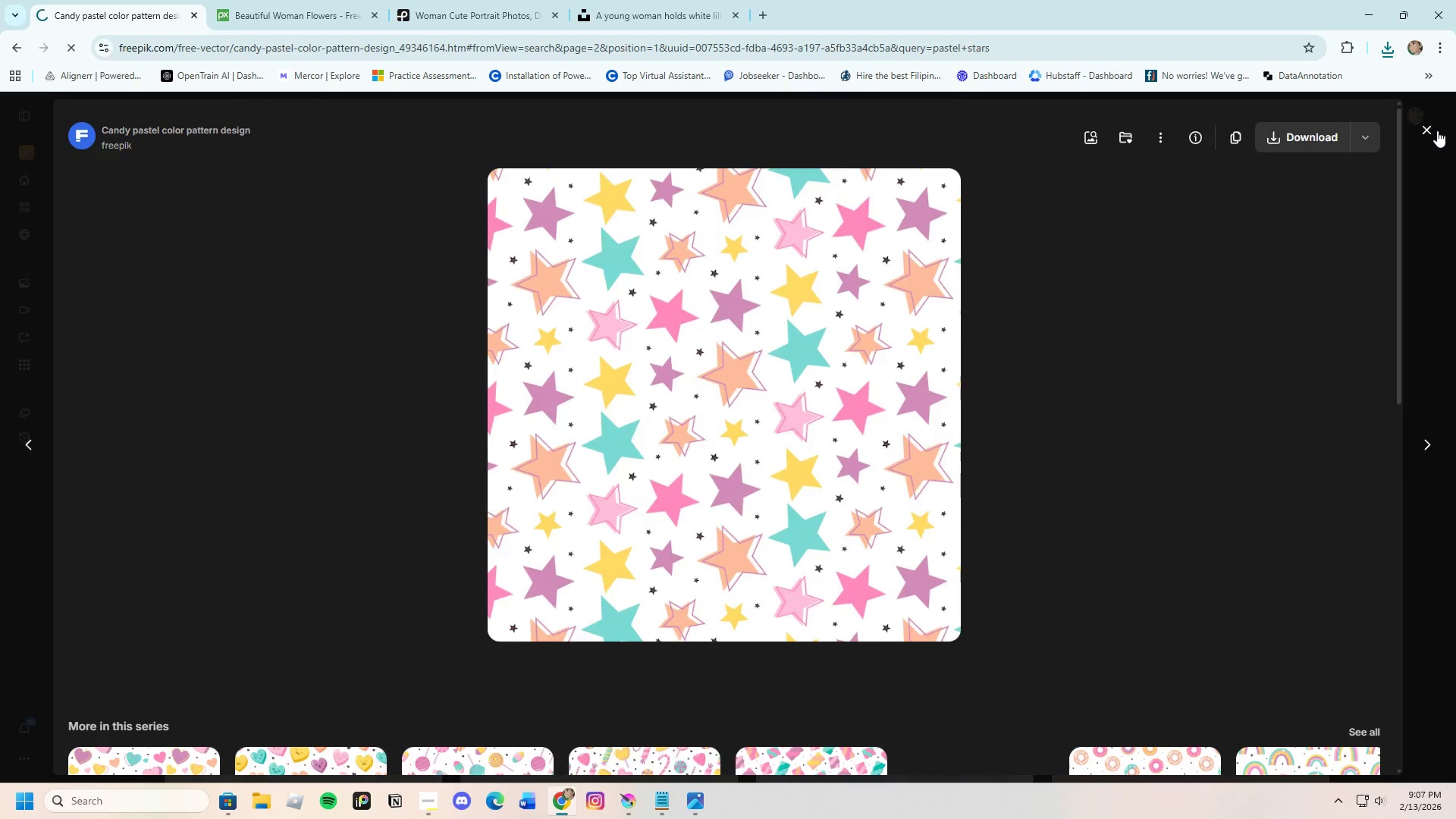 
left_click([1432, 130])
 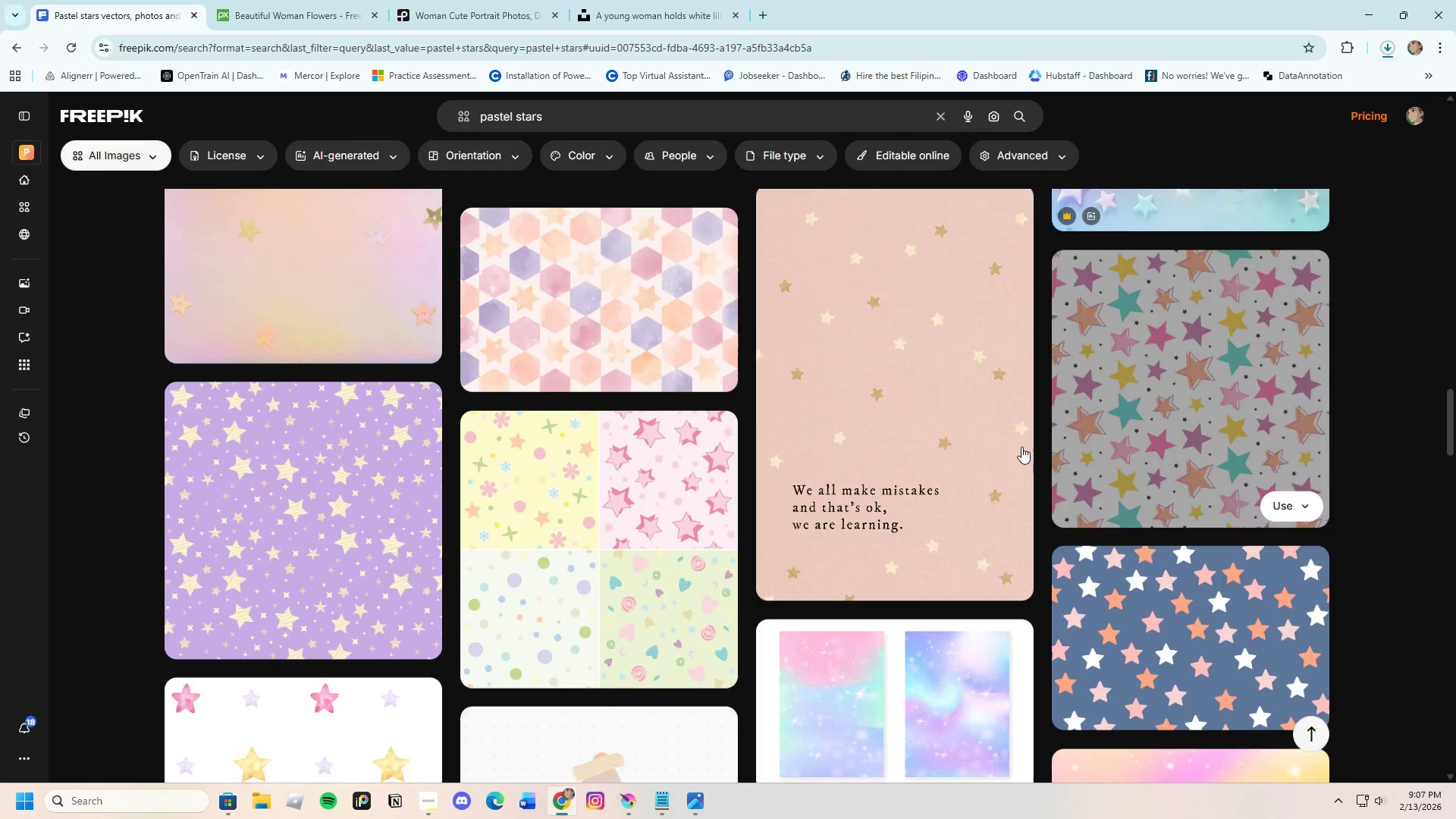 
scroll: coordinate [930, 544], scroll_direction: down, amount: 5.0
 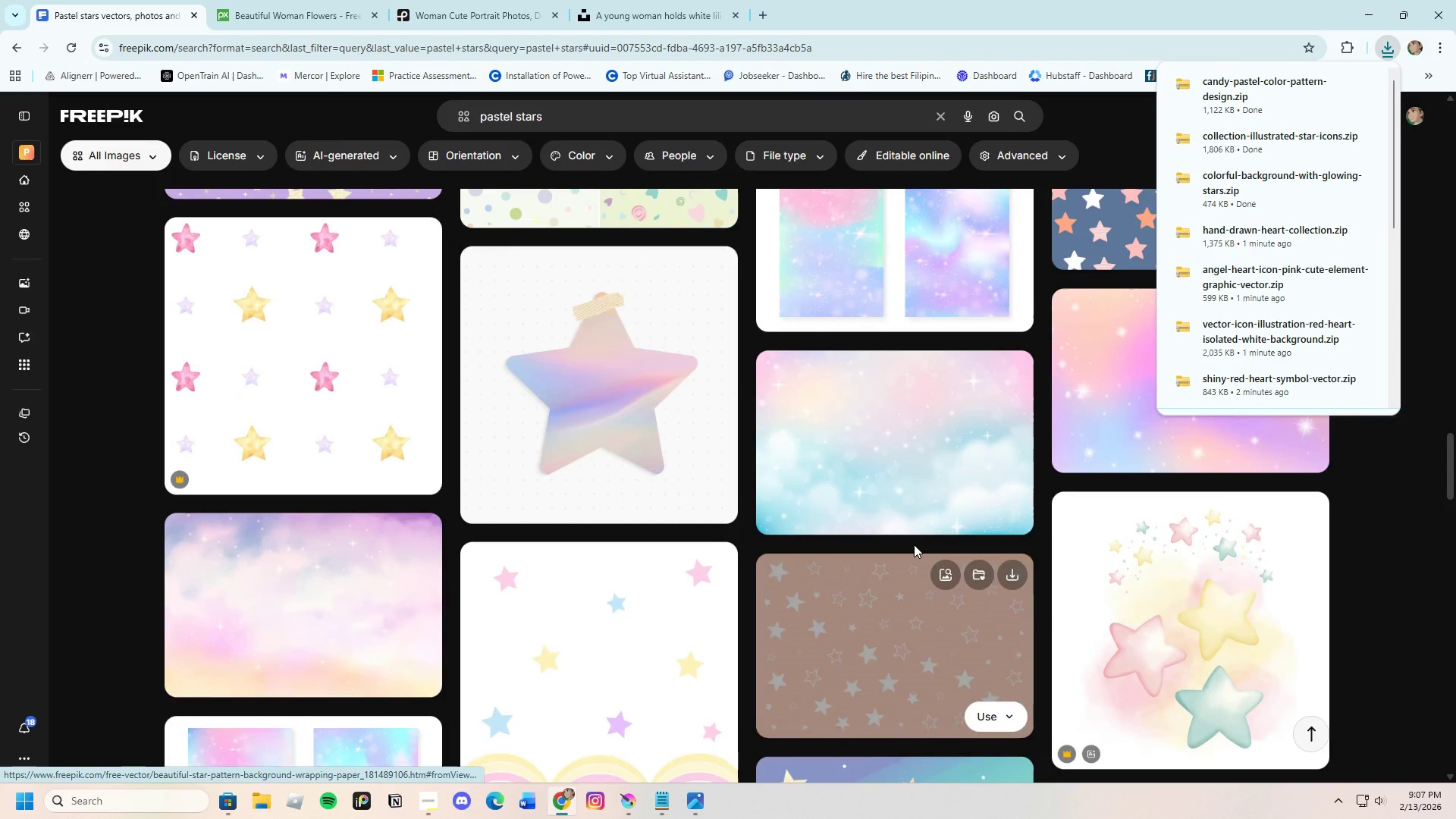 
left_click([590, 479])
 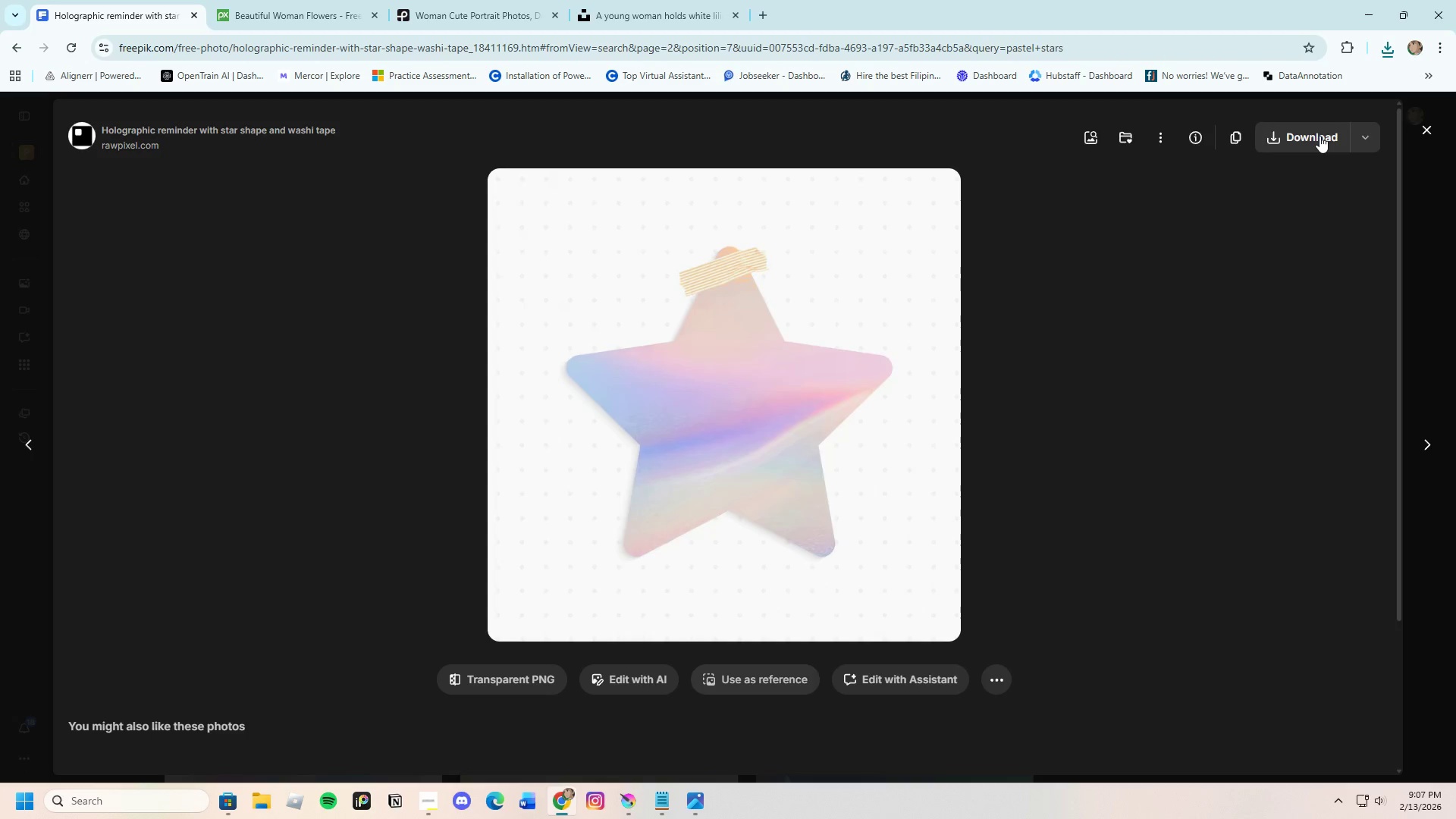 
left_click([1320, 136])
 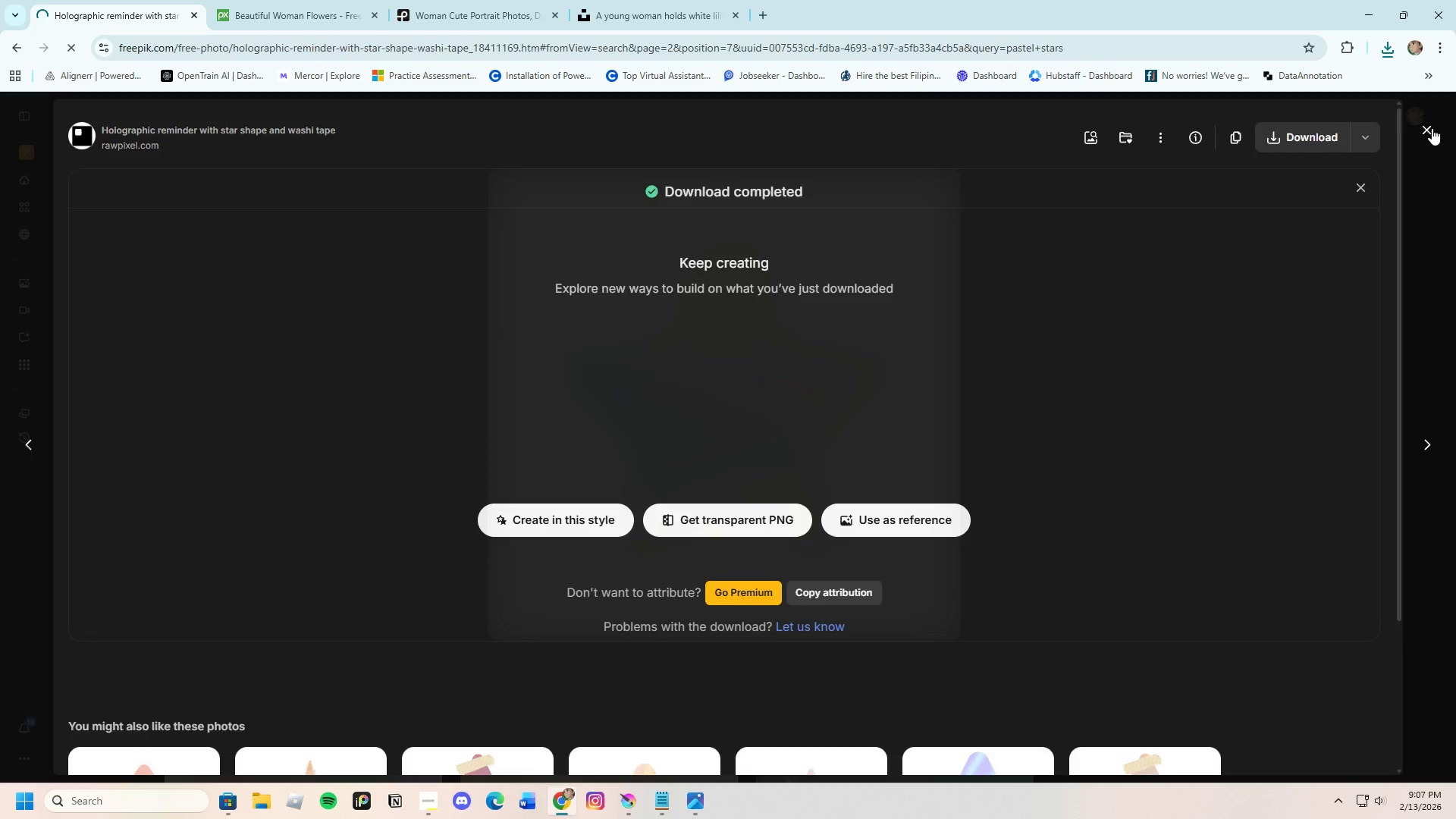 
left_click([1430, 127])
 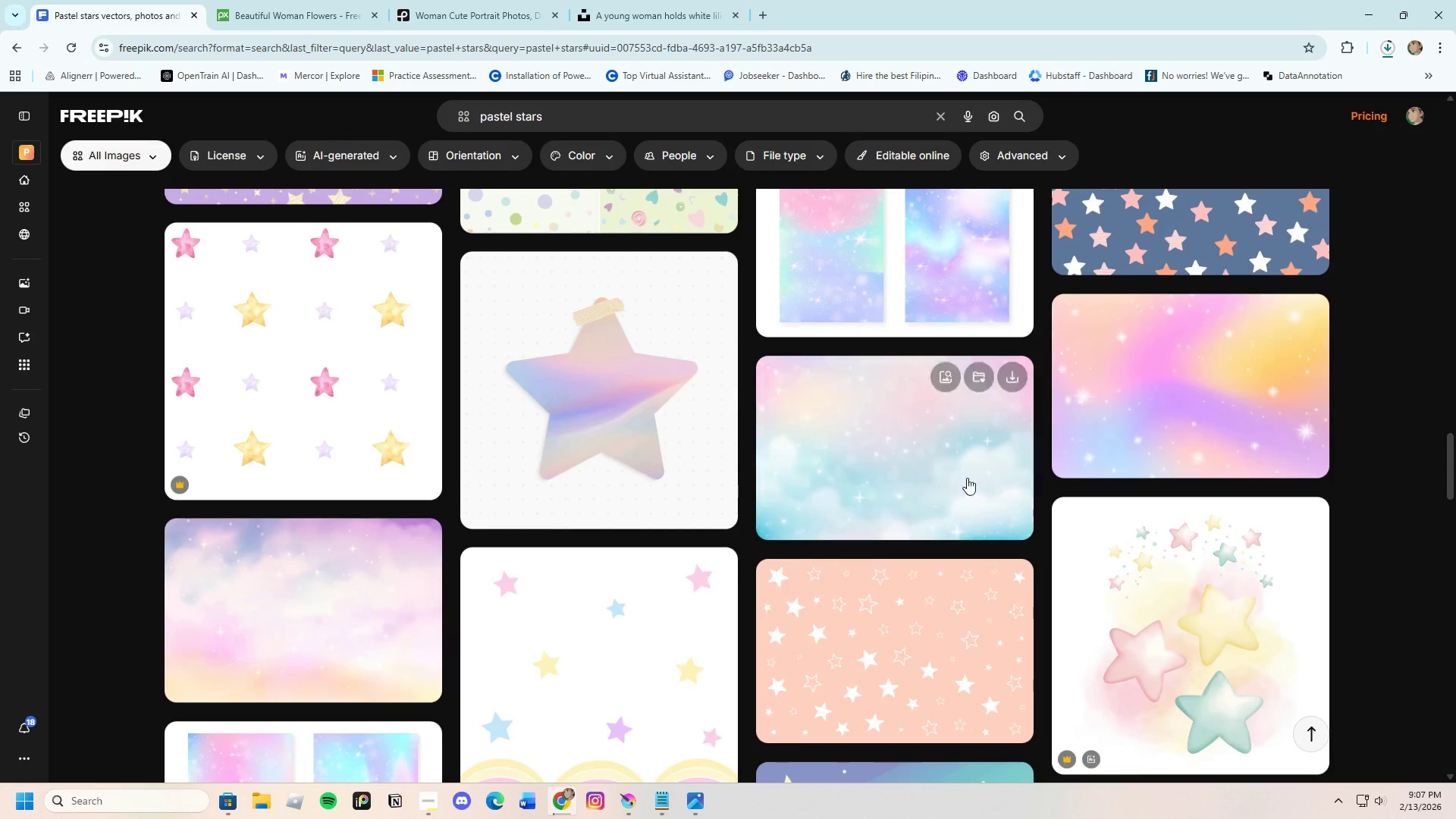 
scroll: coordinate [923, 528], scroll_direction: down, amount: 3.0
 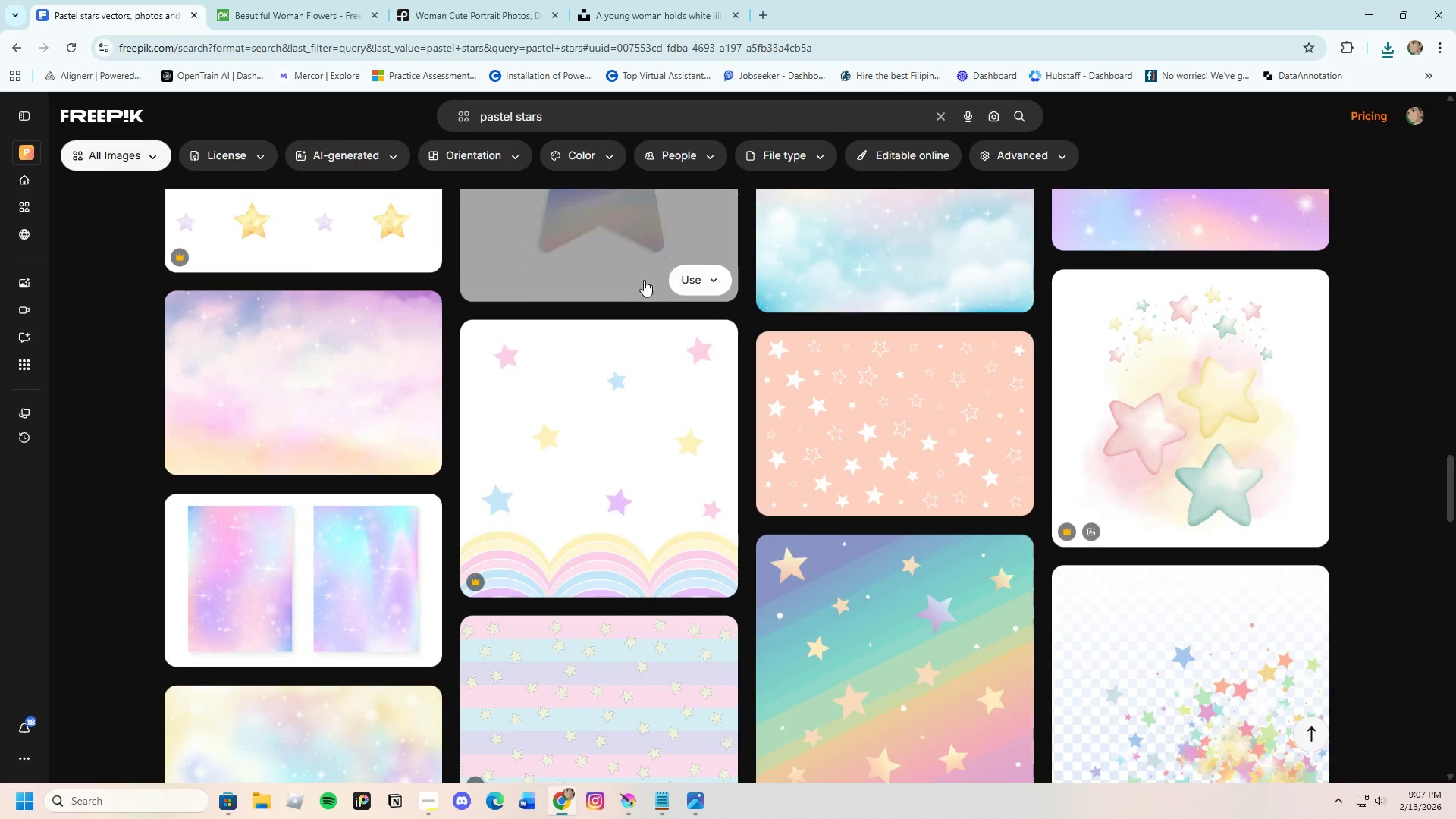 
left_click([635, 271])
 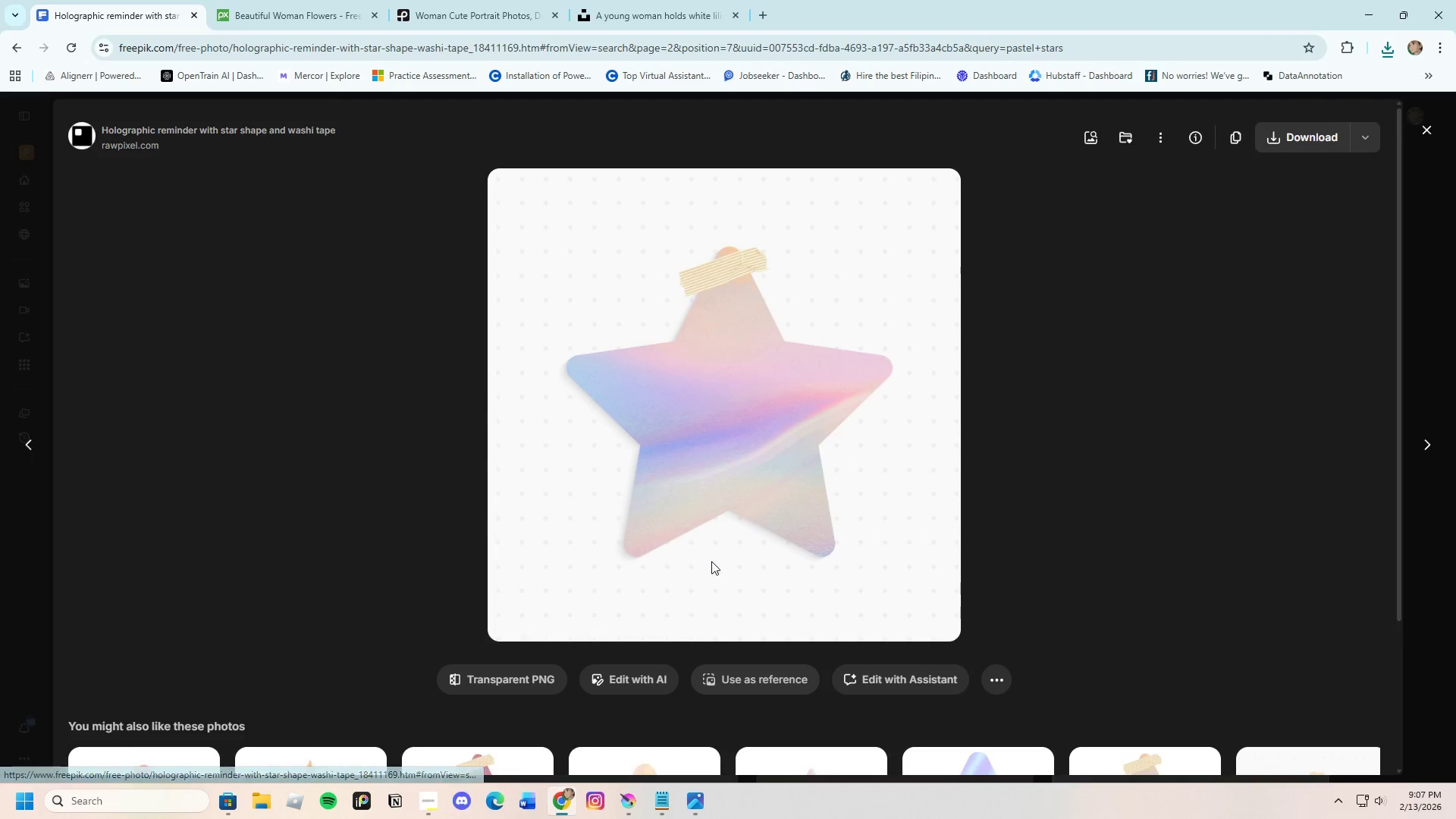 
scroll: coordinate [723, 580], scroll_direction: down, amount: 6.0
 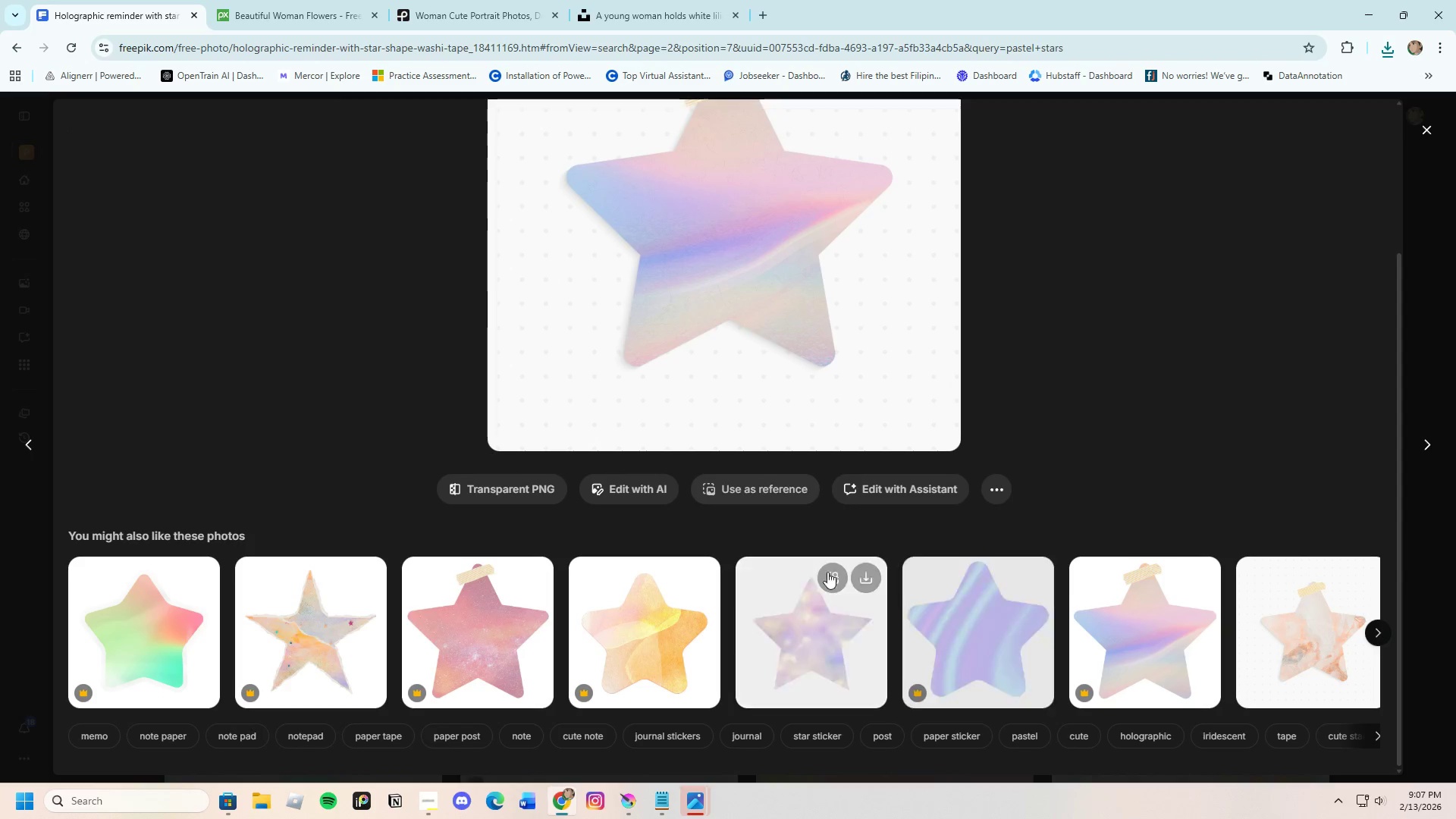 
left_click([1434, 122])
 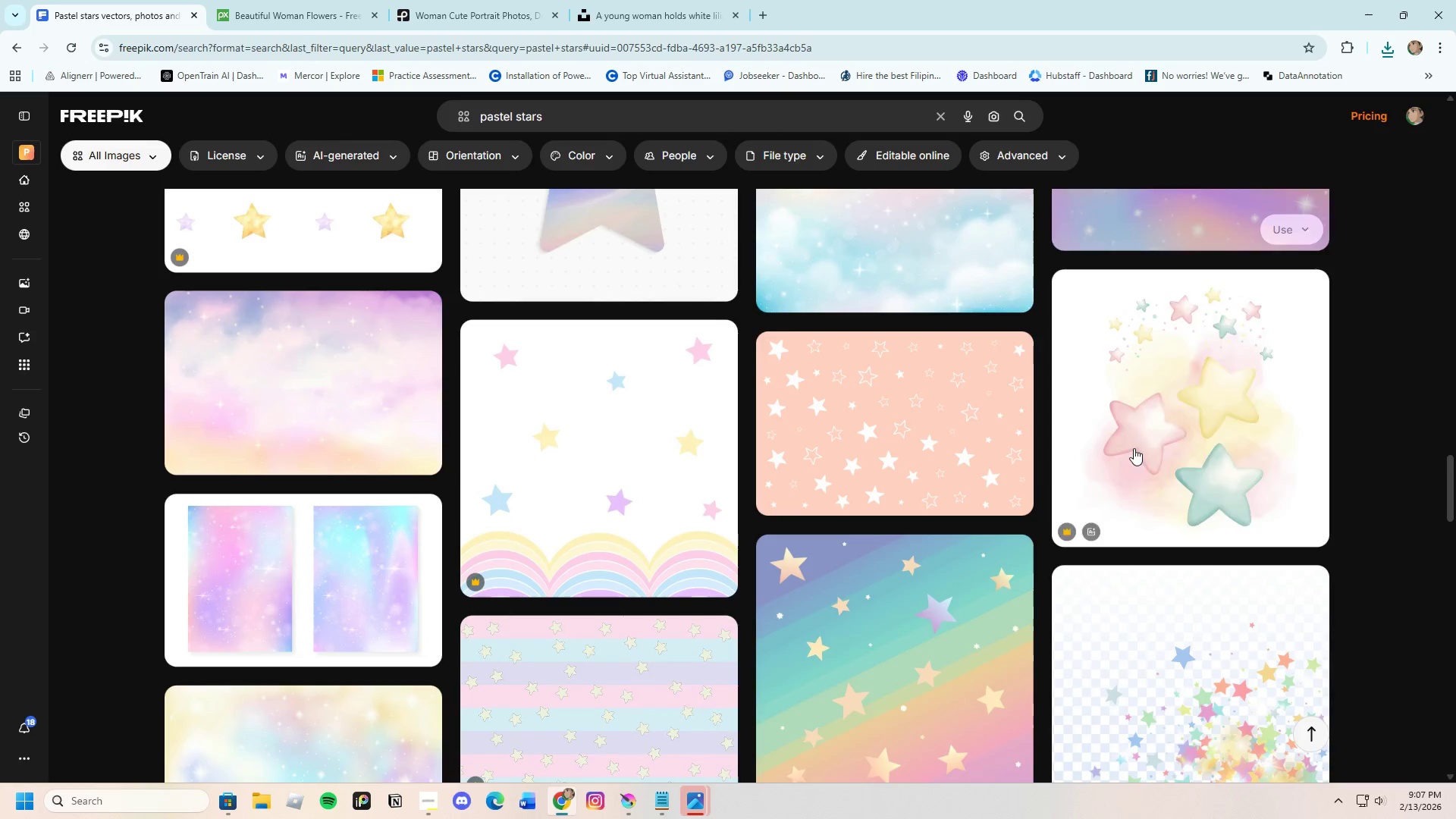 
scroll: coordinate [998, 564], scroll_direction: down, amount: 25.0
 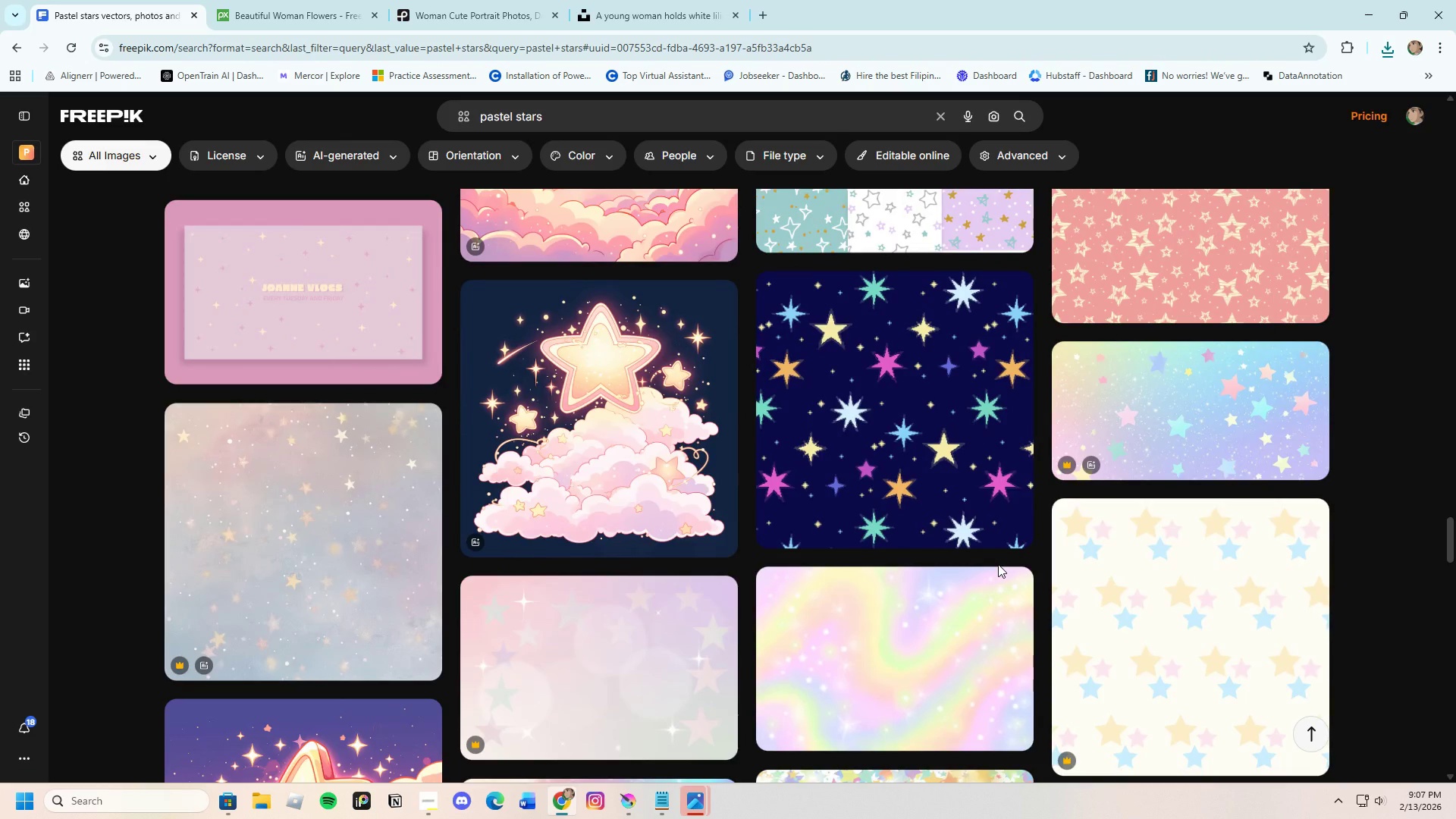 
scroll: coordinate [998, 564], scroll_direction: down, amount: 4.0
 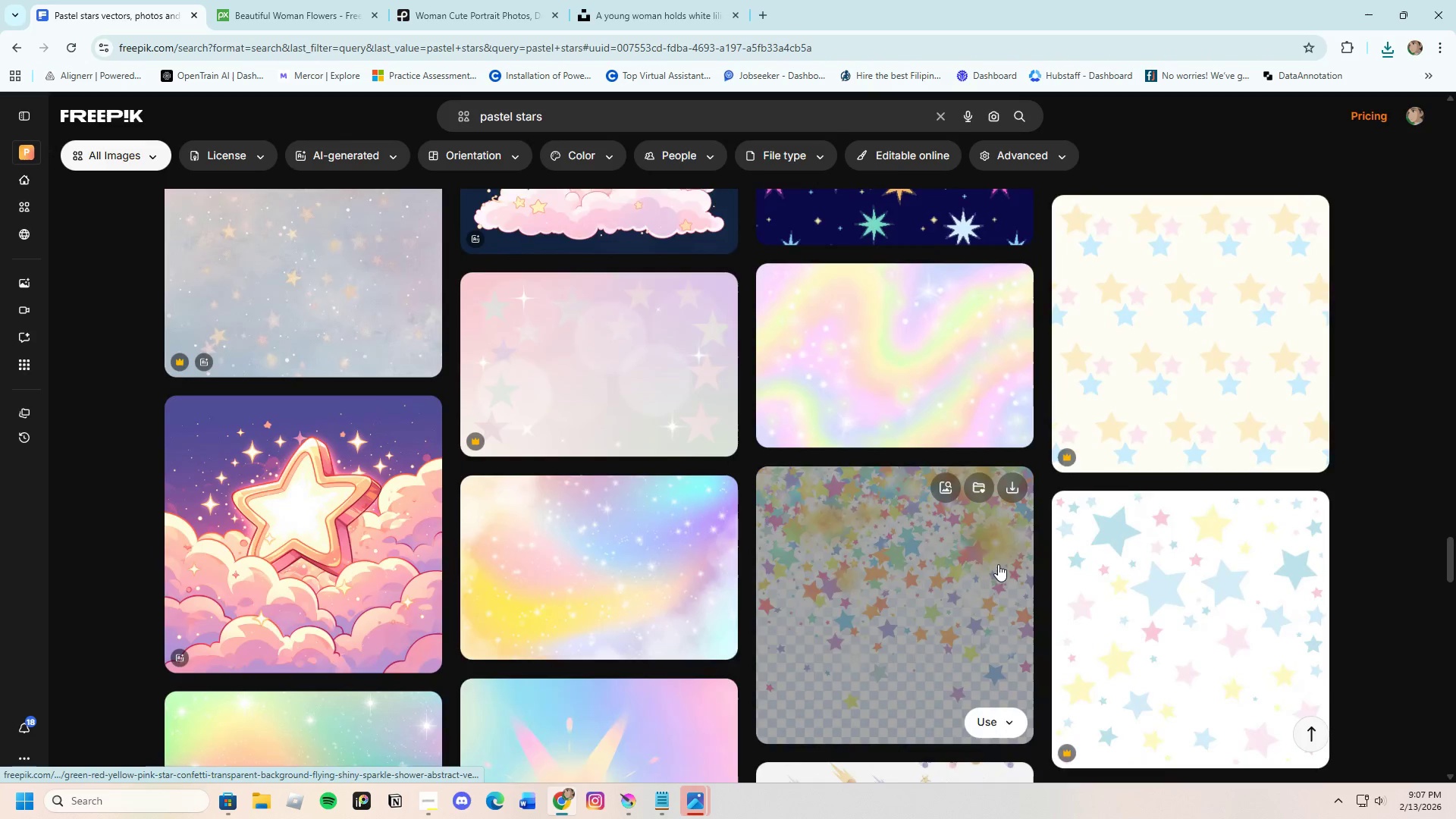 
scroll: coordinate [998, 564], scroll_direction: up, amount: 3.0
 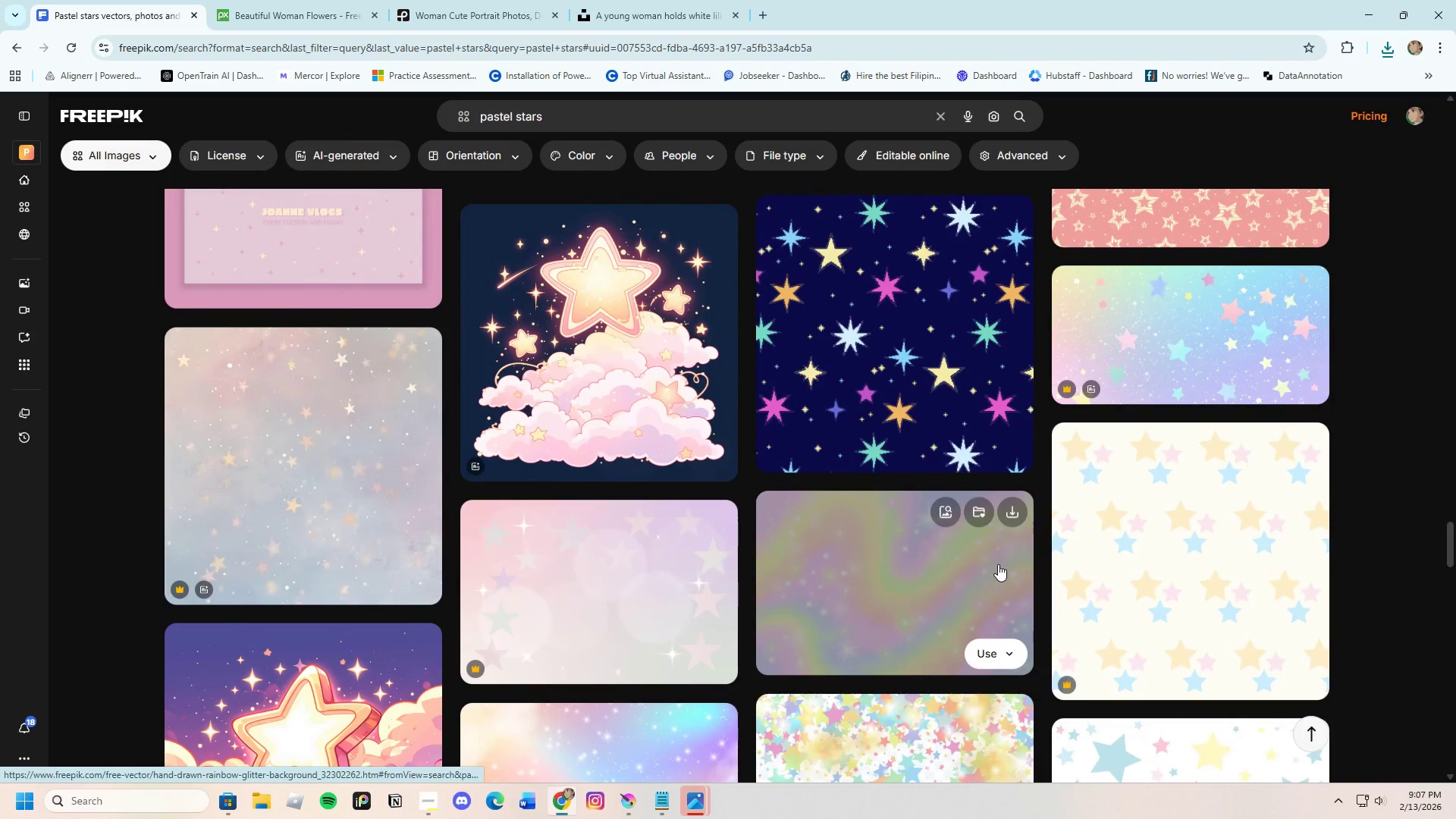 
scroll: coordinate [998, 564], scroll_direction: down, amount: 8.0
 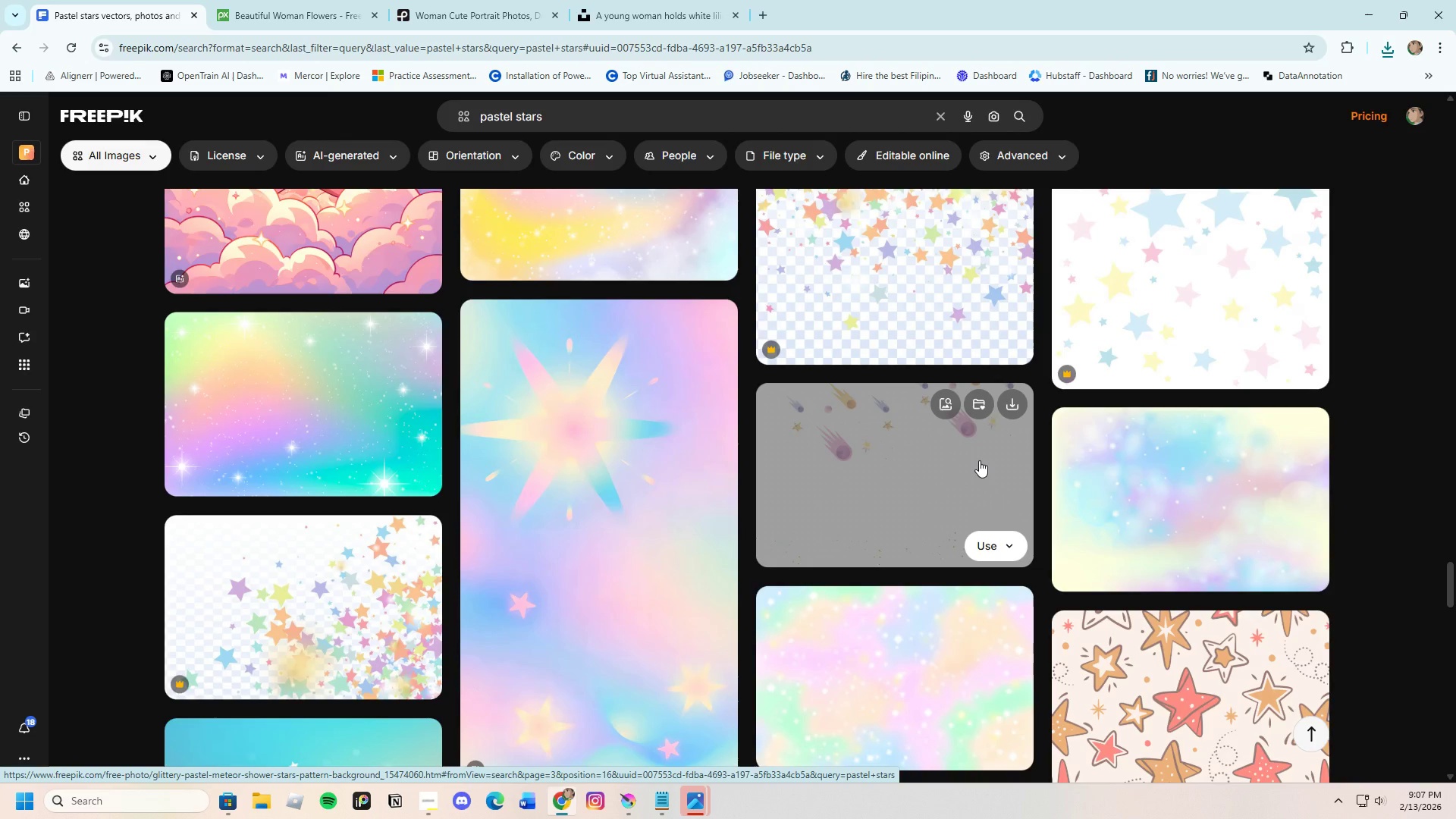 
wait(5.99)
 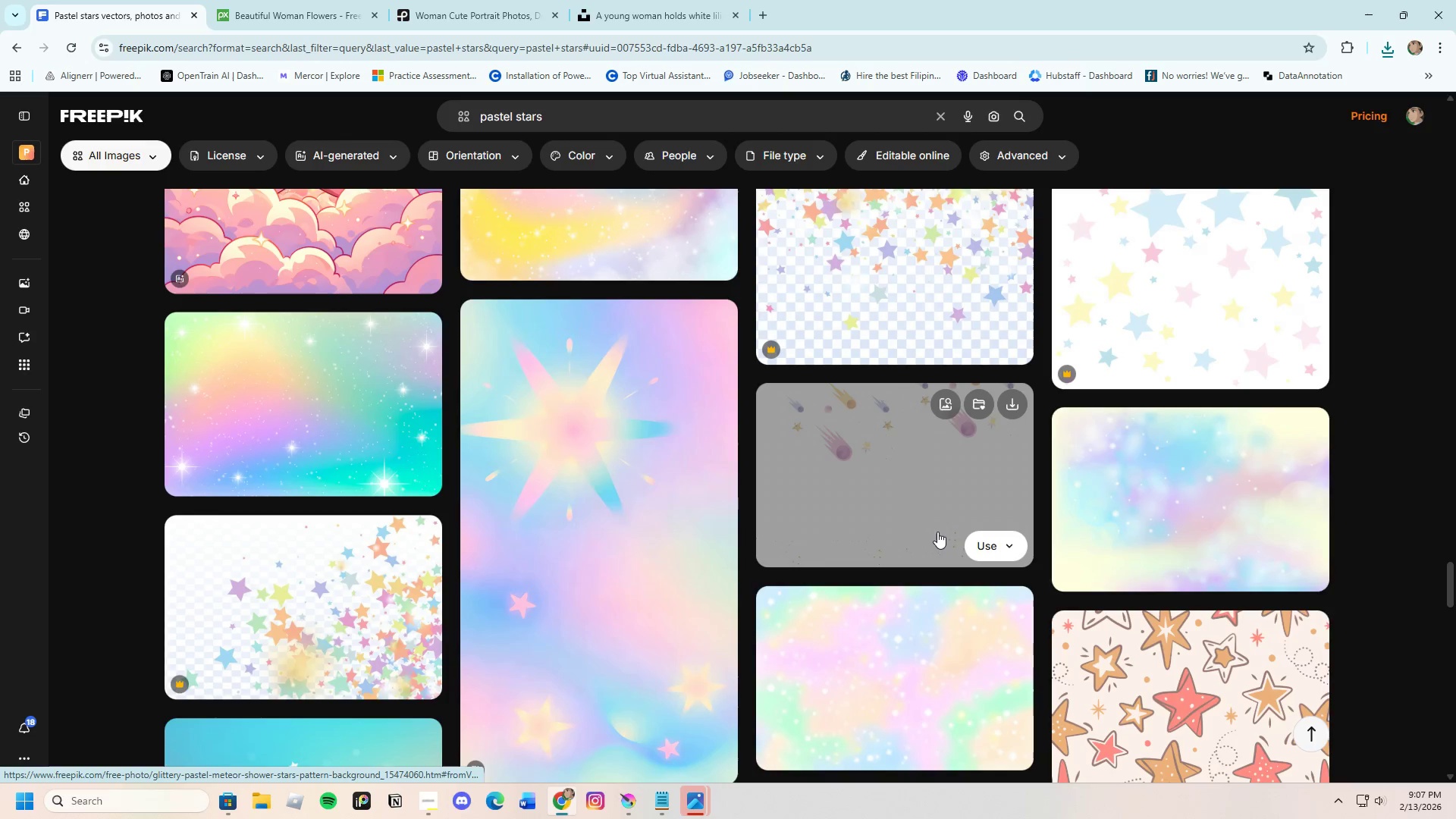 
left_click_drag(start_coordinate=[585, 111], to_coordinate=[394, 121])
 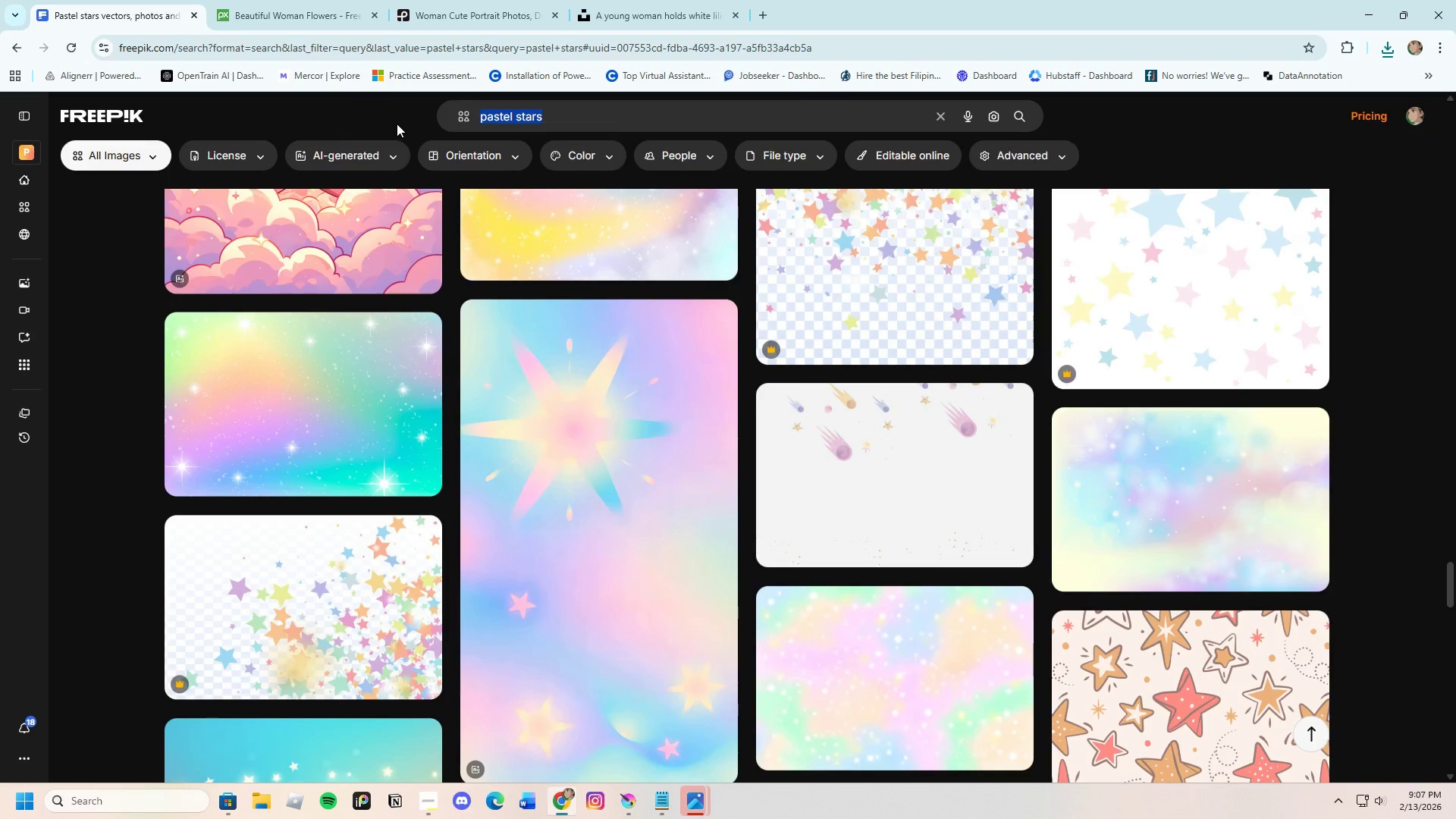 
key(Backspace)
type(sparkling accents)
 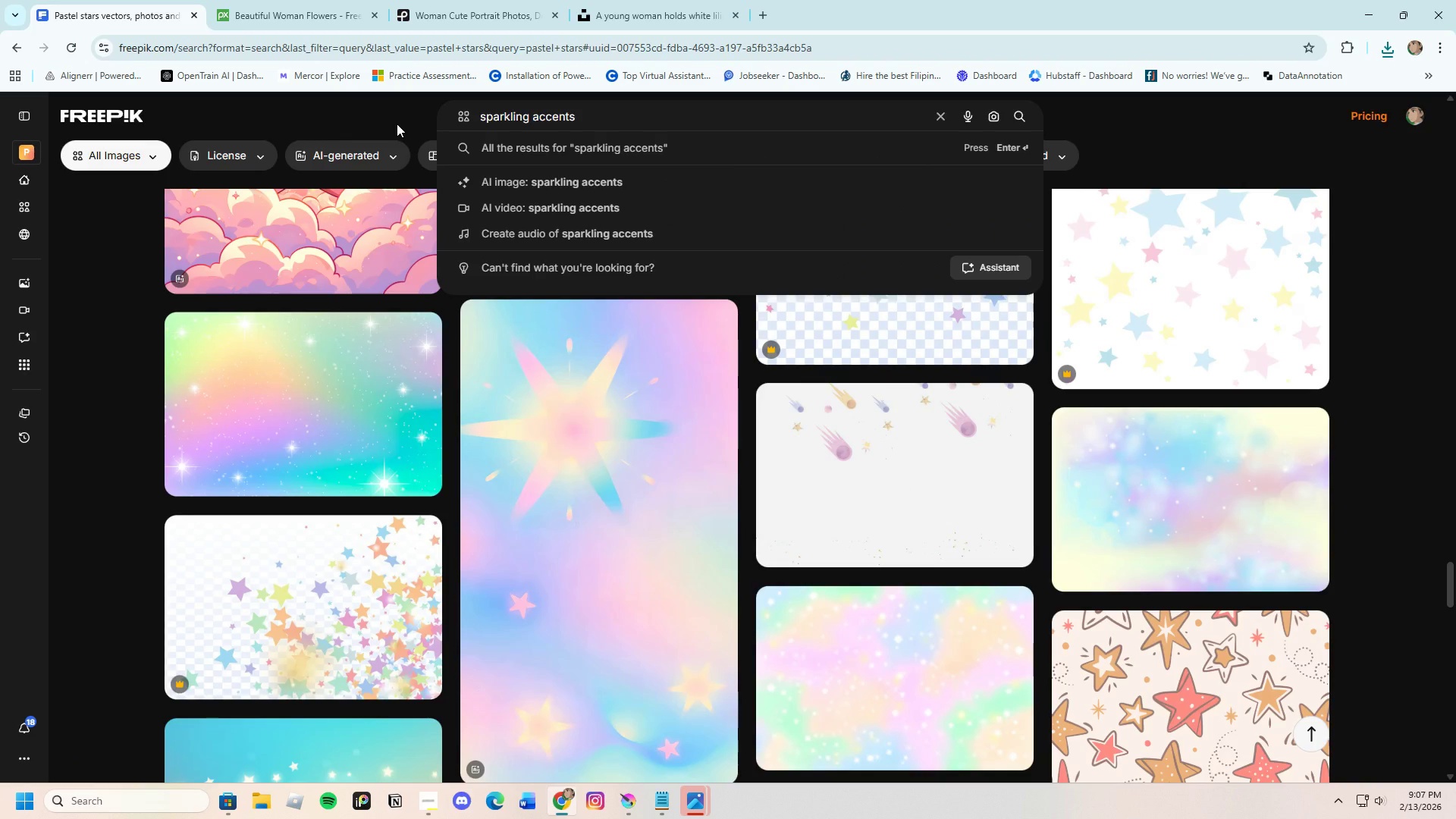 
key(Enter)
 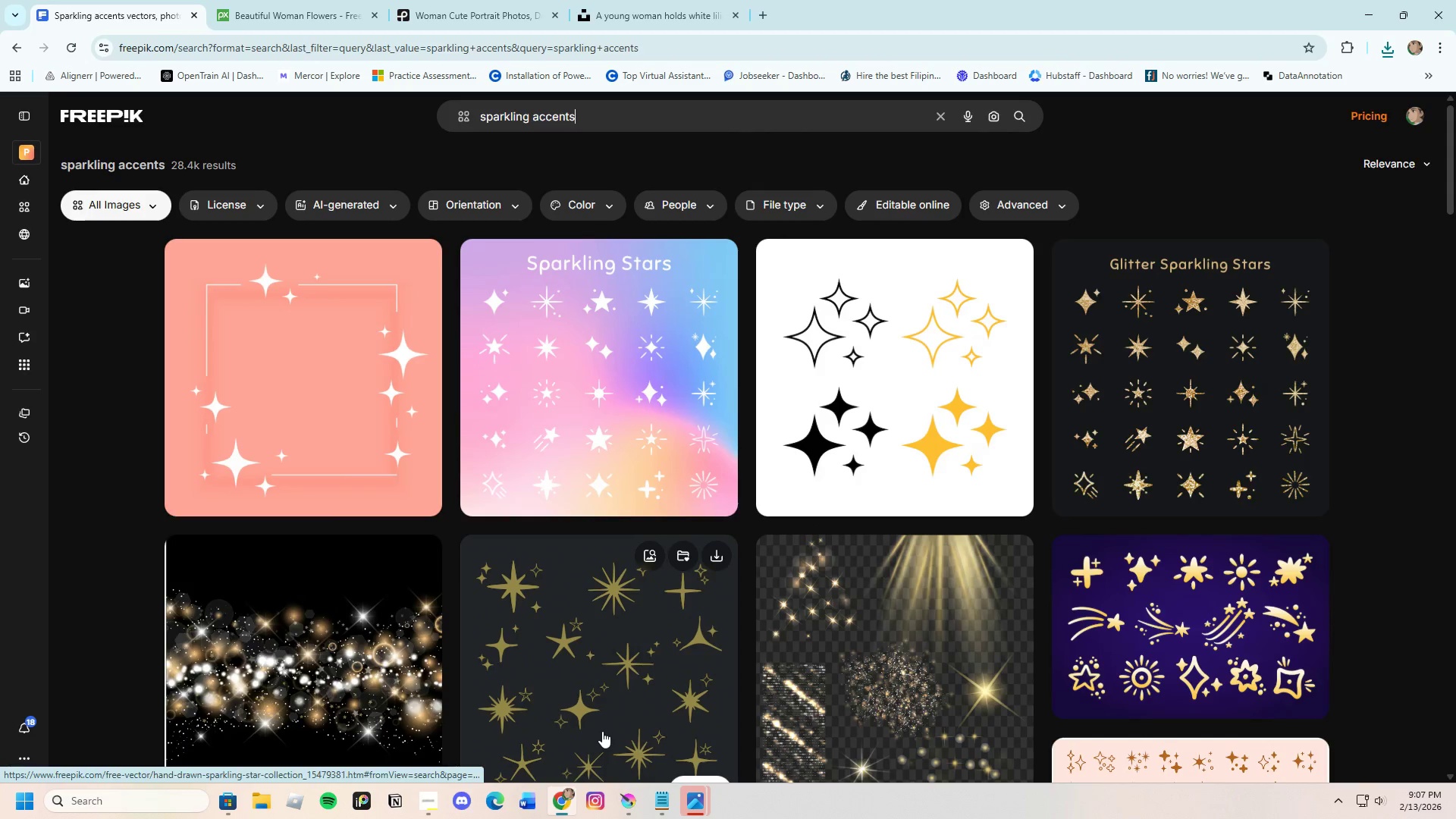 
scroll: coordinate [617, 714], scroll_direction: down, amount: 1.0
 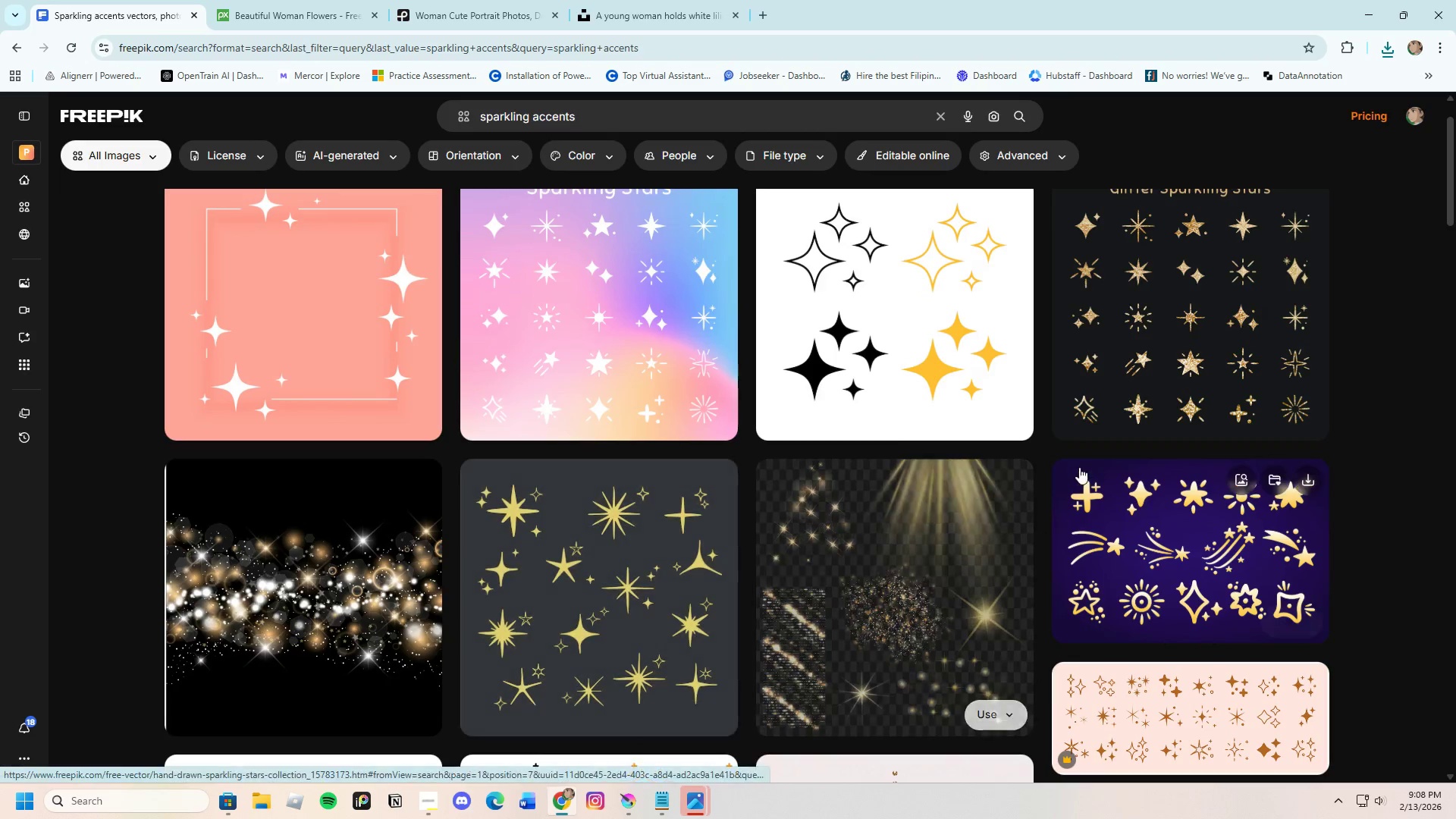 
left_click([1116, 360])
 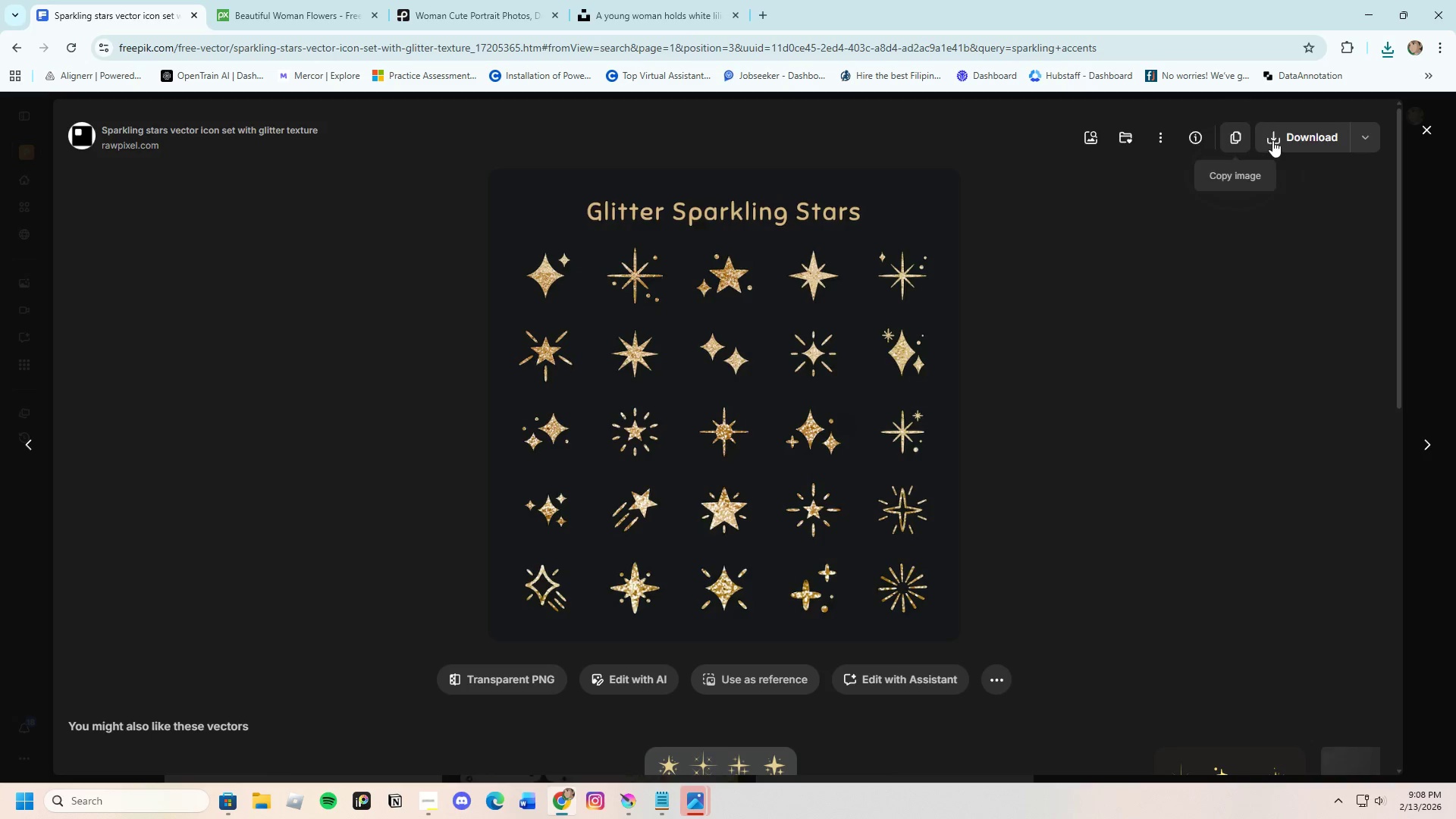 
left_click([1281, 138])
 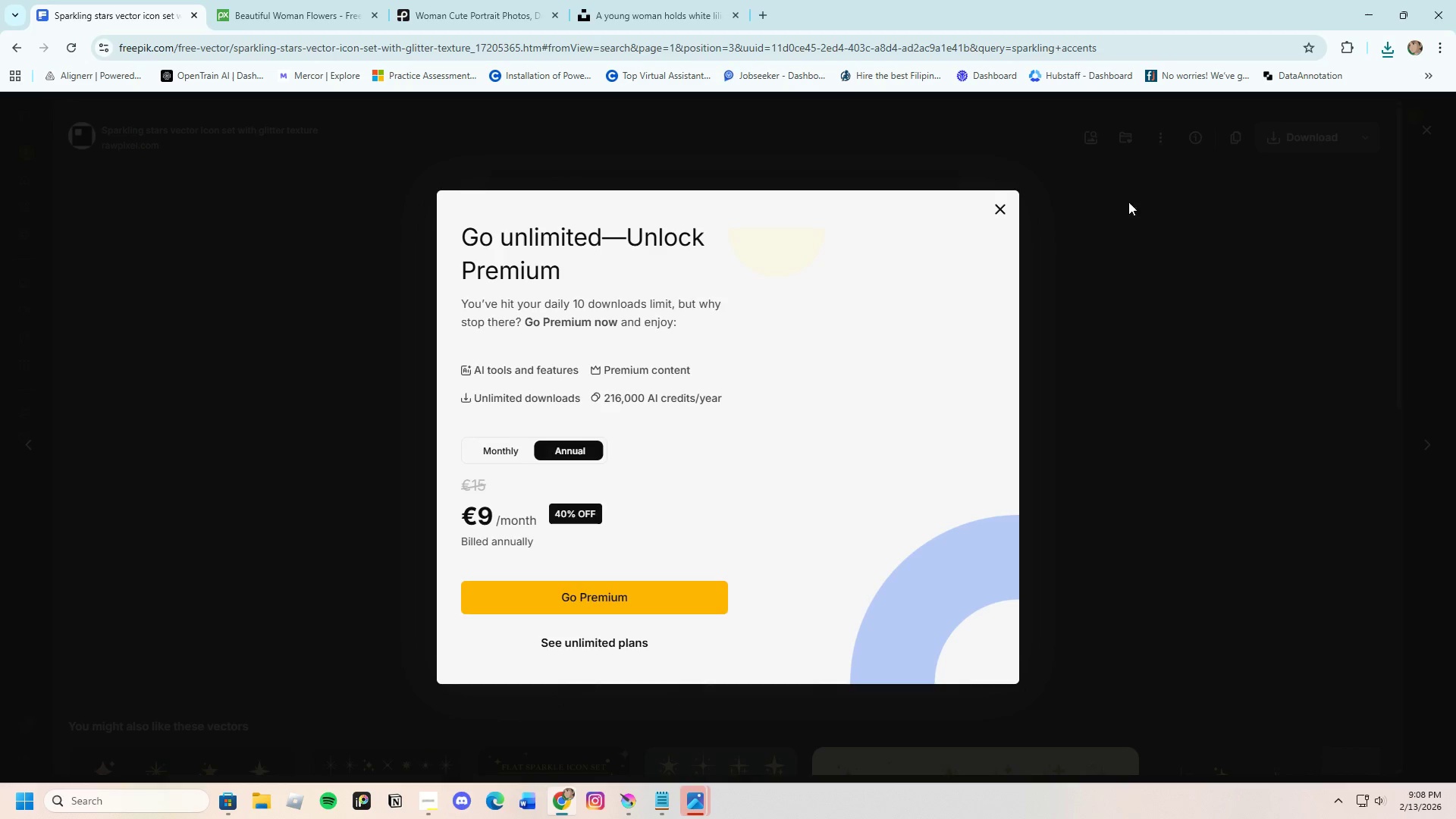 
left_click([1009, 209])
 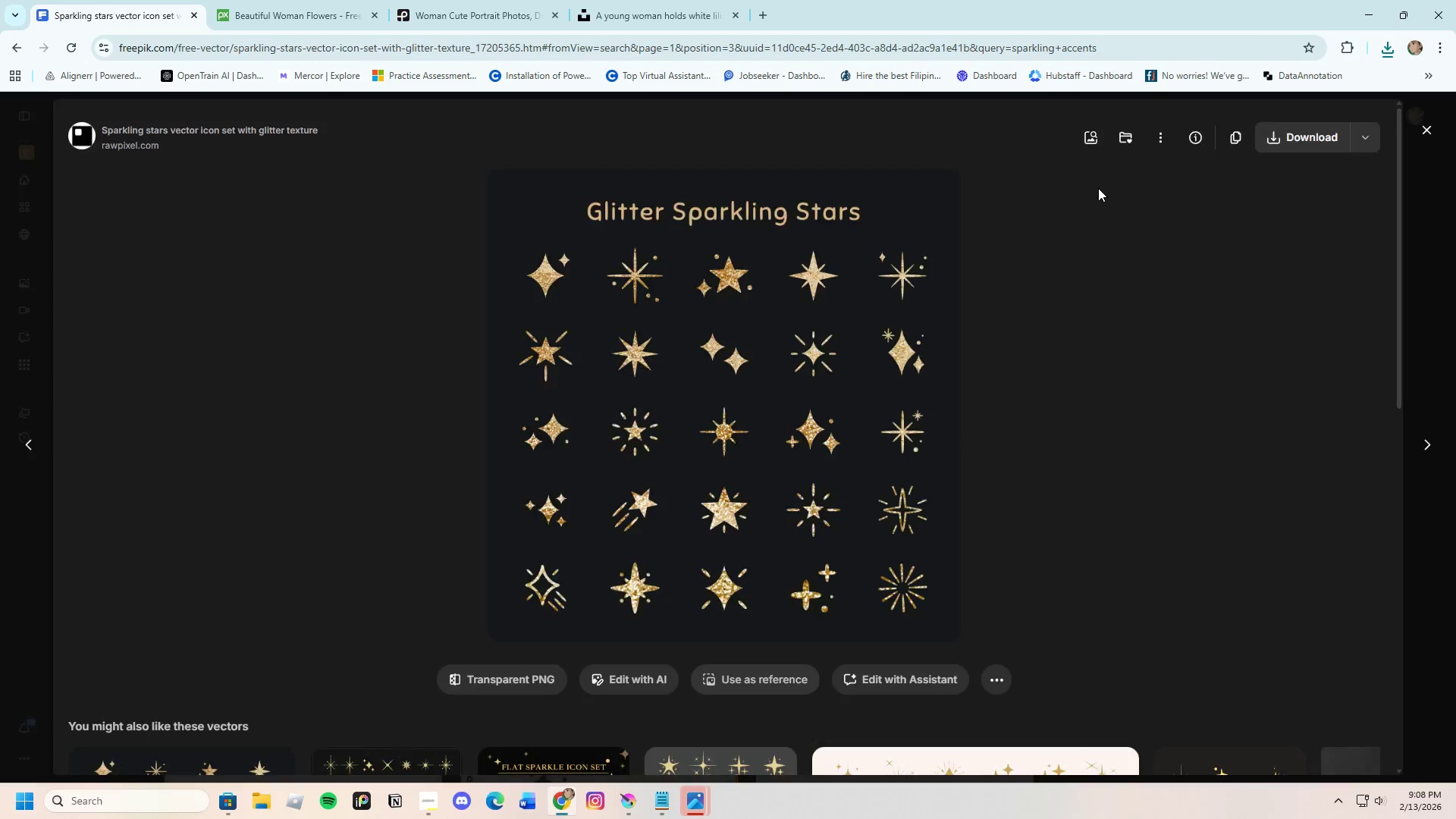 
left_click([1419, 127])
 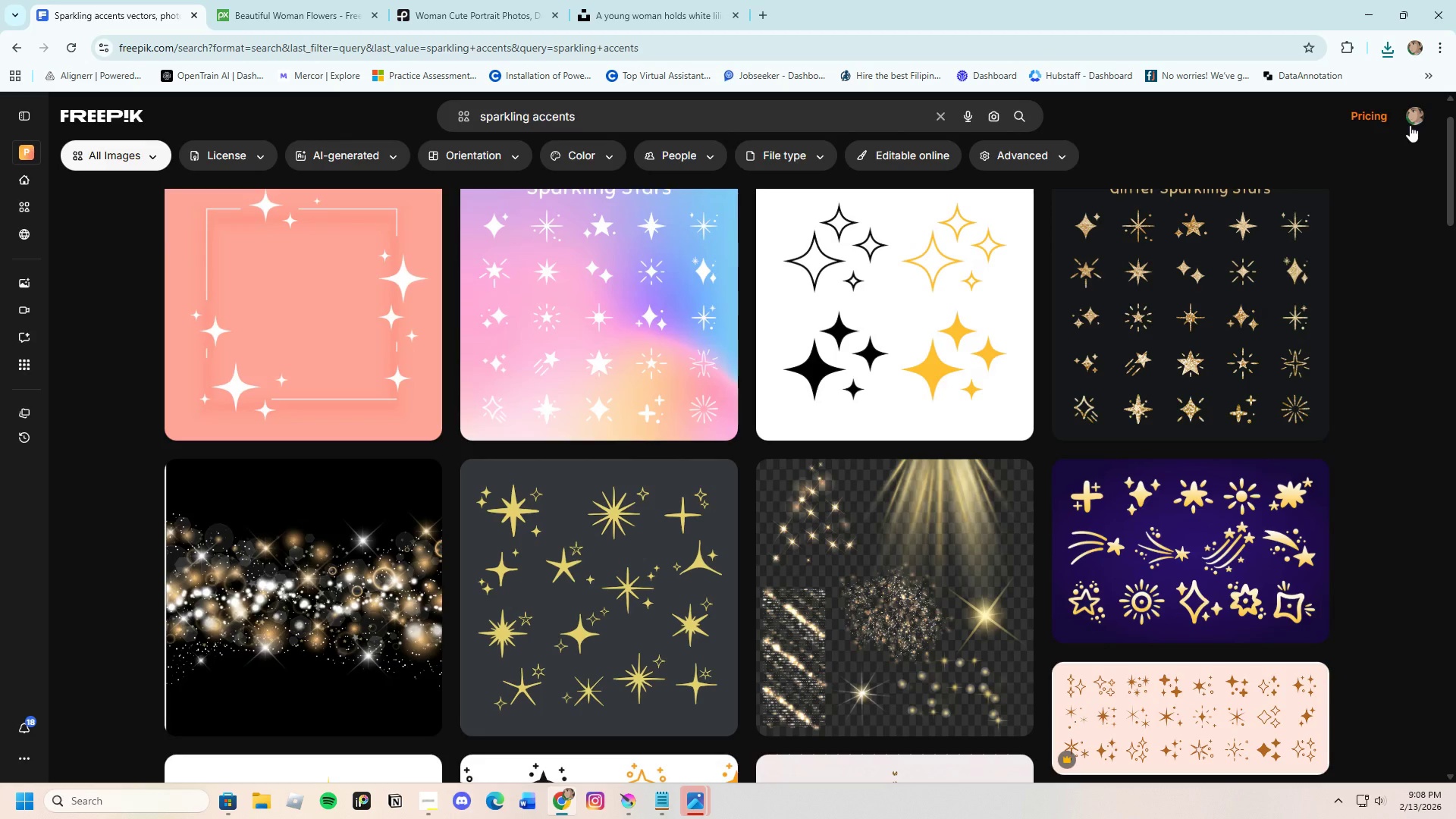 
left_click([1416, 115])
 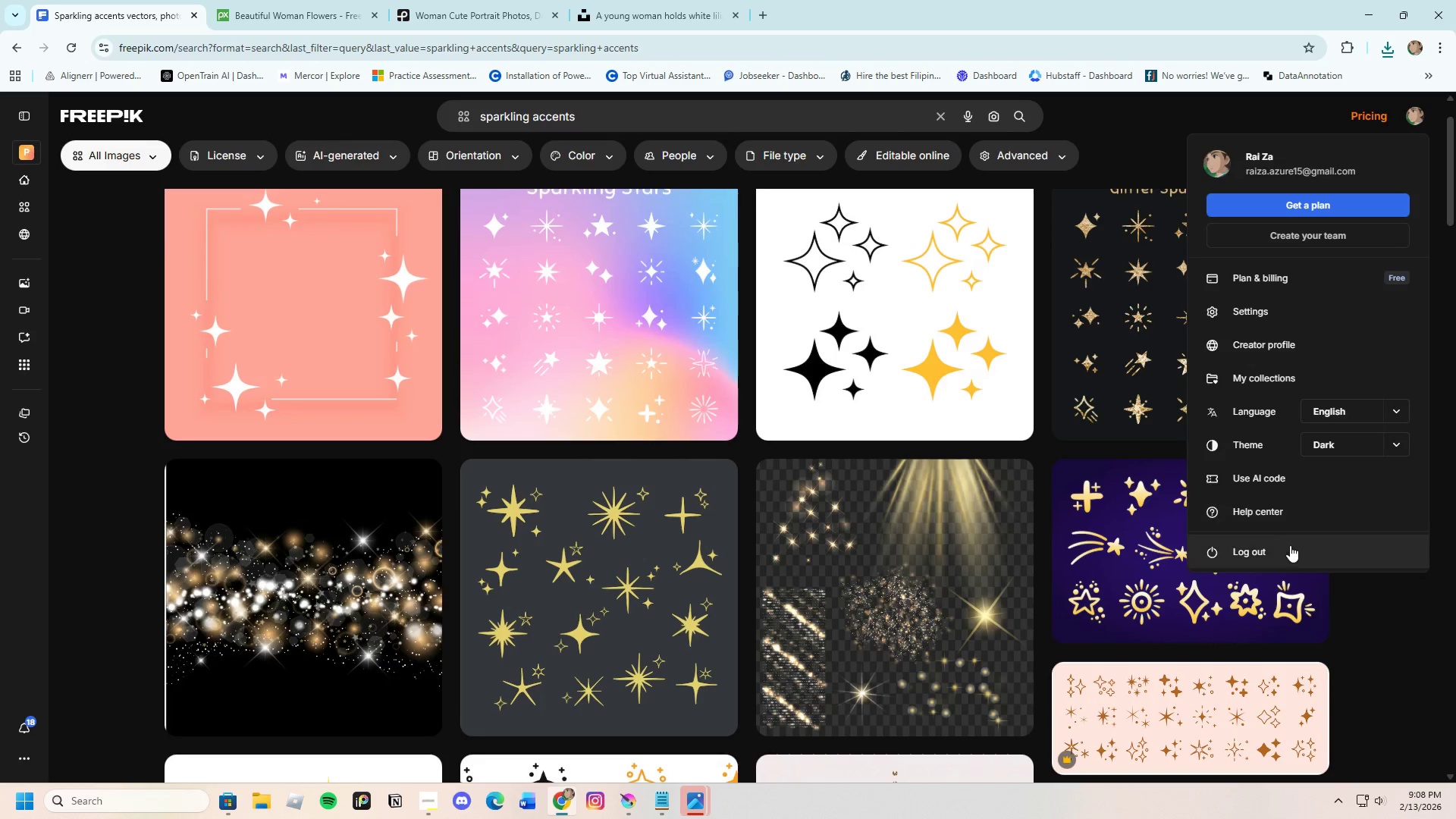 
left_click([1279, 548])
 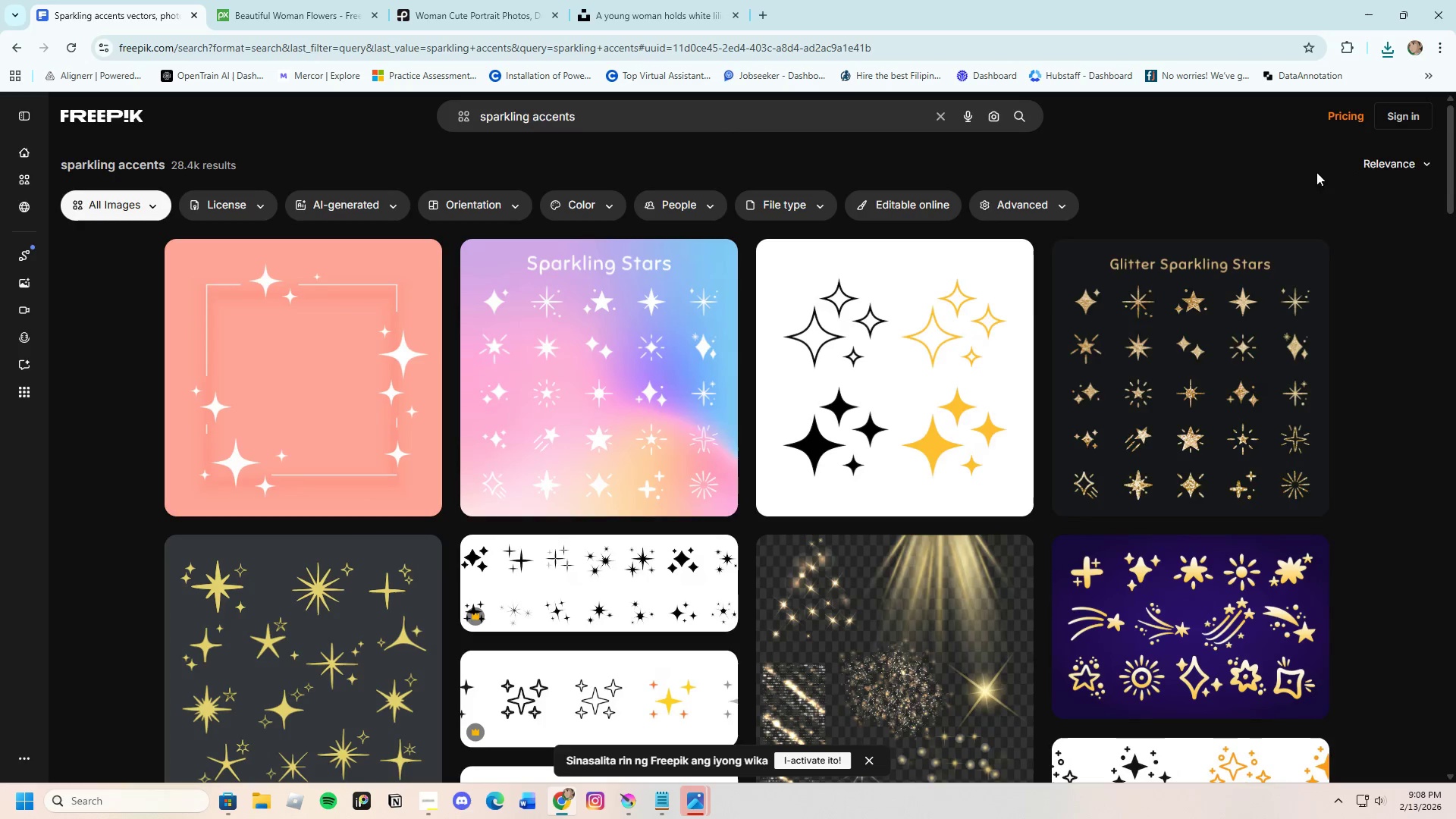 
left_click([1122, 381])
 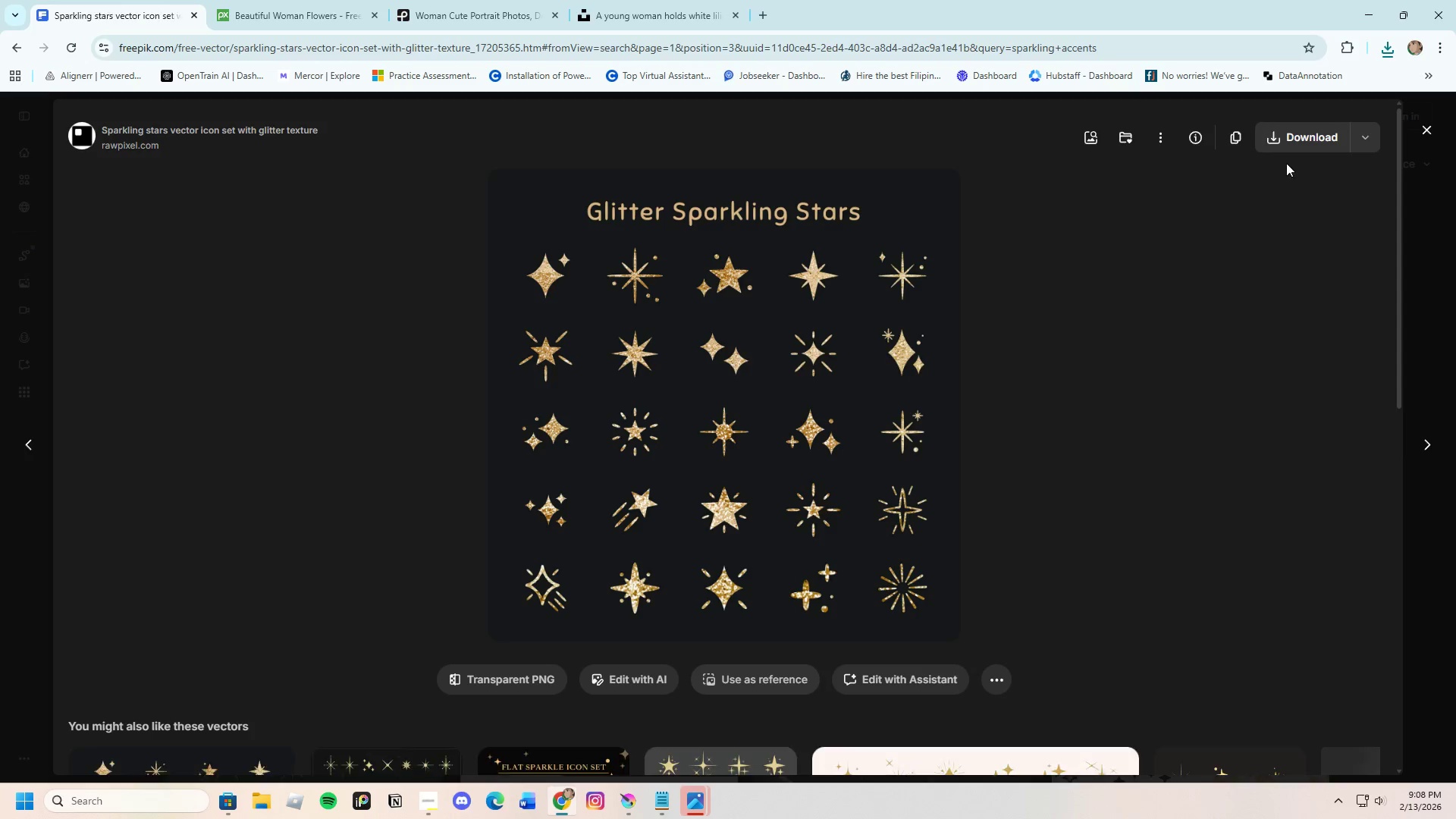 
left_click([1293, 138])
 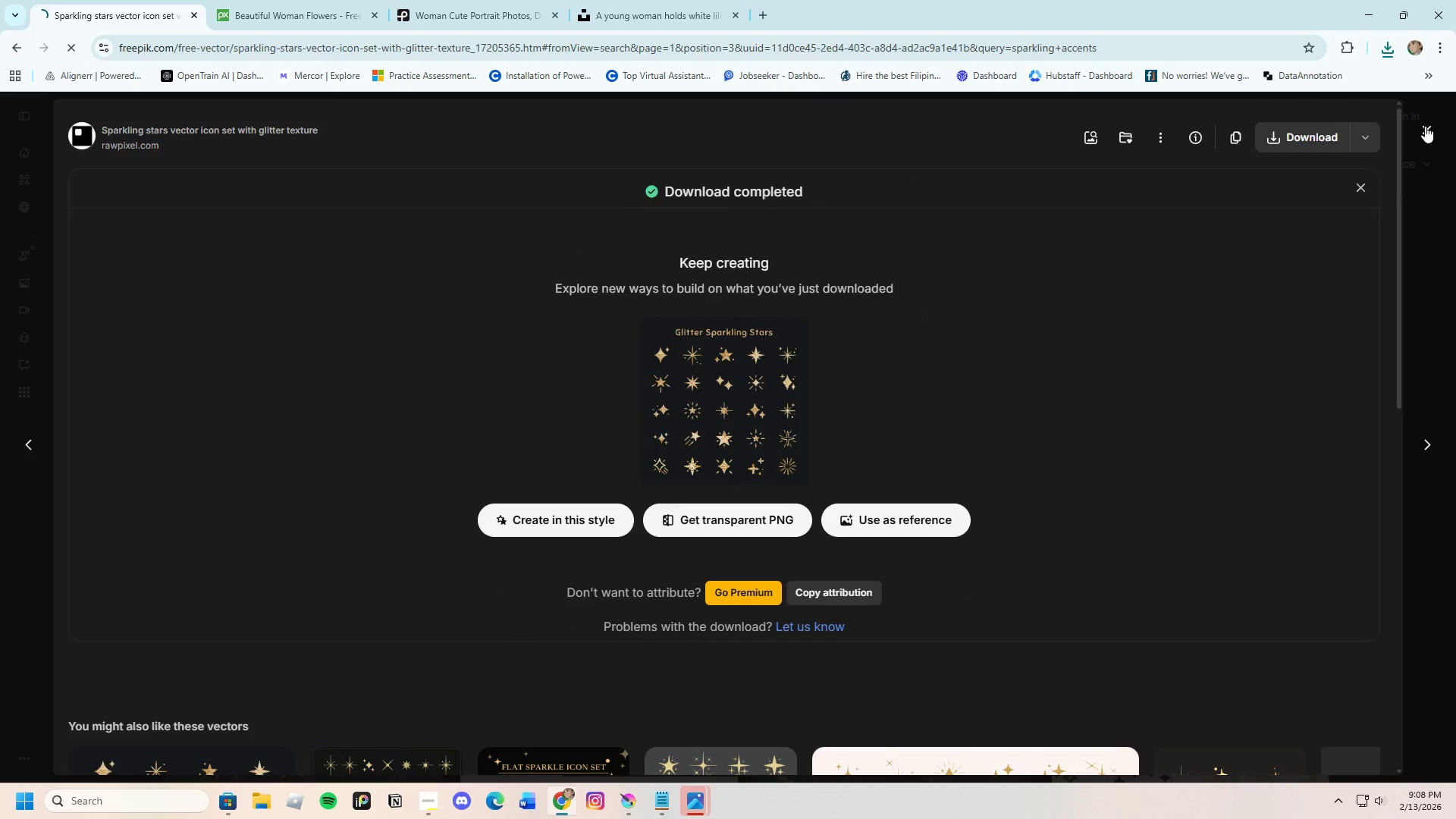 
left_click([1425, 126])
 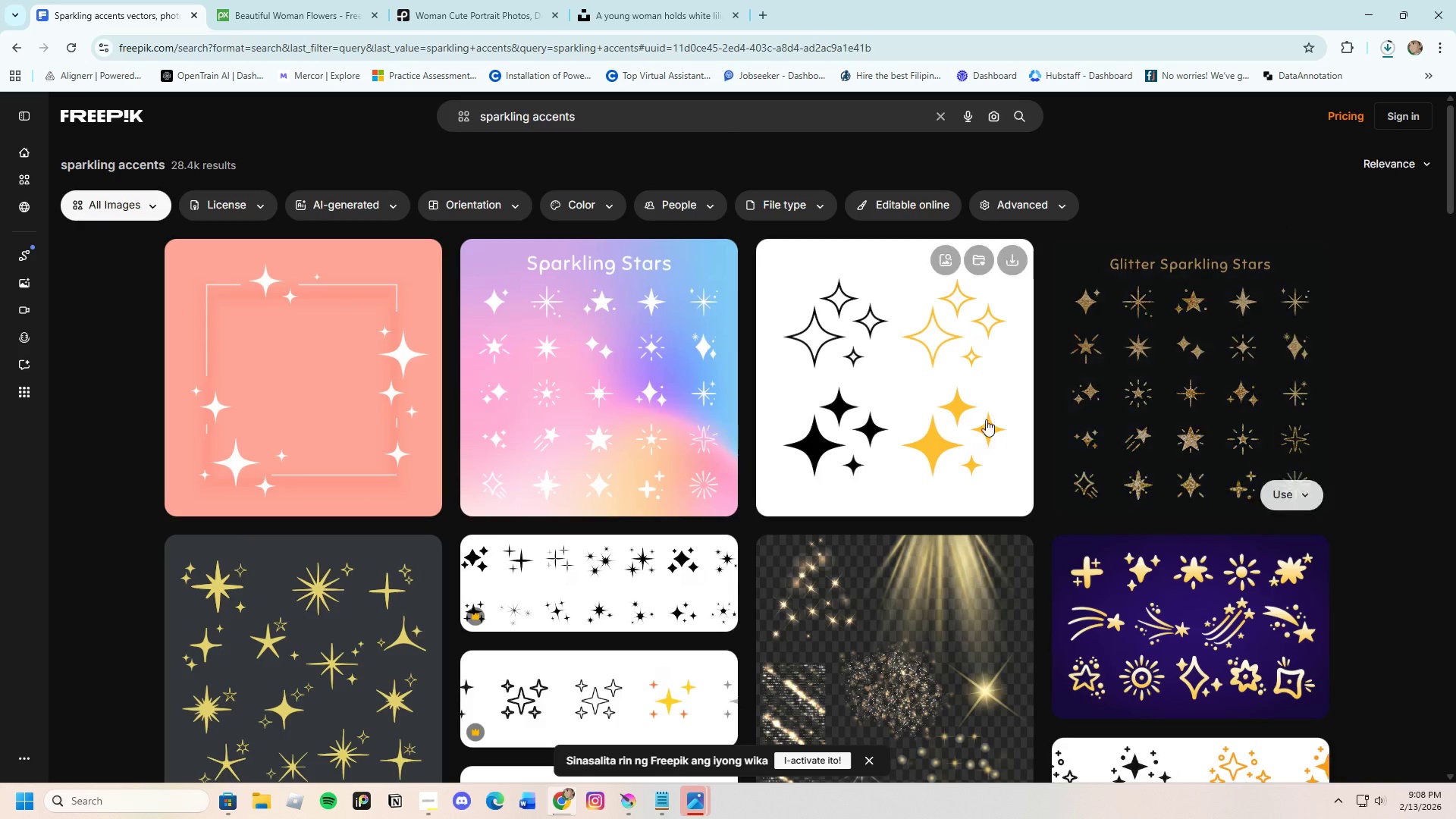 
scroll: coordinate [1112, 637], scroll_direction: down, amount: 12.0
 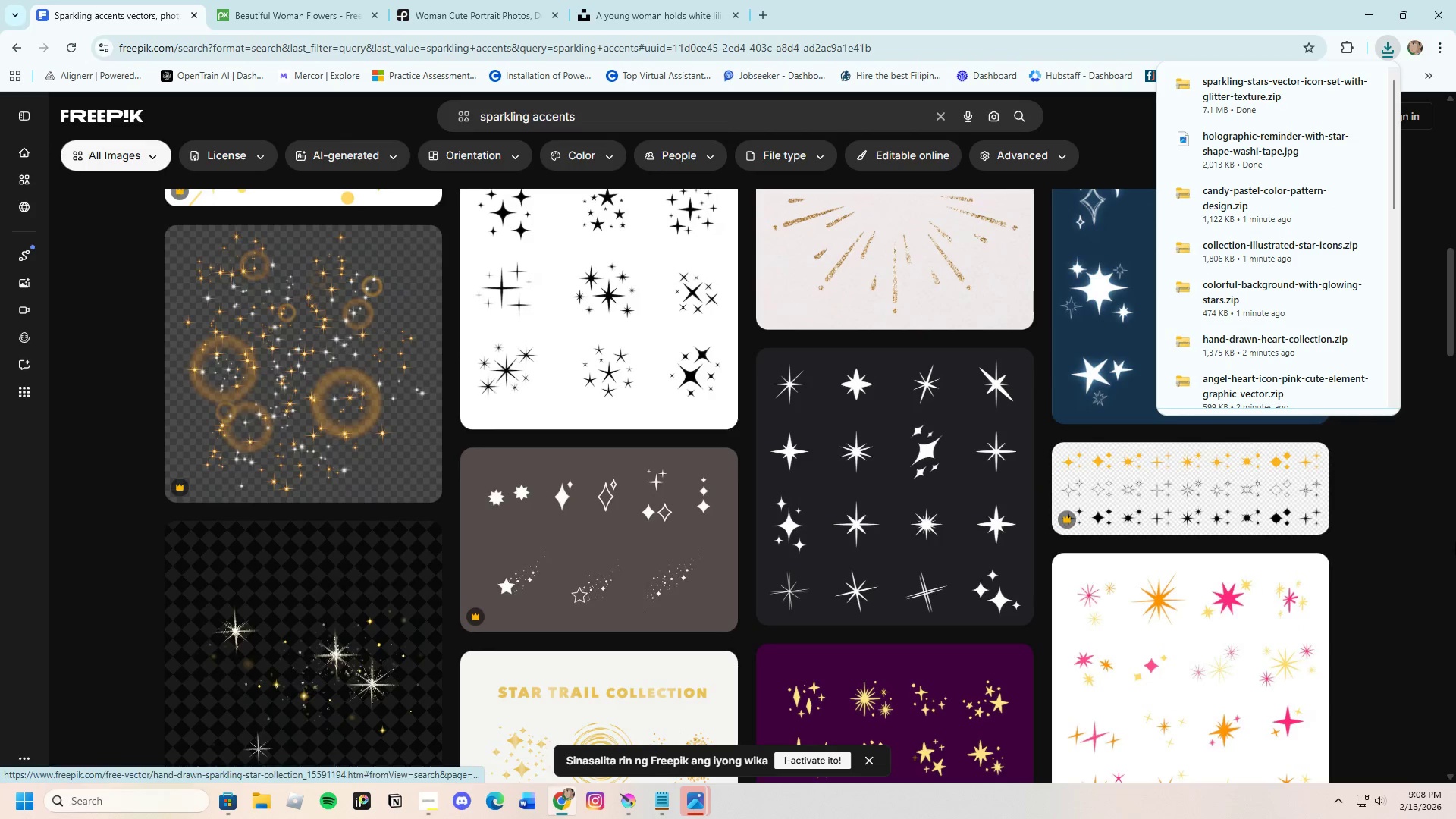 
left_click([1455, 542])
 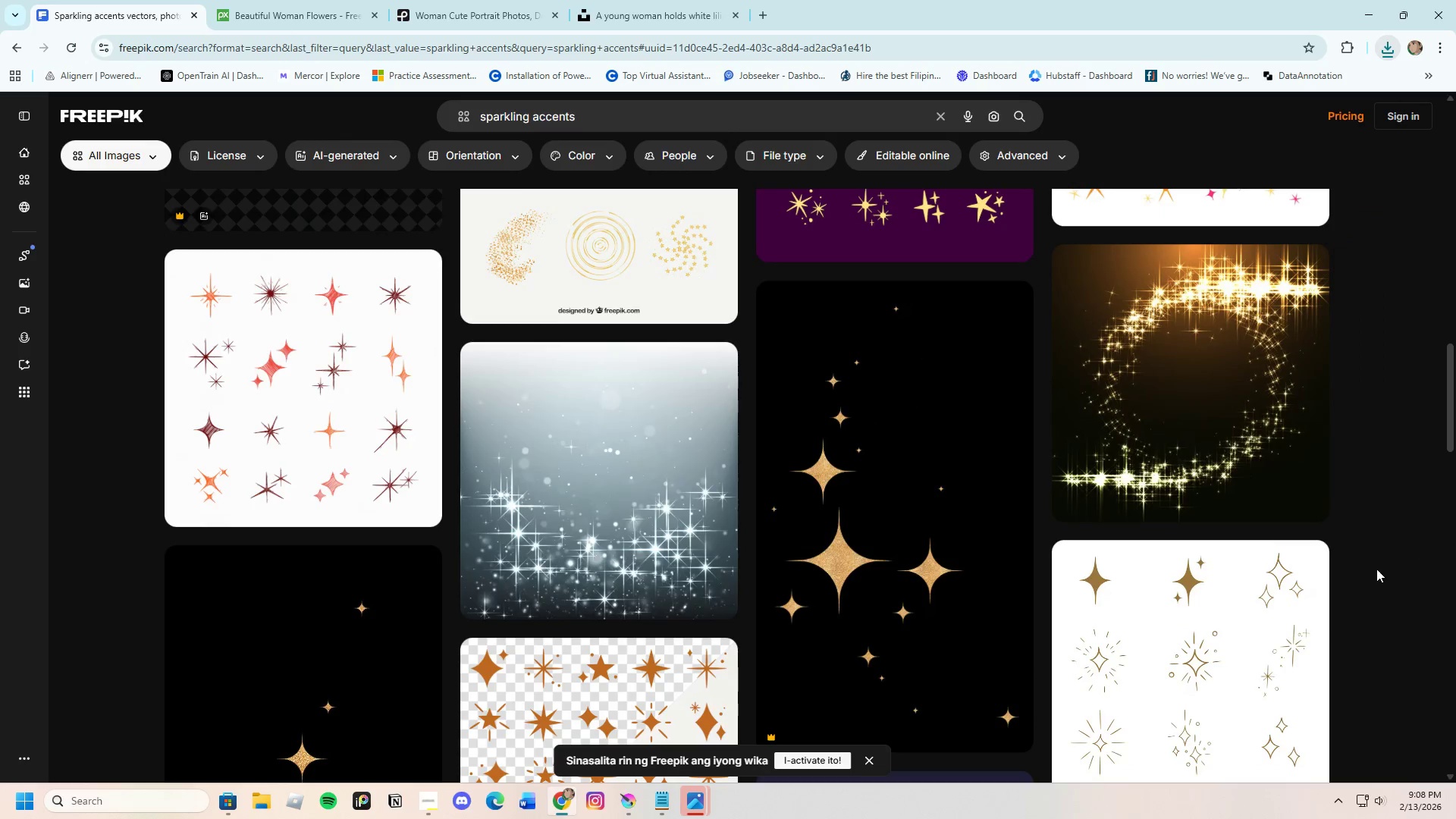 
scroll: coordinate [1272, 616], scroll_direction: up, amount: 10.0
 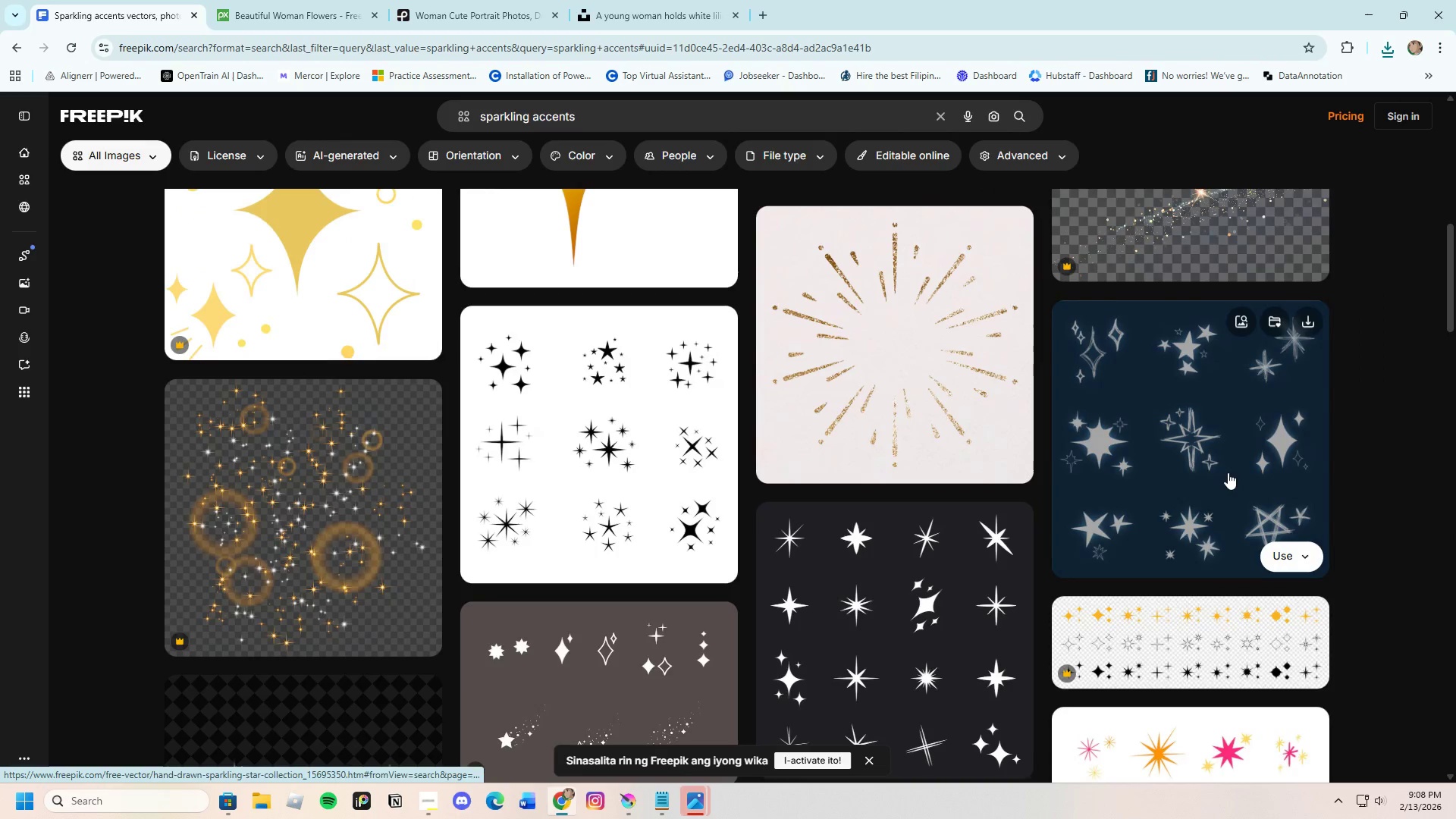 
left_click([1228, 472])
 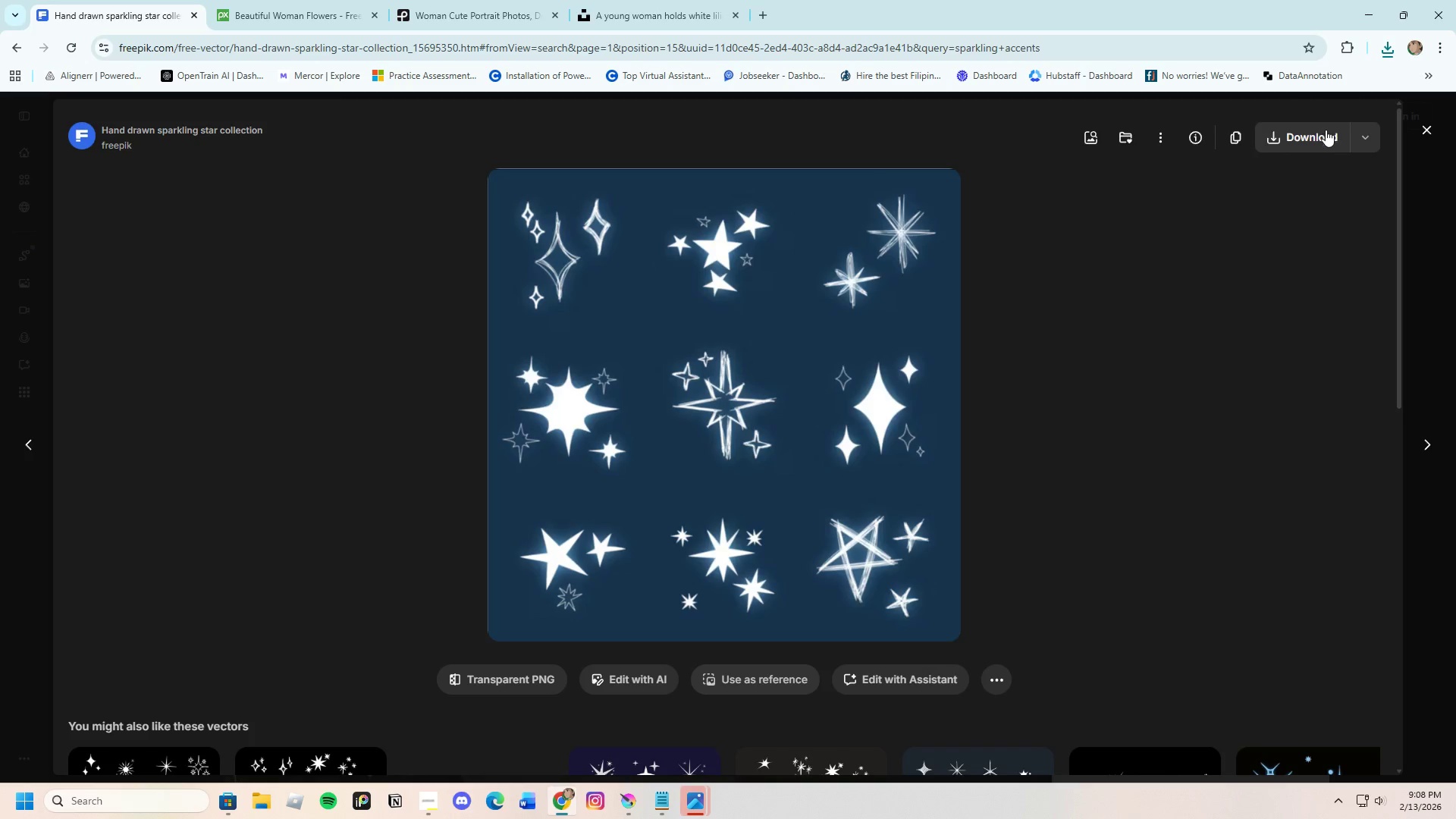 
left_click([1321, 133])
 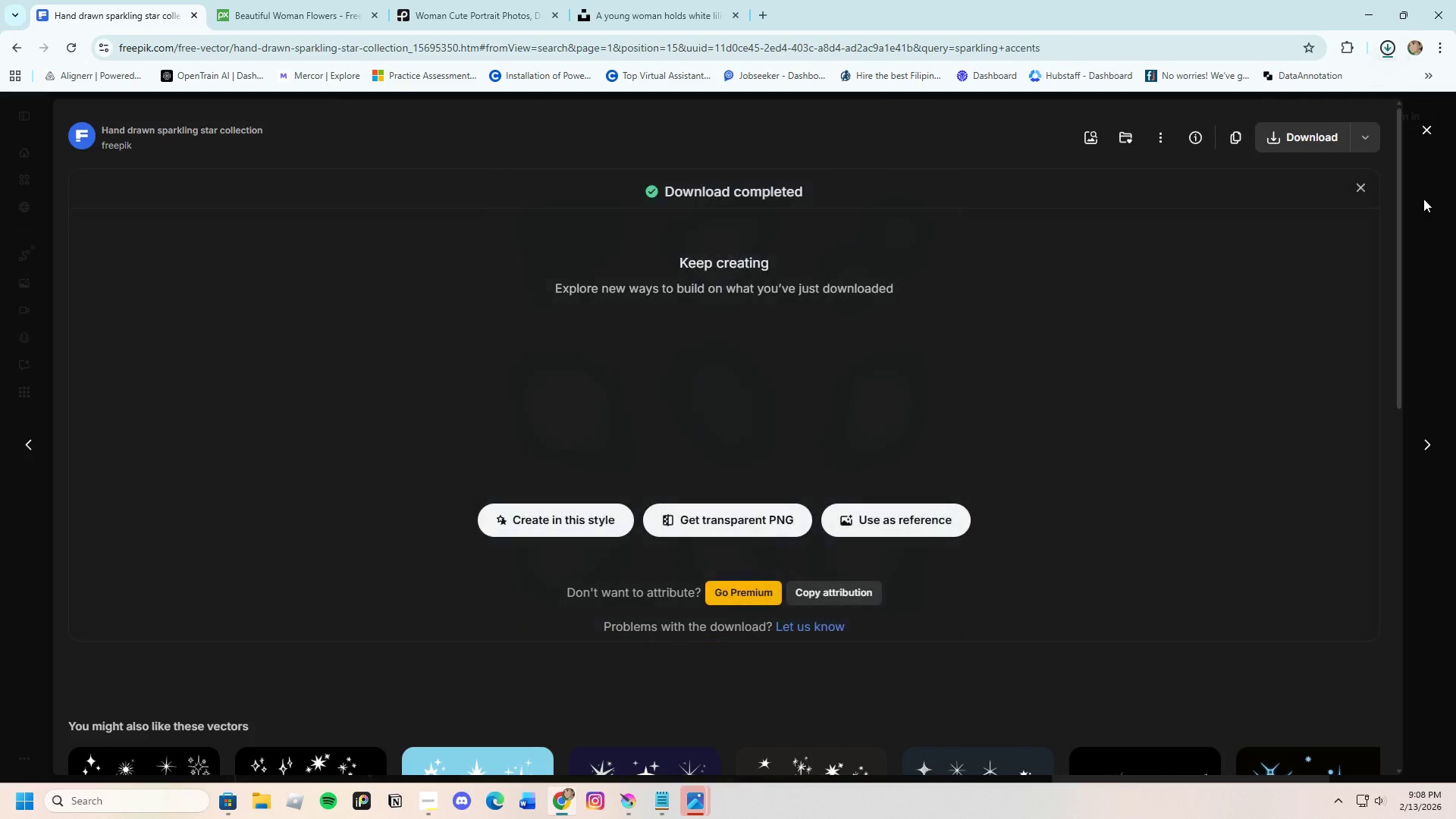 
left_click([1424, 128])
 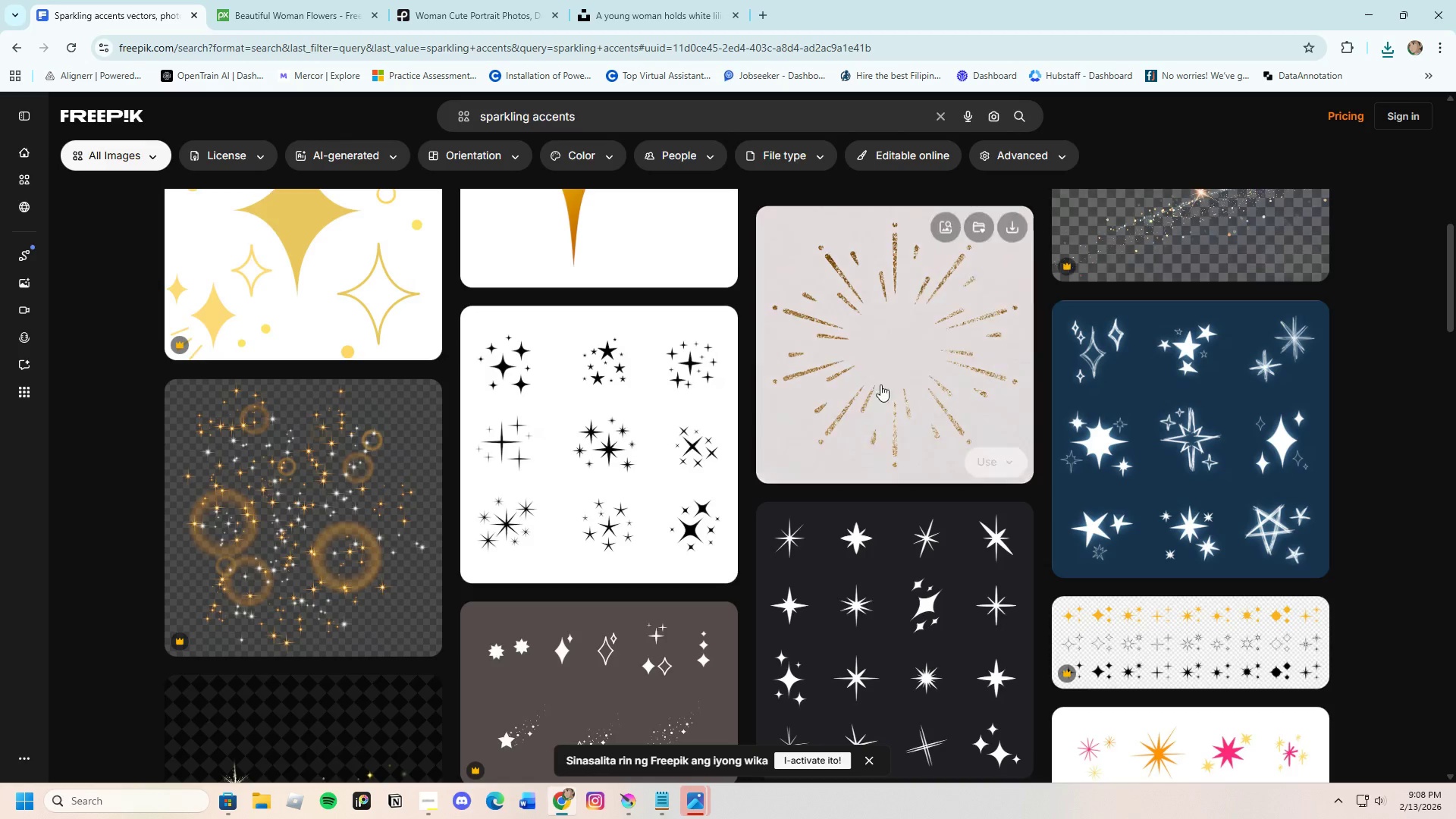 
scroll: coordinate [833, 495], scroll_direction: down, amount: 8.0
 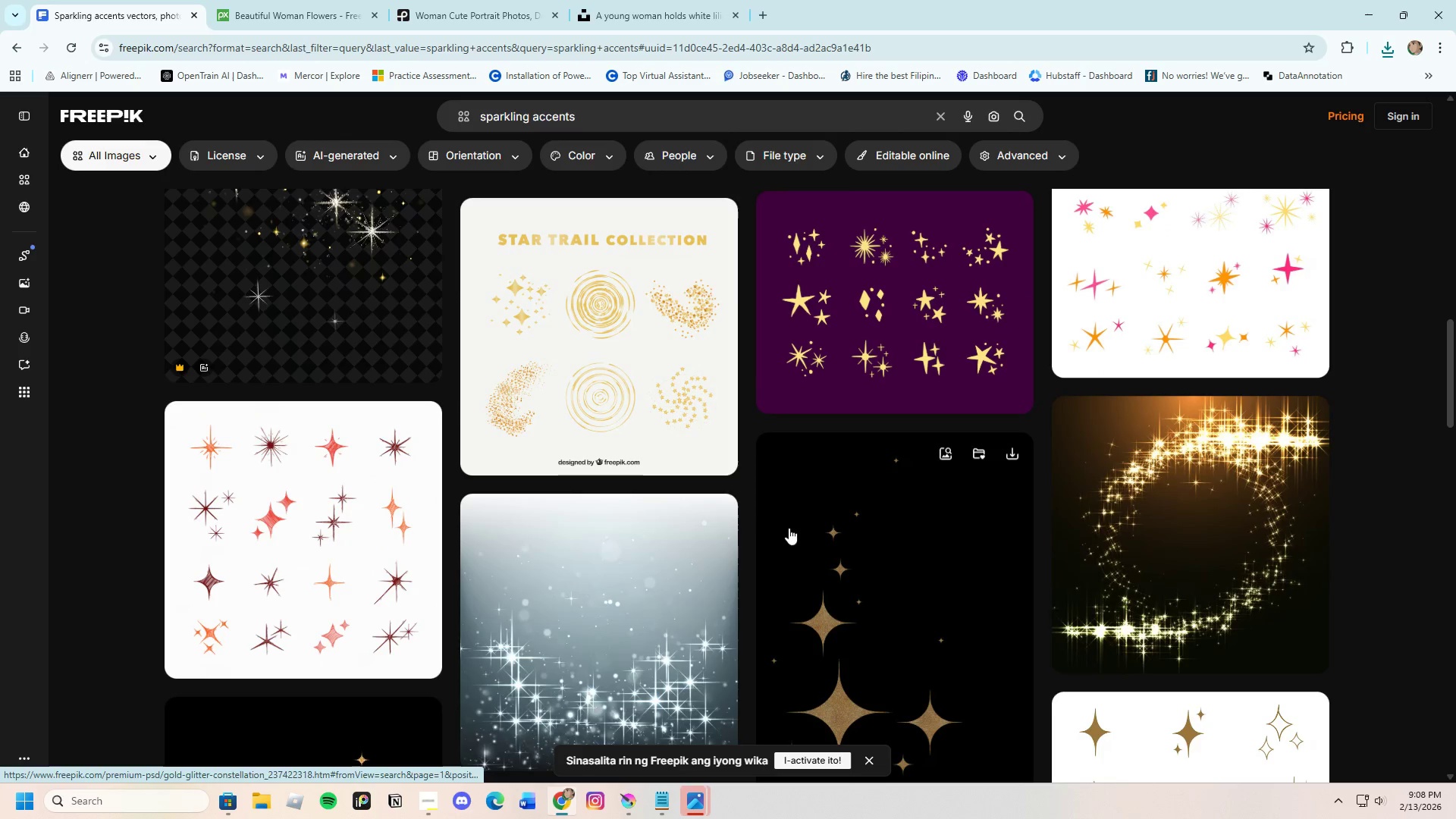 
scroll: coordinate [763, 544], scroll_direction: up, amount: 2.0
 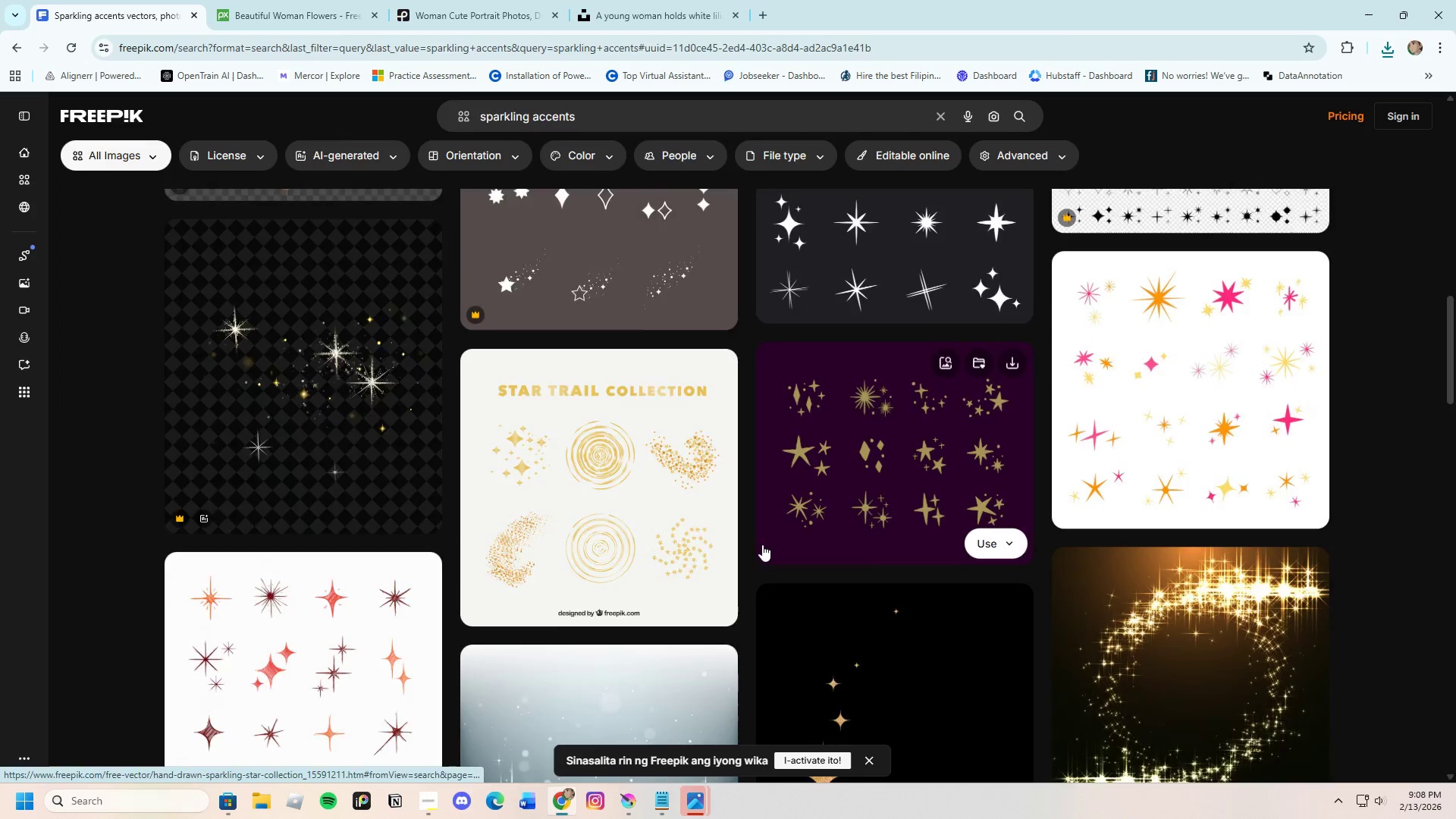 
scroll: coordinate [758, 550], scroll_direction: down, amount: 17.0
 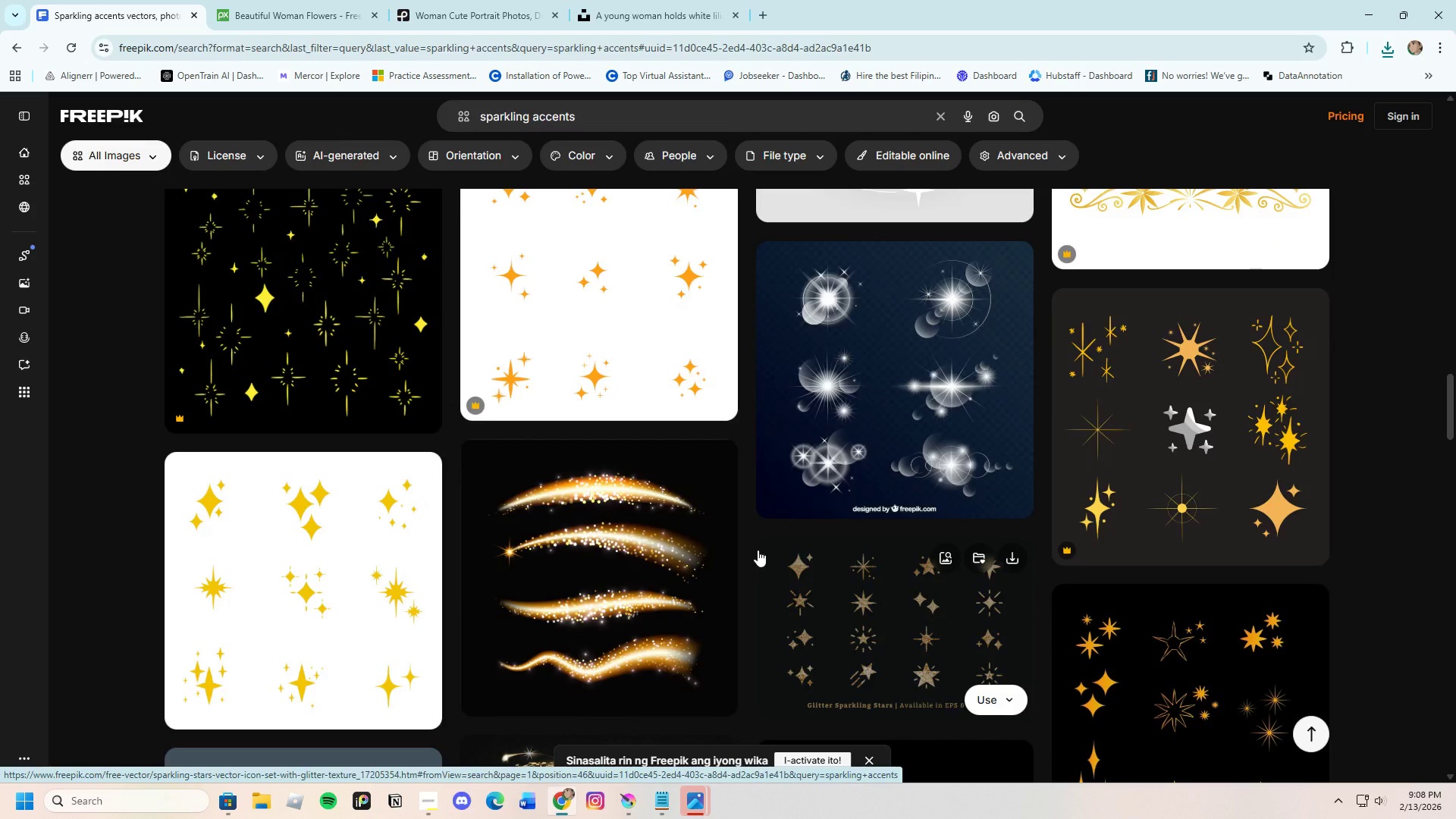 
scroll: coordinate [748, 558], scroll_direction: down, amount: 20.0
 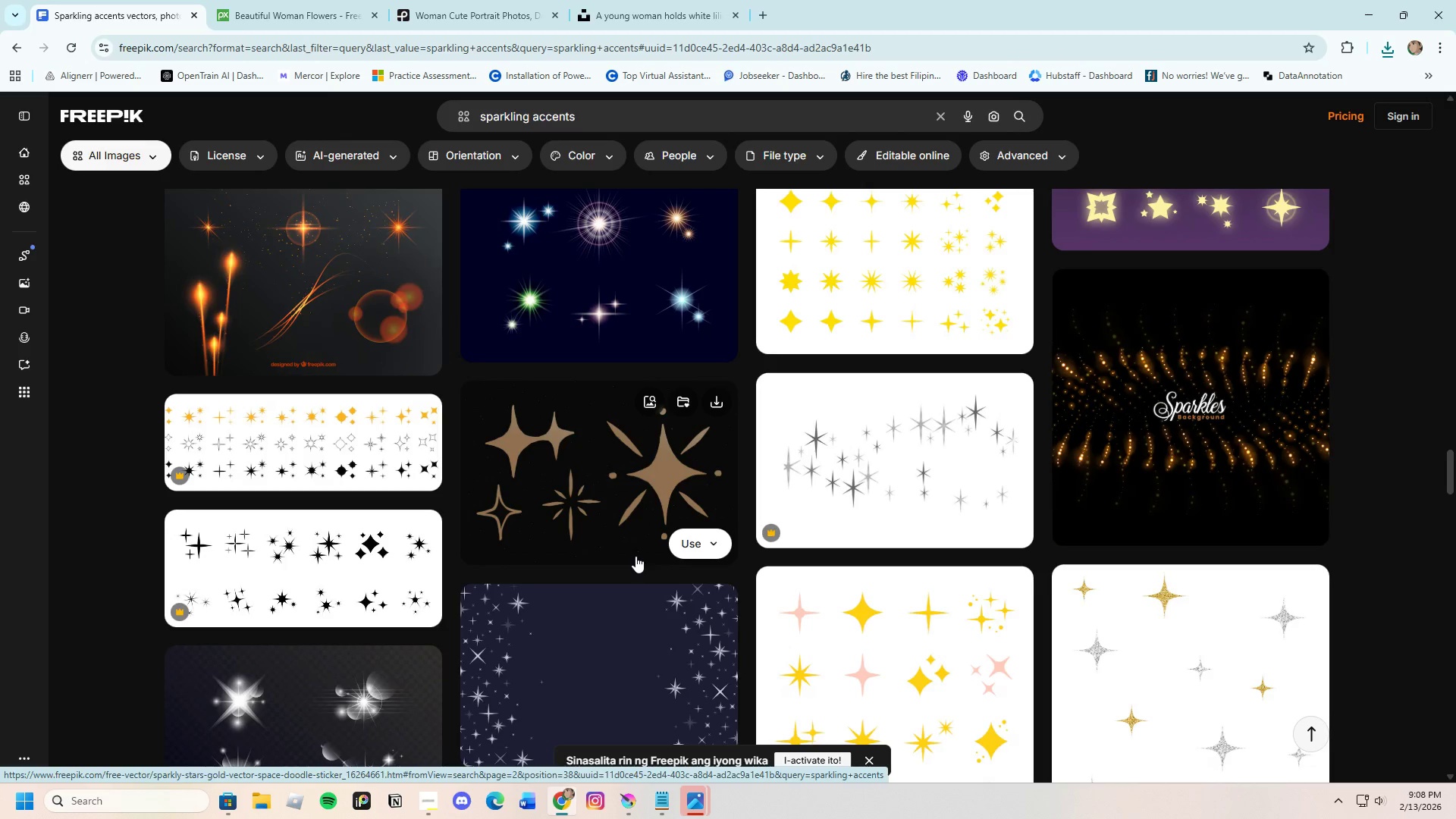 
wait(7.52)
 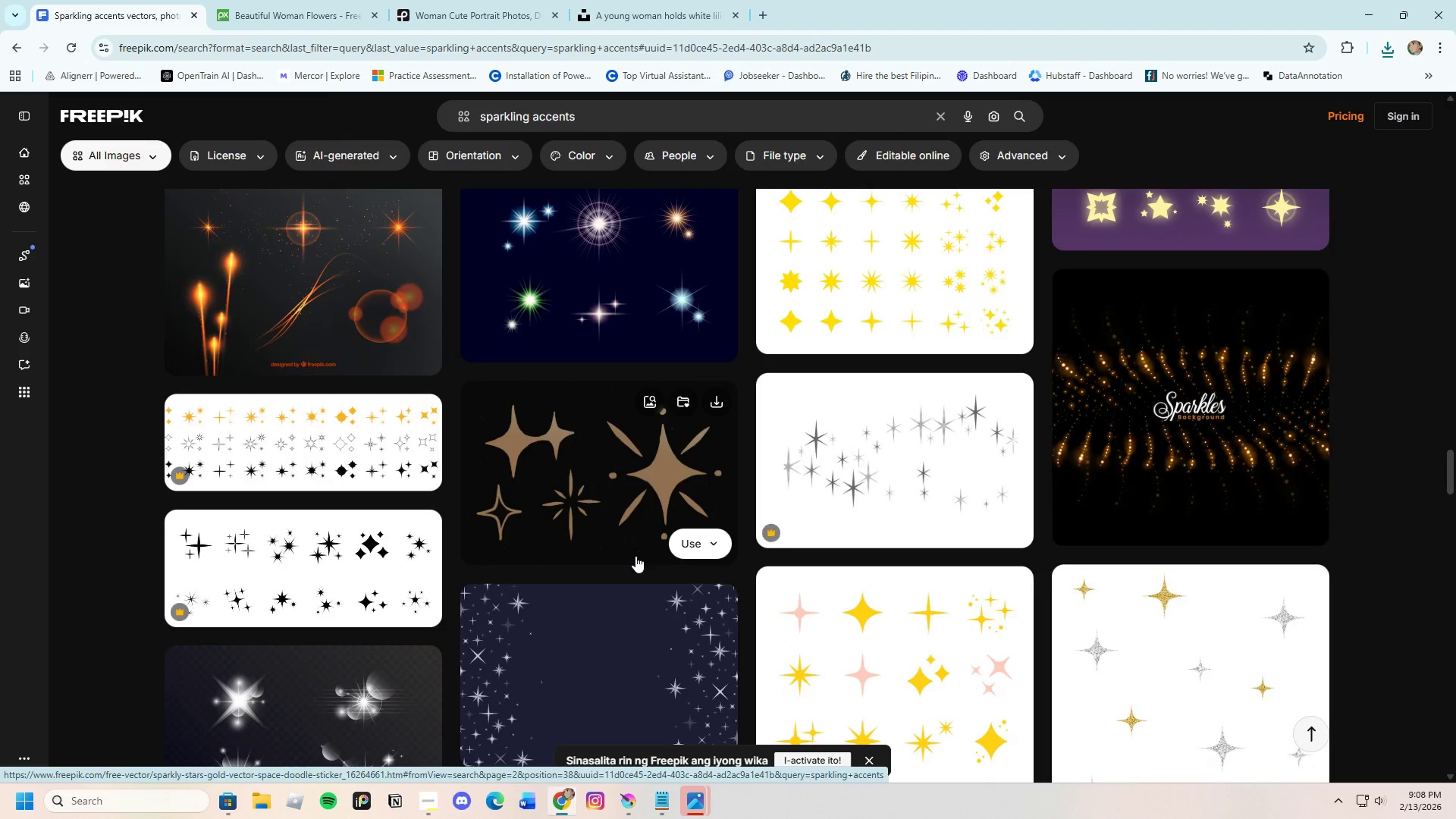 
scroll: coordinate [632, 548], scroll_direction: down, amount: 6.0
 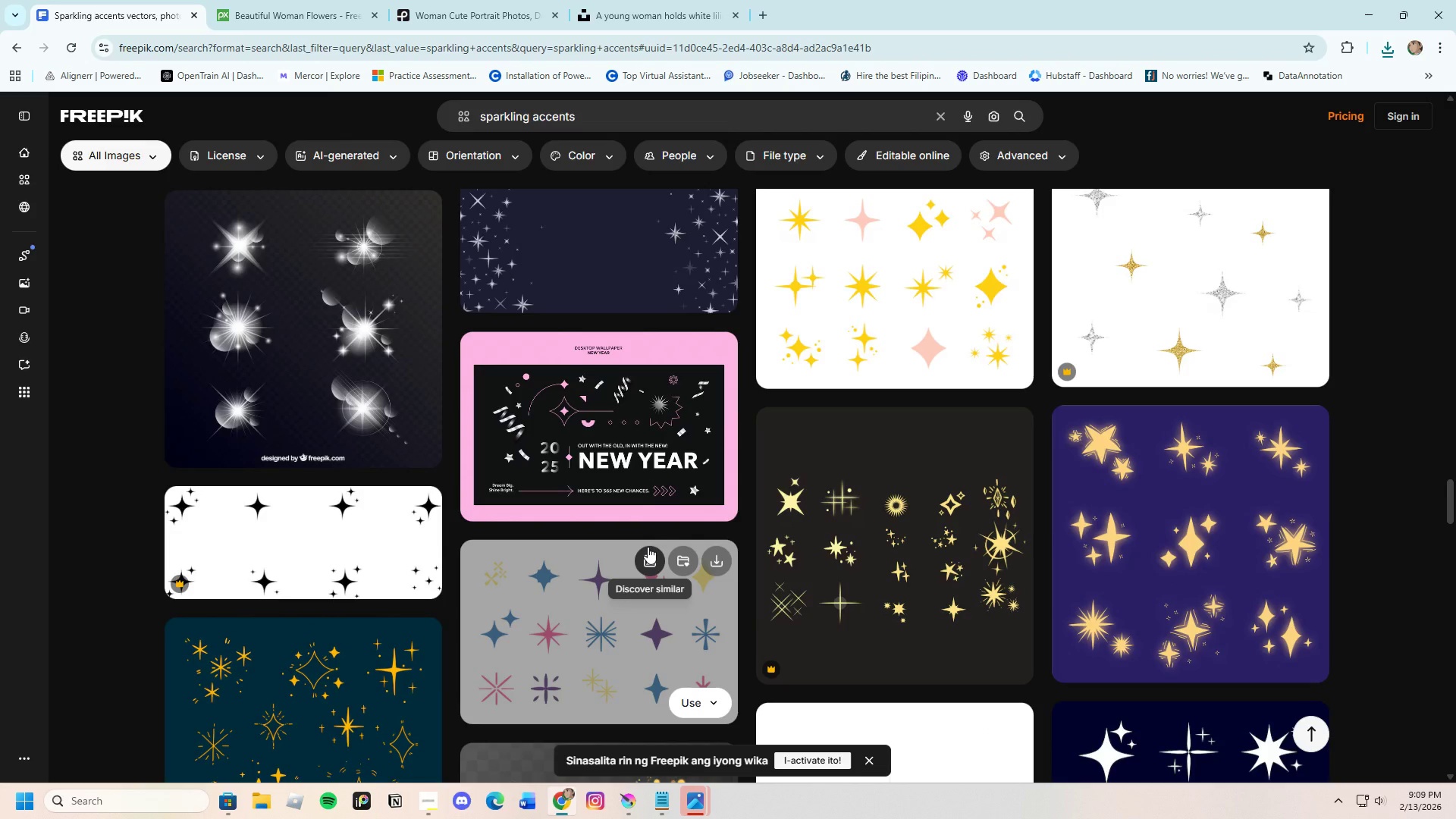 
wait(14.74)
 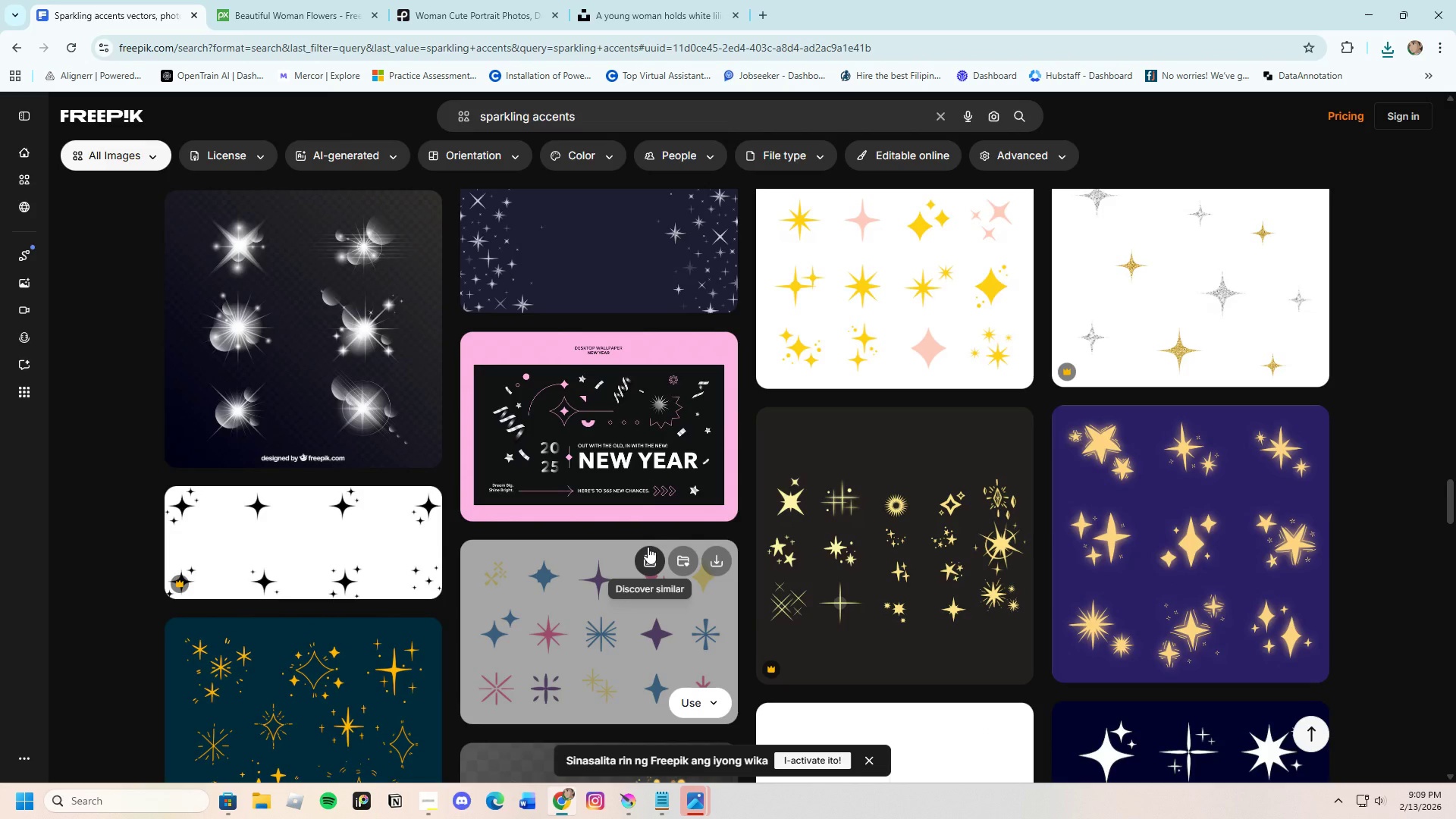 
scroll: coordinate [601, 519], scroll_direction: down, amount: 14.0
 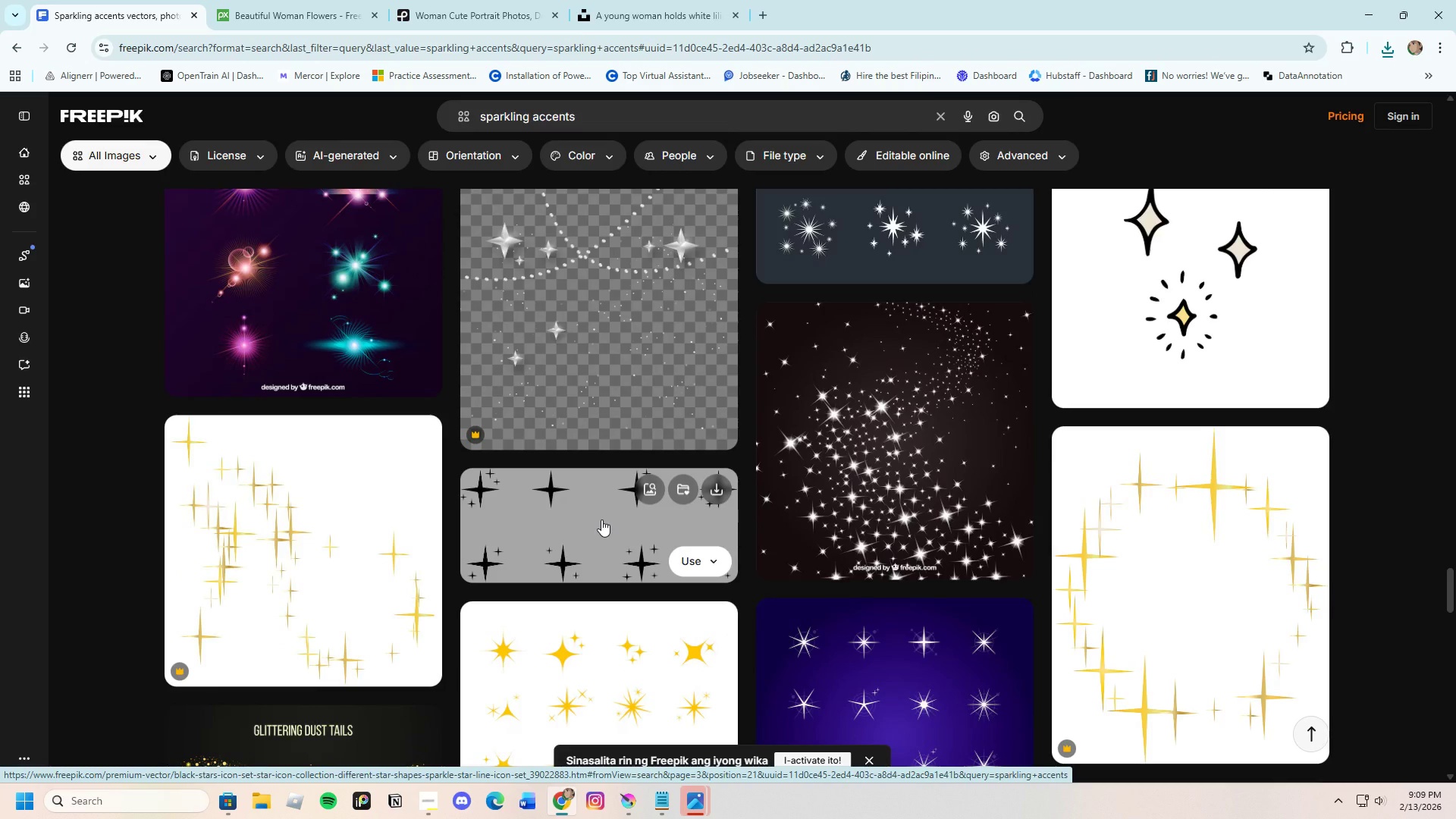 
wait(9.45)
 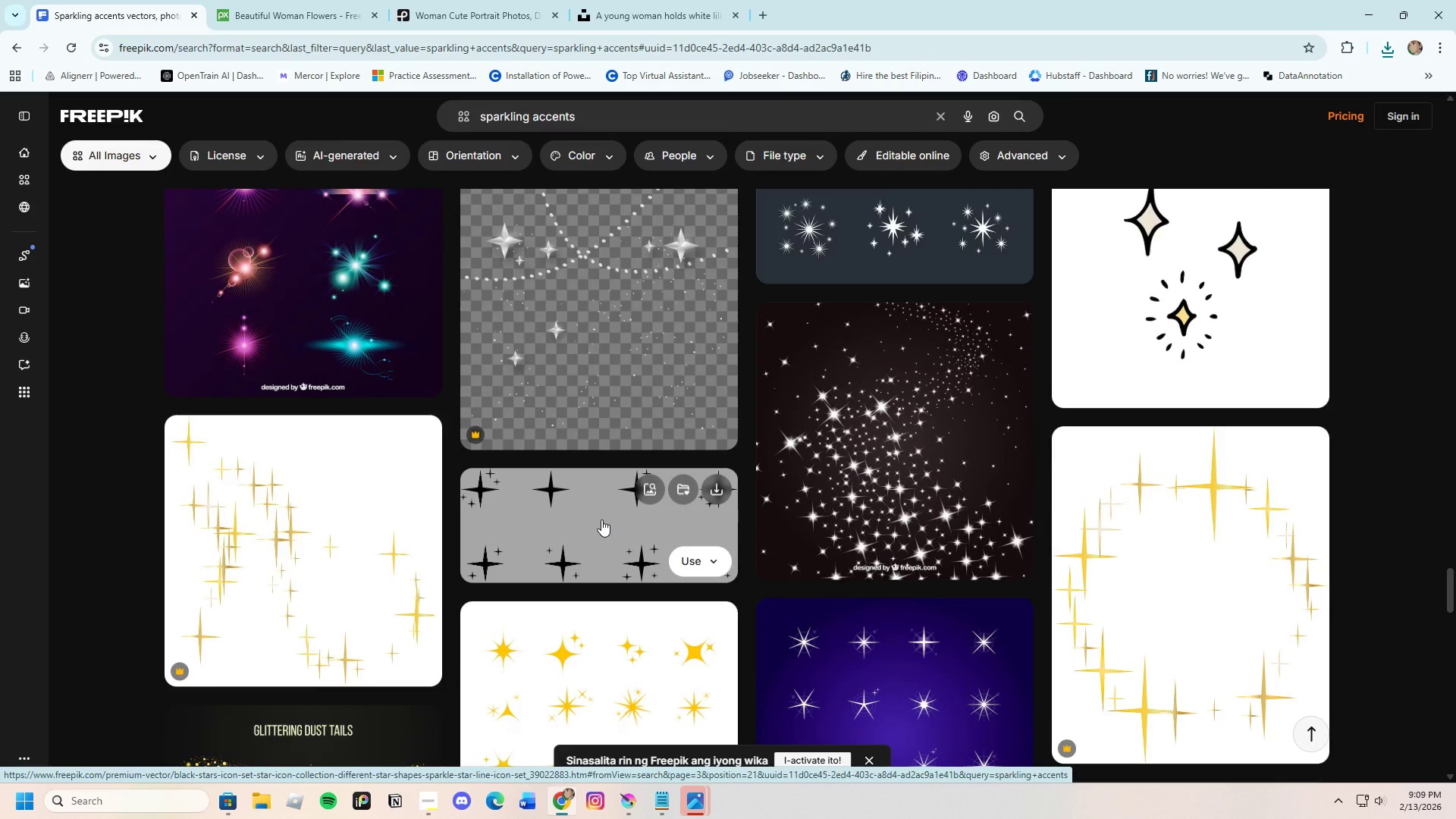 
left_click([628, 123])
 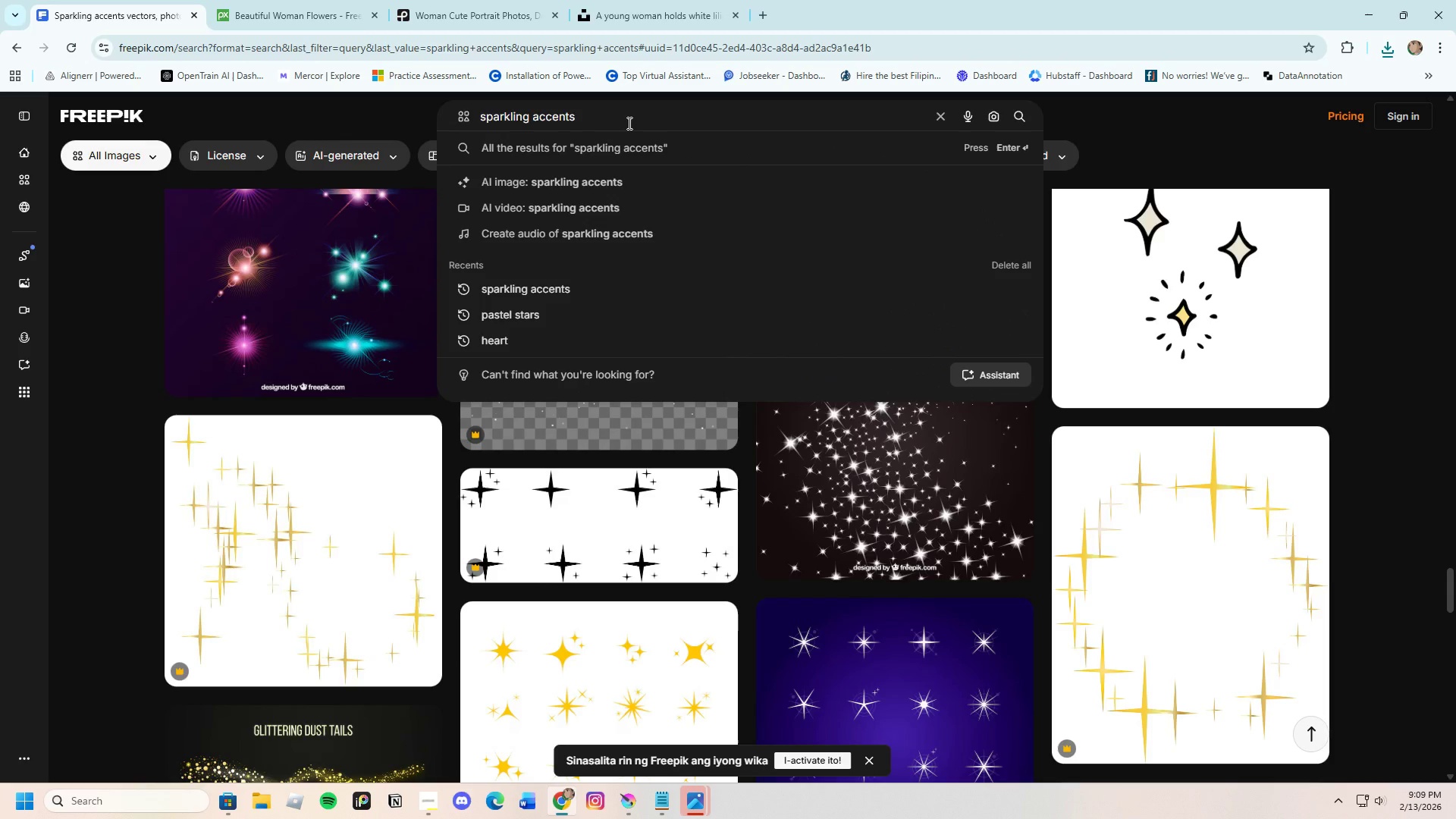 
hold_key(key=Backspace, duration=1.42)
 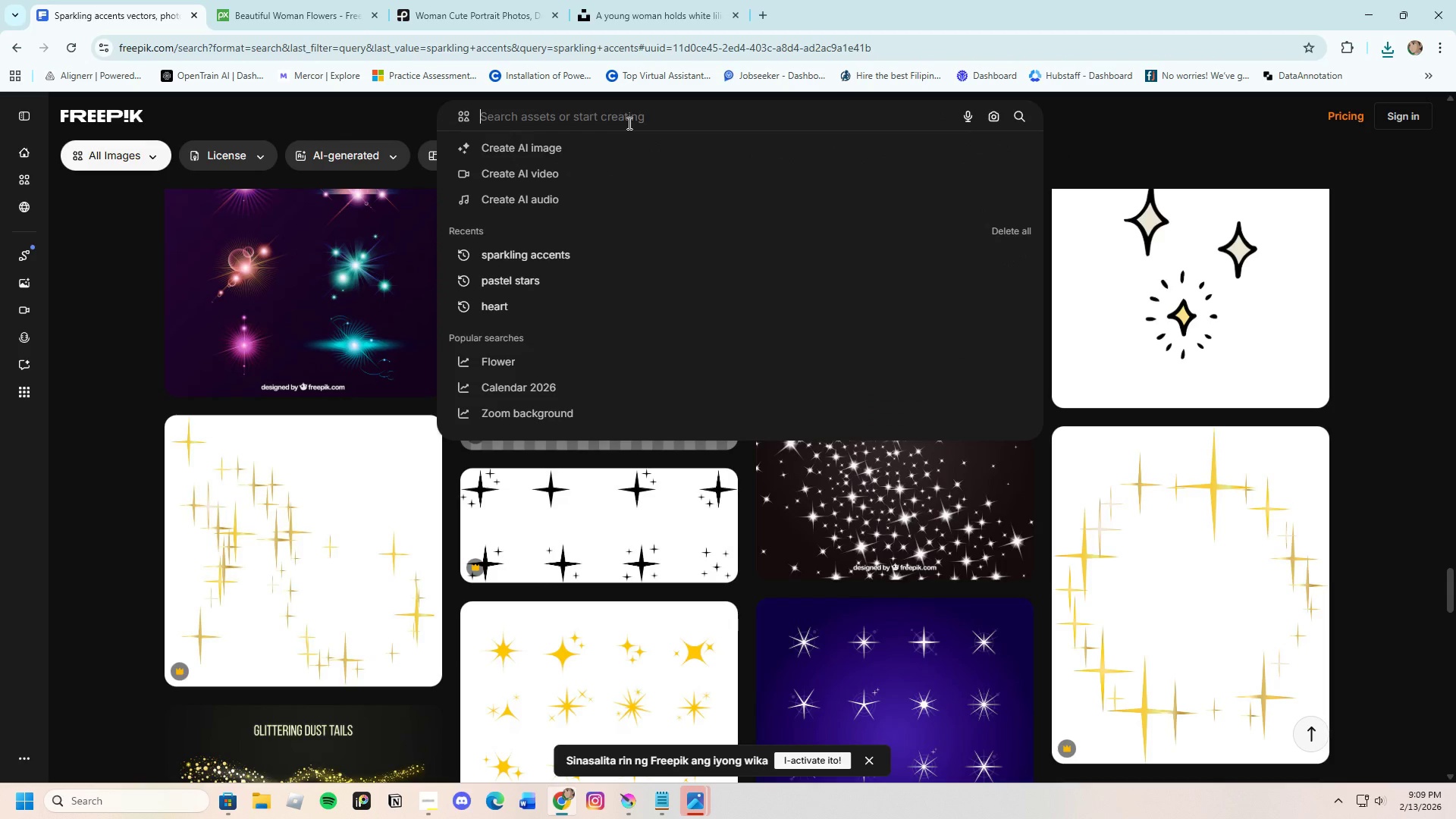 
type(cute stickers)
 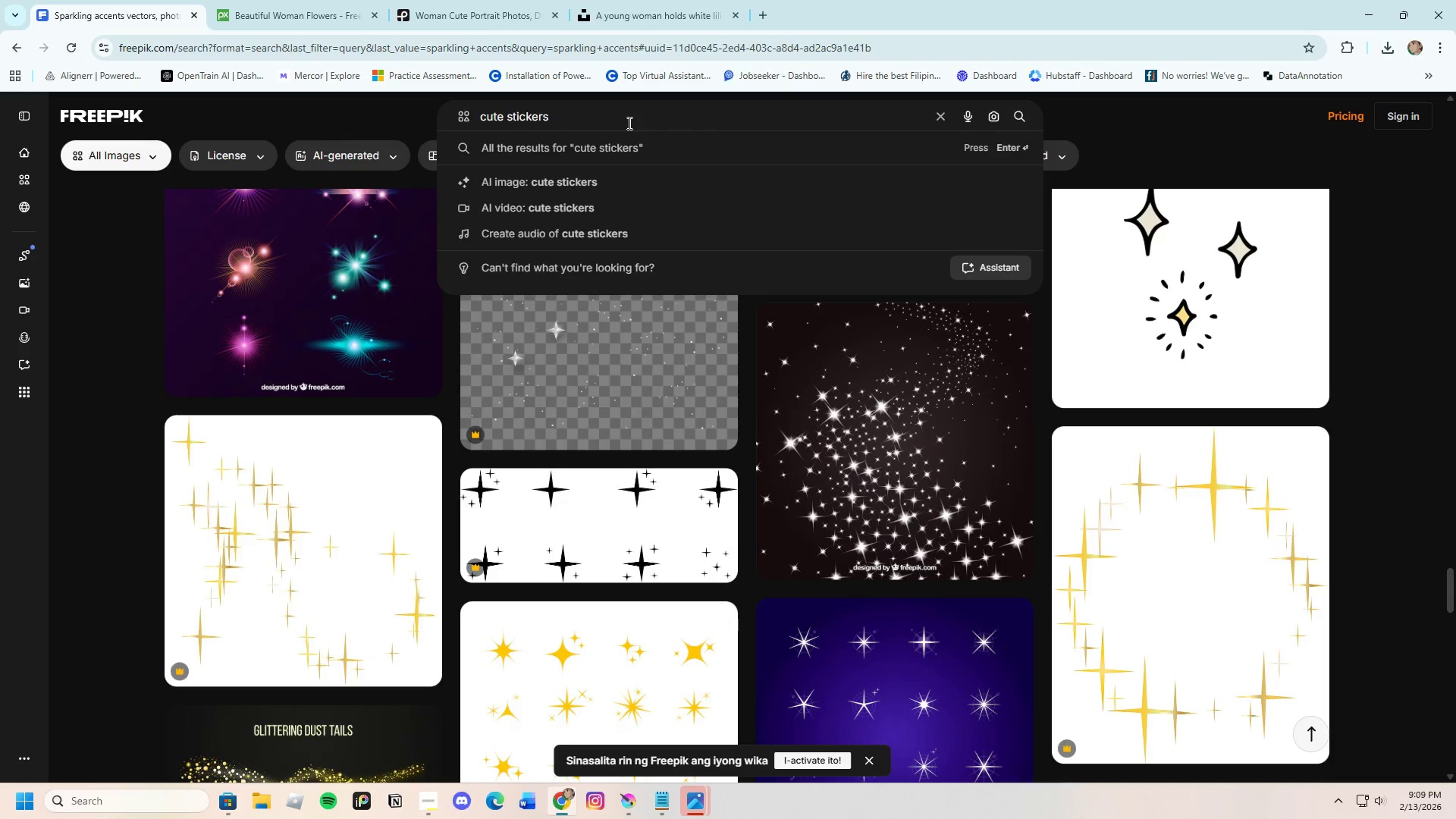 
key(Enter)
 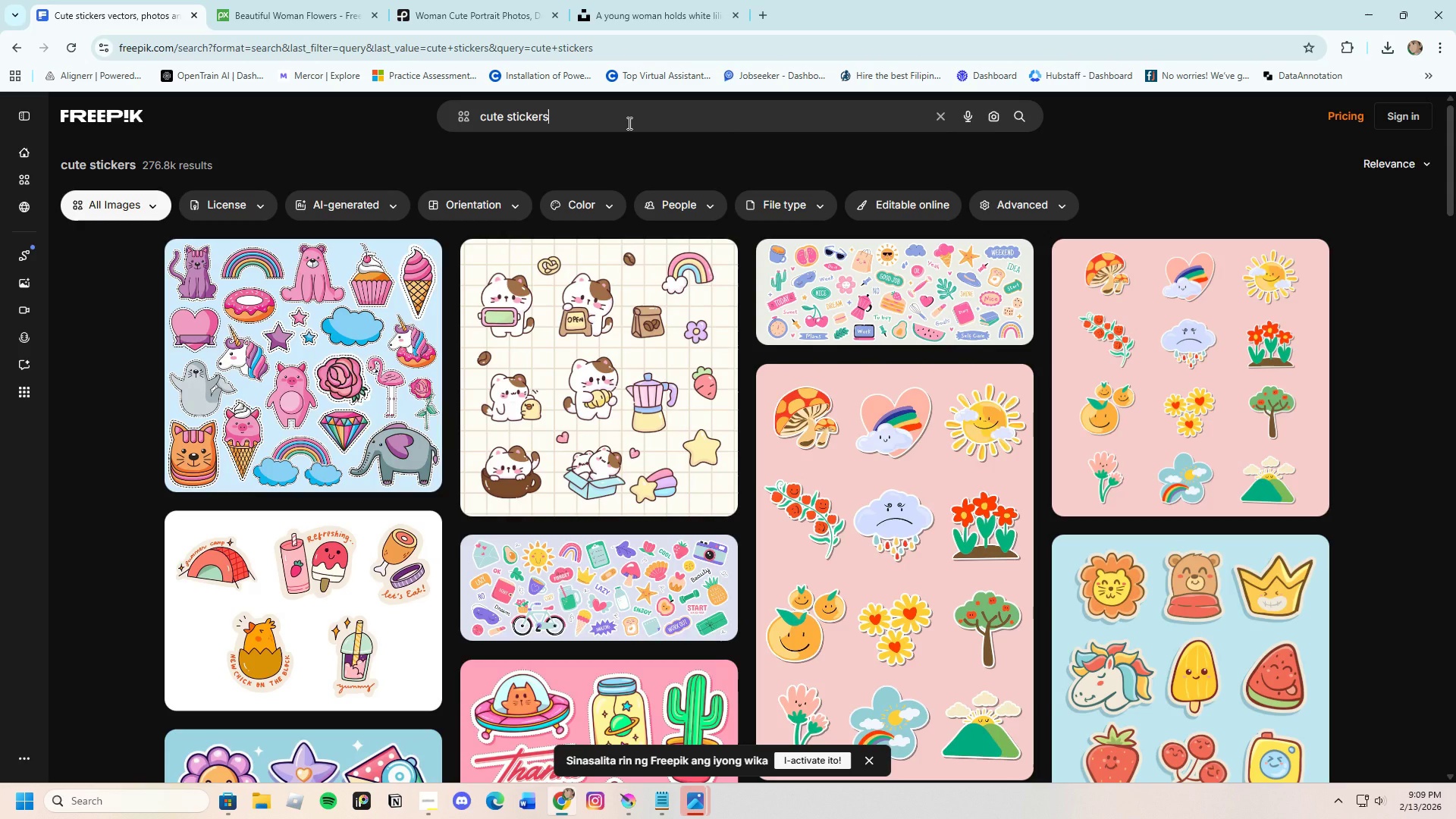 
wait(5.97)
 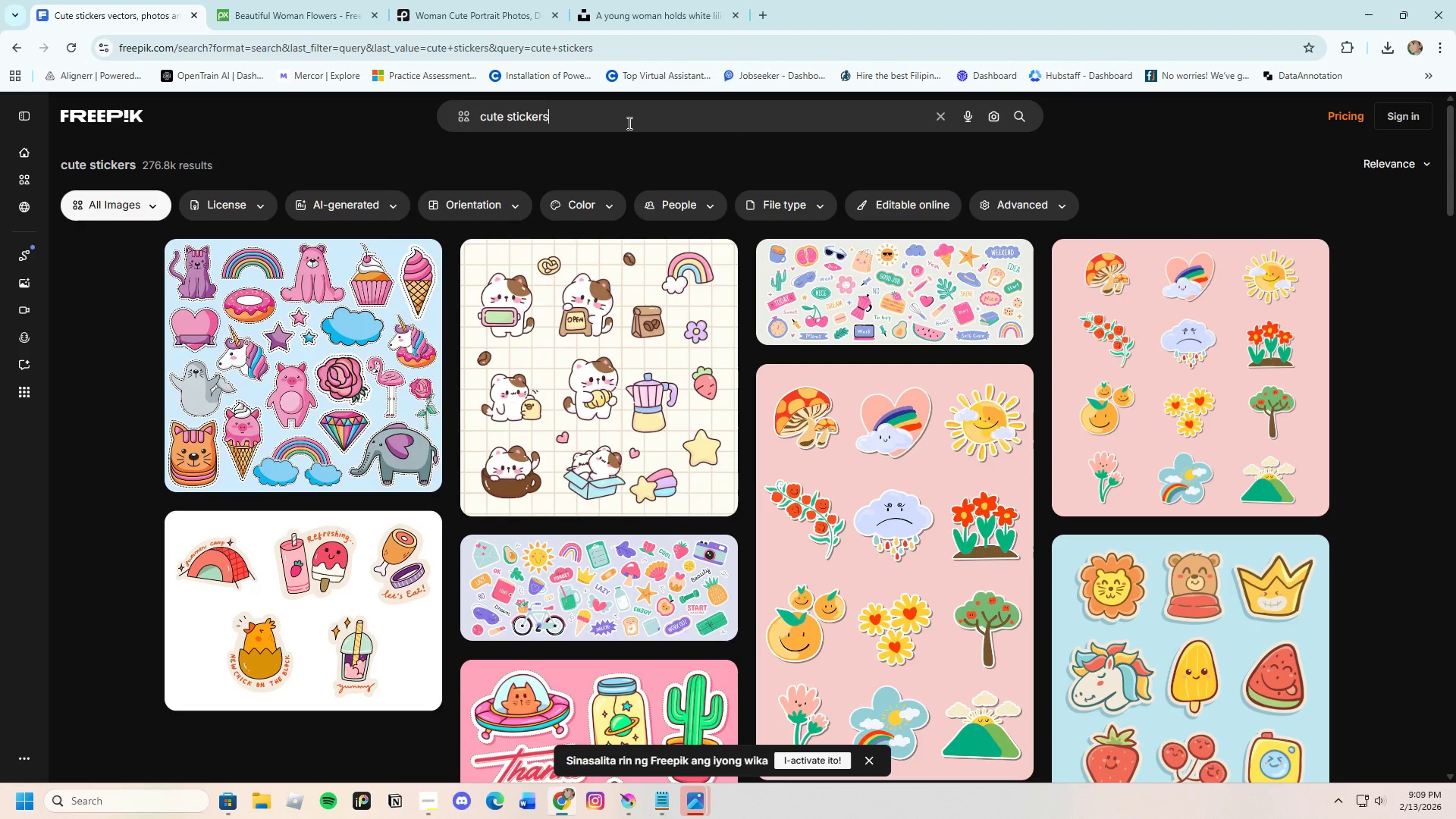 
scroll: coordinate [1092, 420], scroll_direction: down, amount: 1.0
 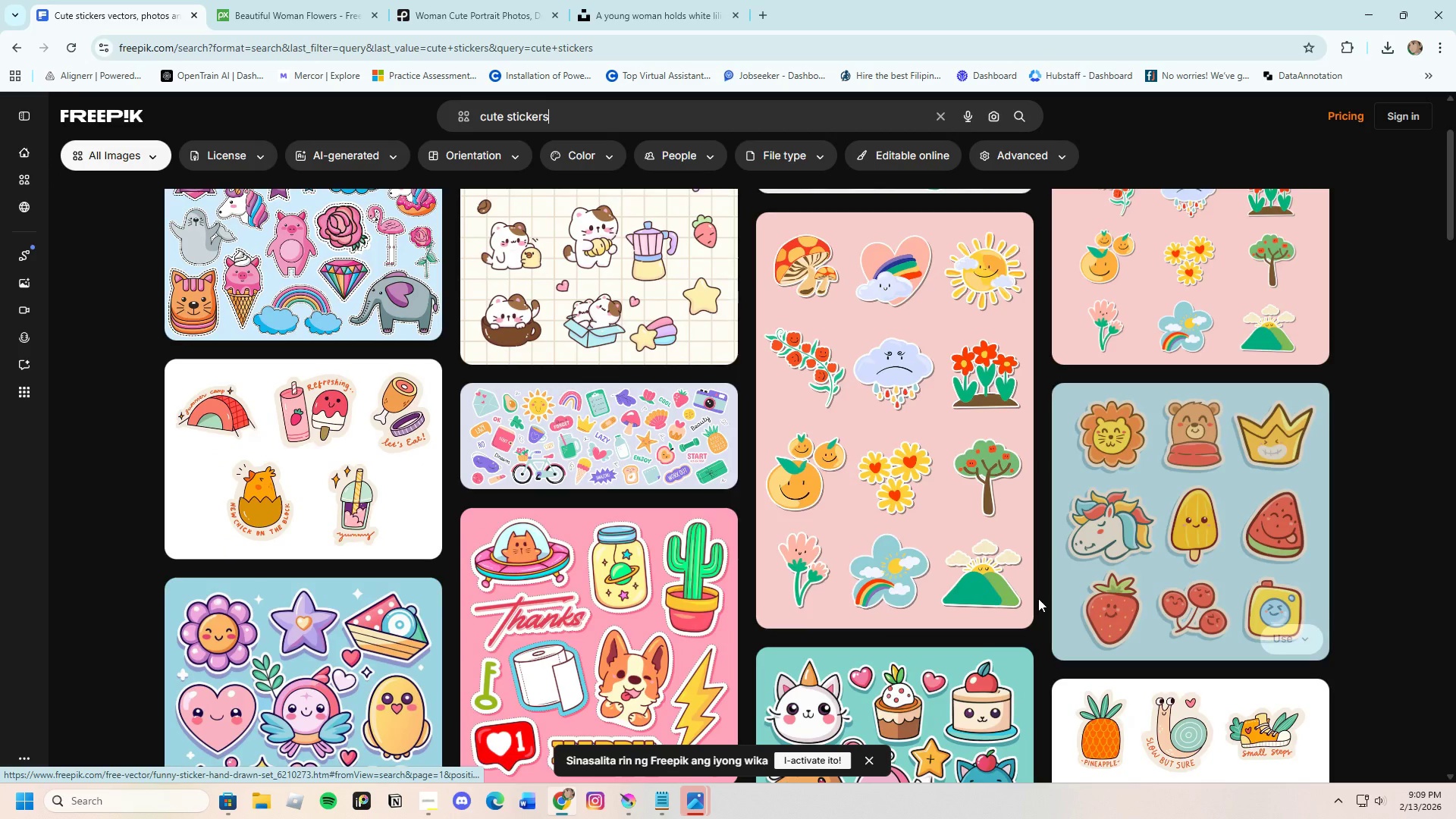 
scroll: coordinate [1007, 598], scroll_direction: up, amount: 2.0
 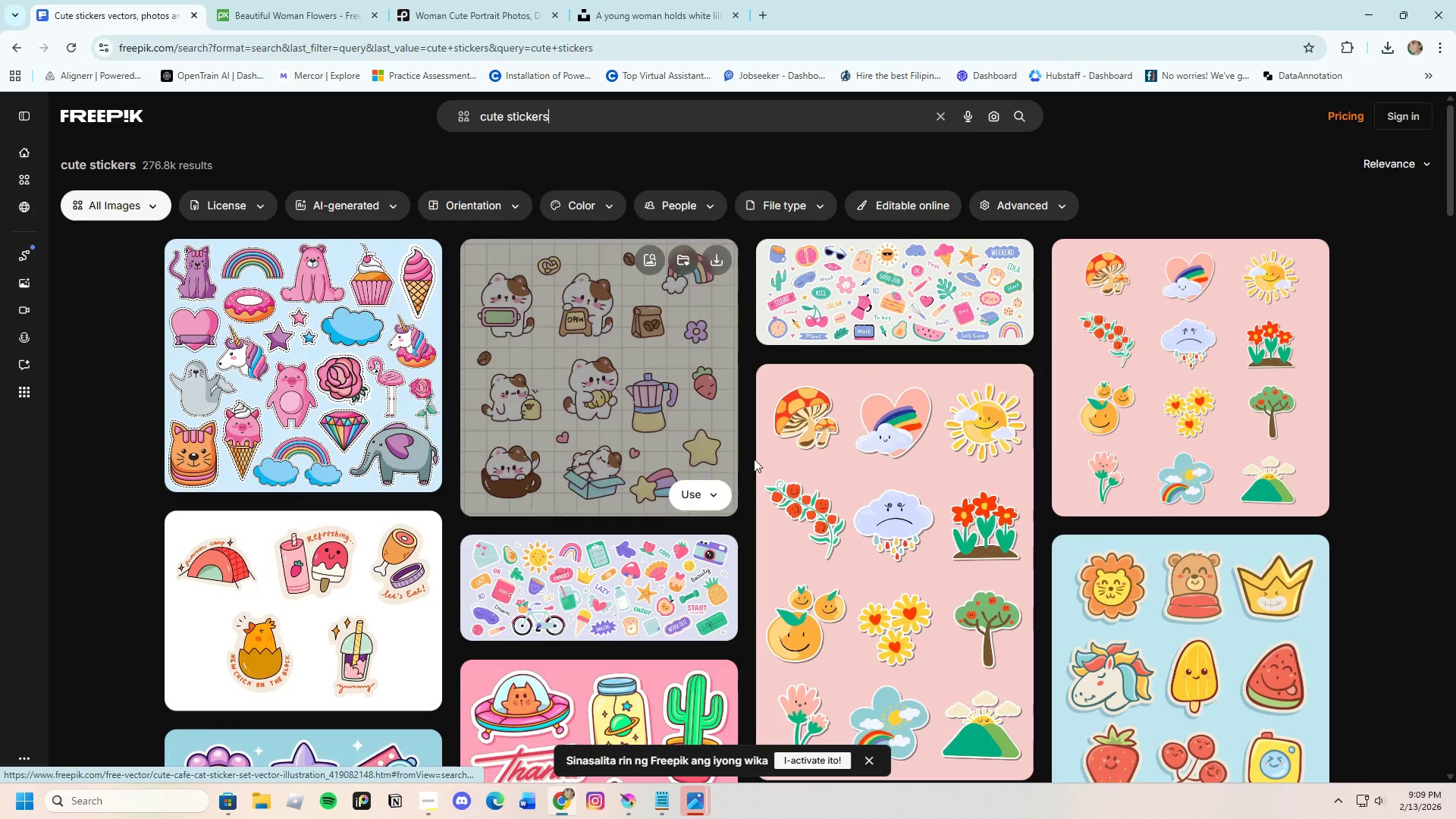 
mouse_move([808, 309])
 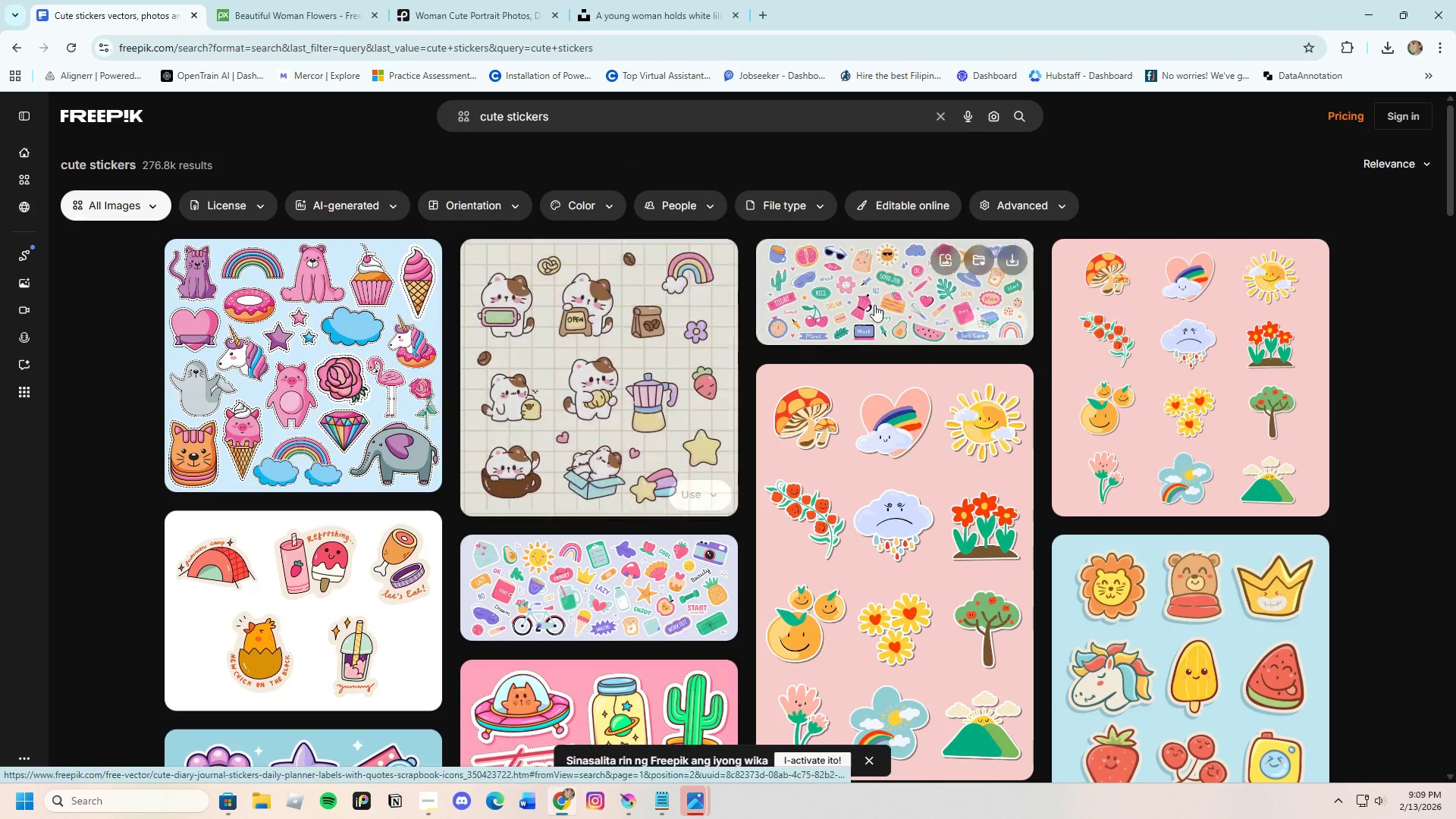 
left_click([877, 298])
 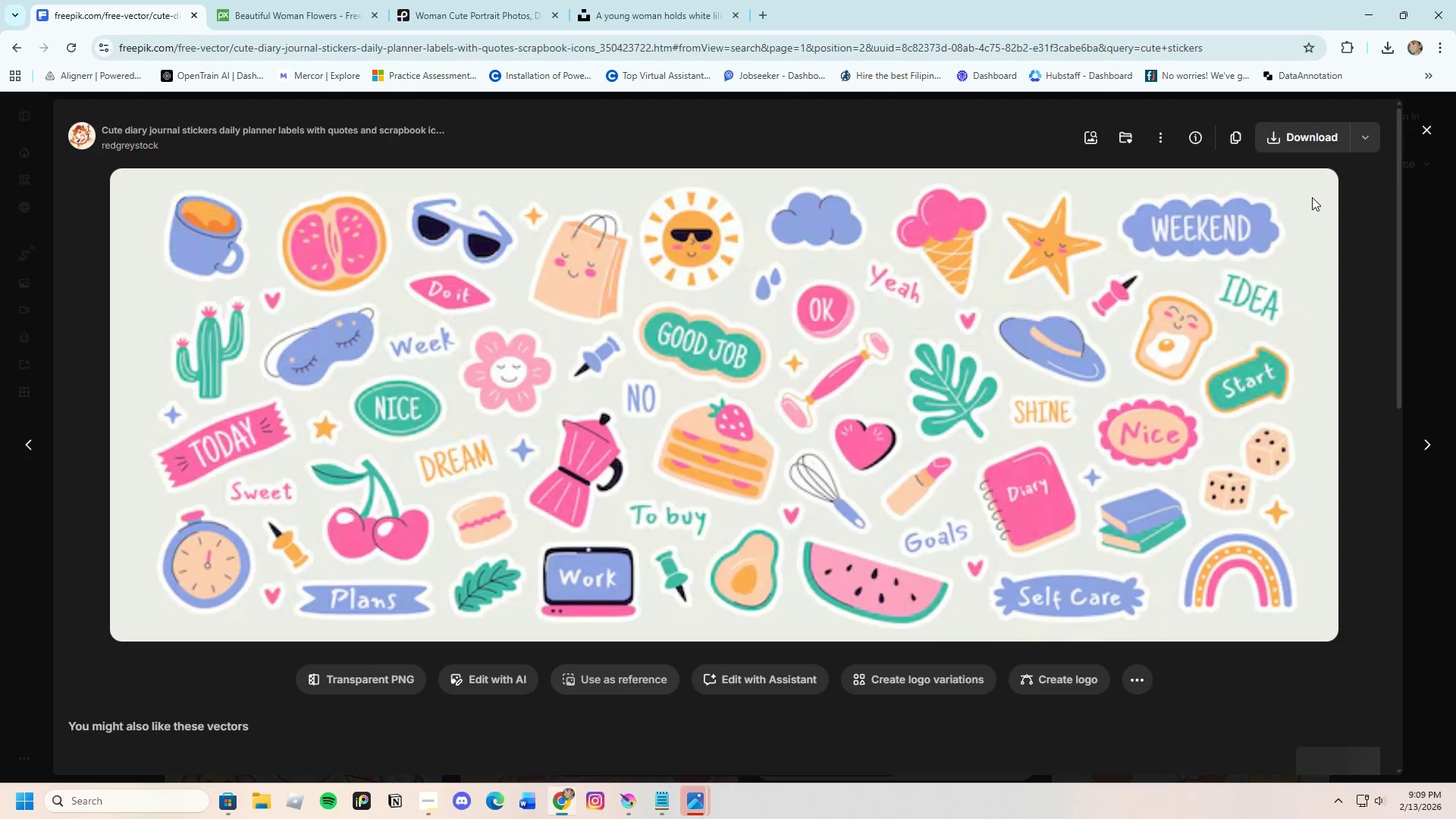 
left_click([1286, 140])
 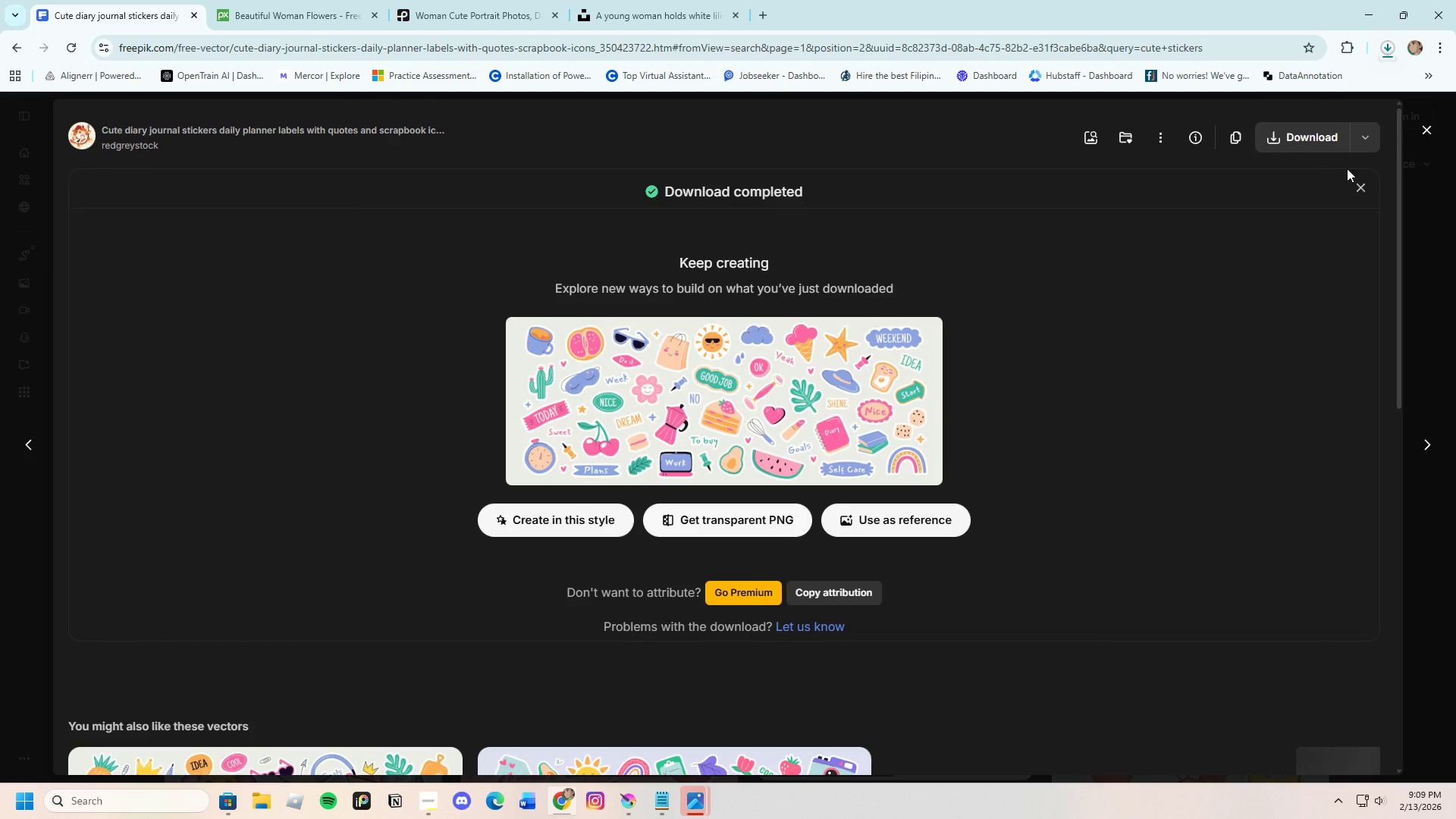 
left_click([1428, 126])
 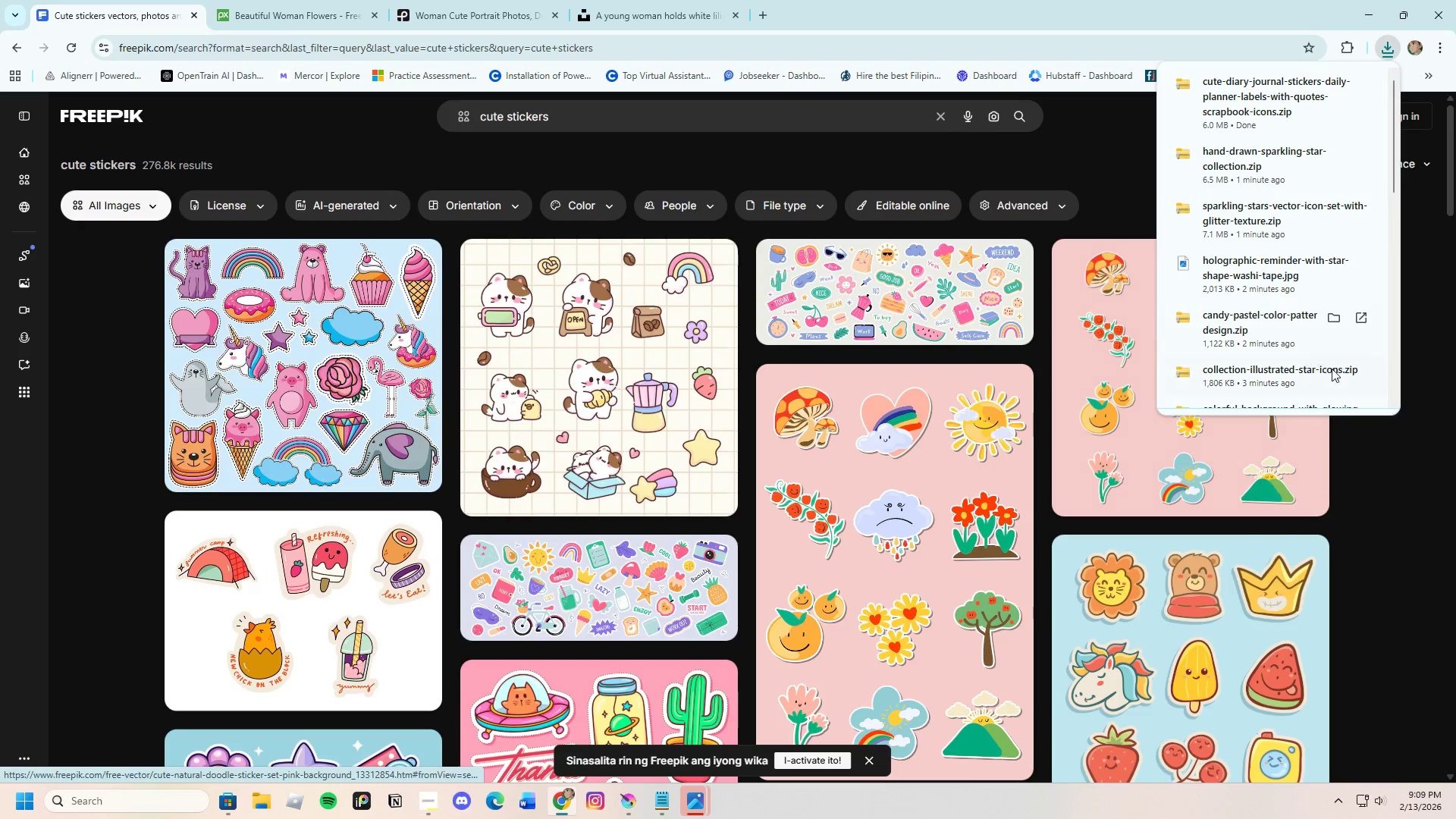 
scroll: coordinate [539, 558], scroll_direction: down, amount: 7.0
 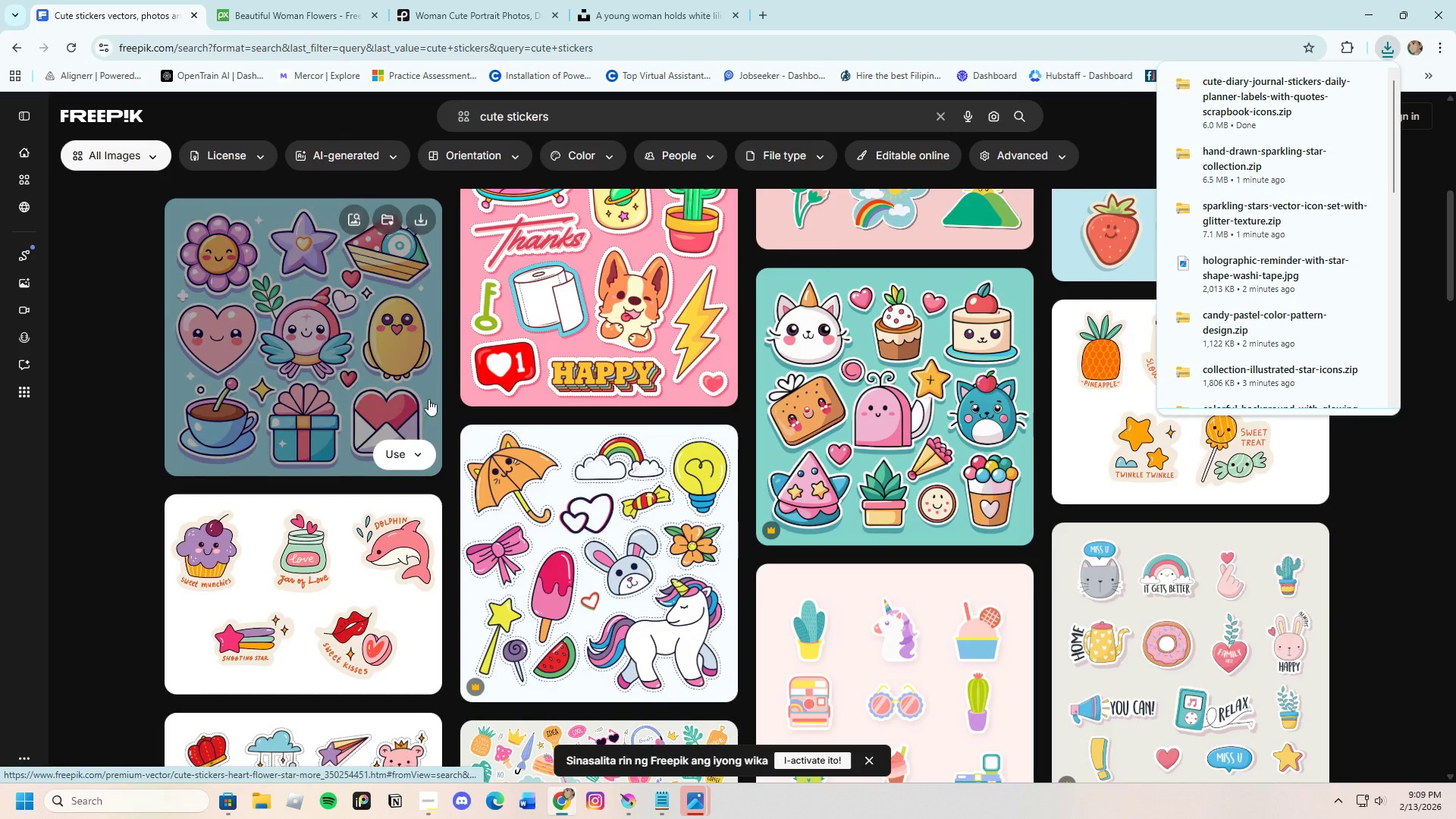 
left_click([356, 352])
 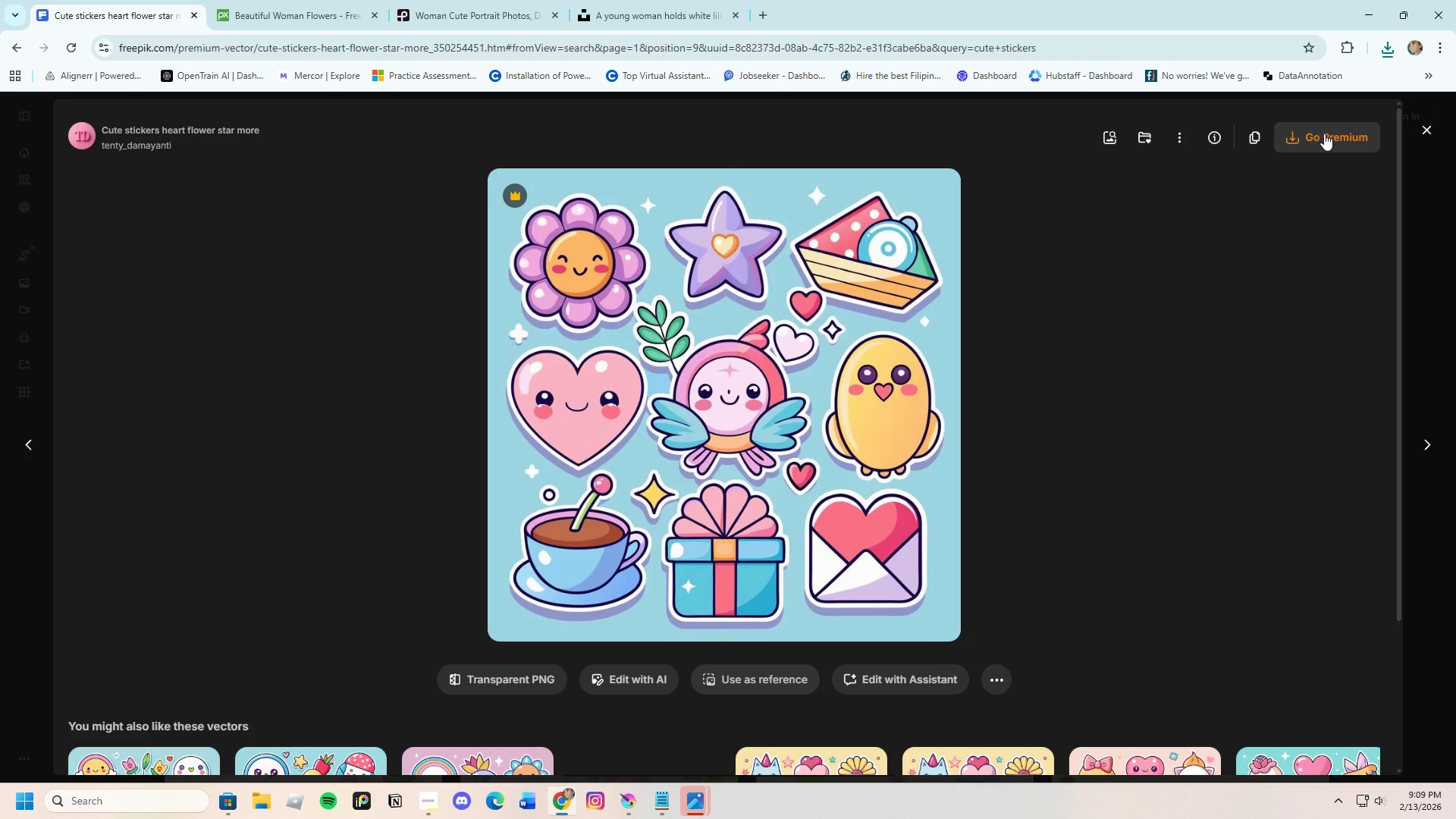 
left_click([1423, 126])
 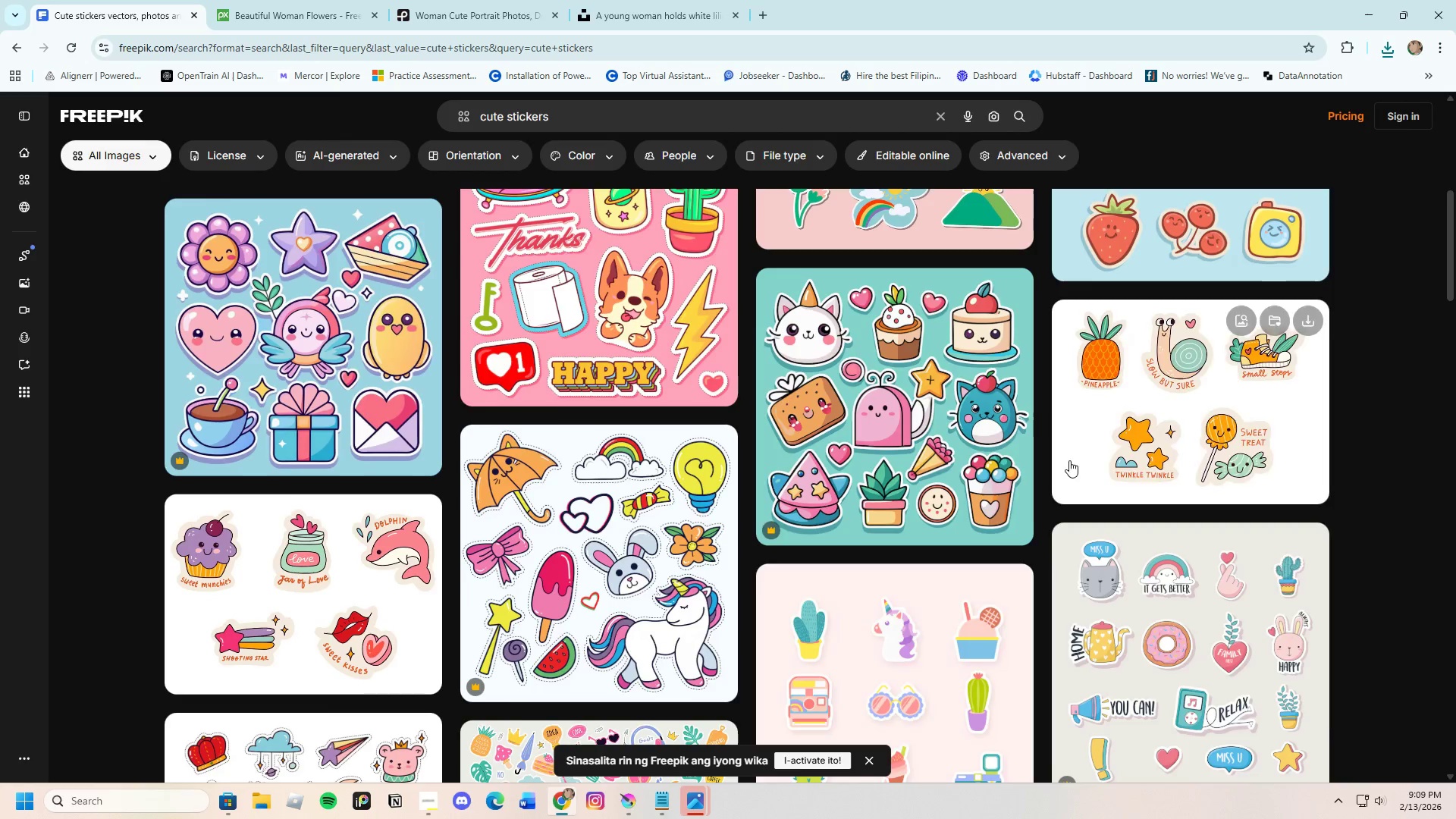 
scroll: coordinate [939, 639], scroll_direction: down, amount: 20.0
 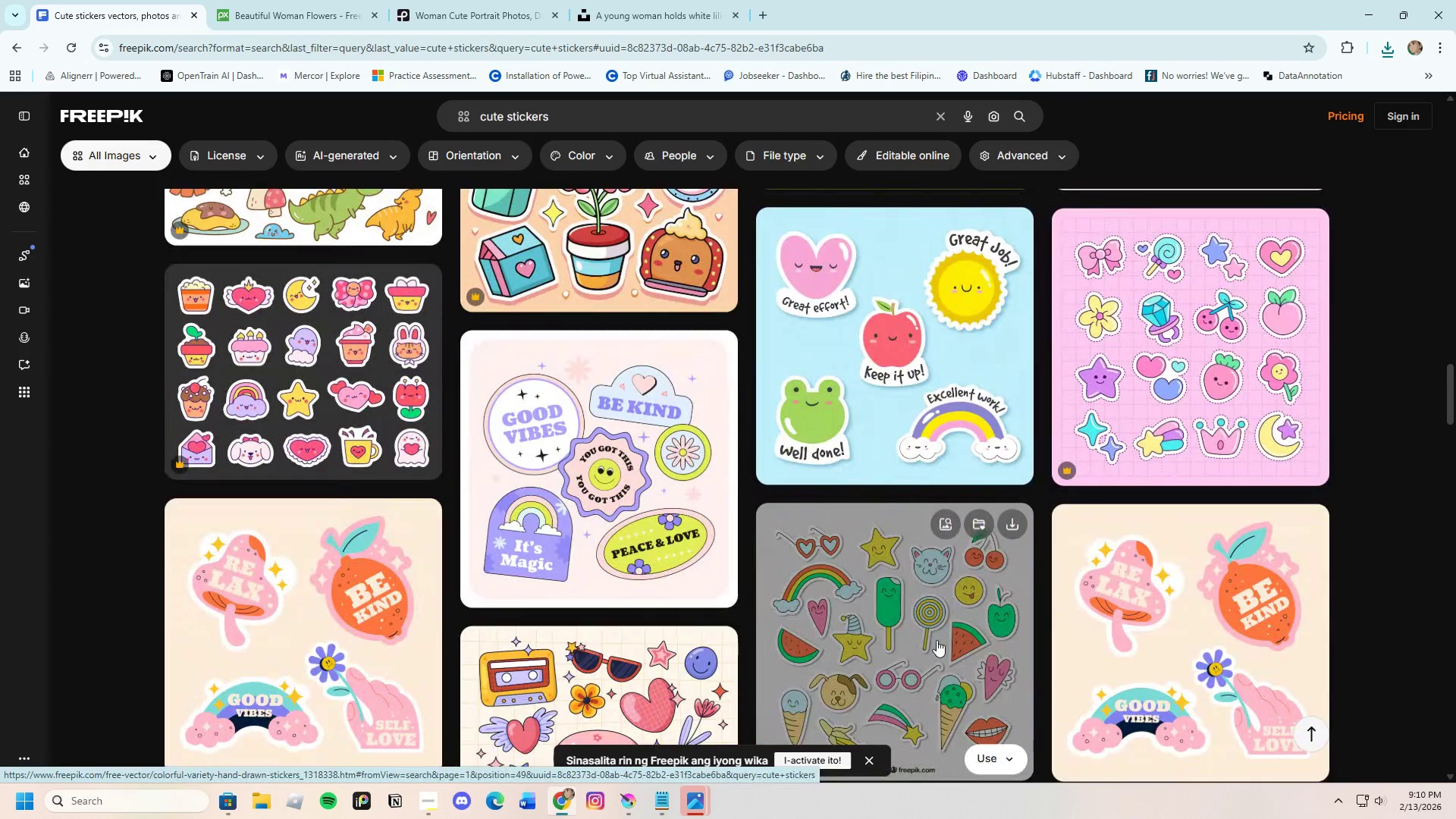 
scroll: coordinate [937, 640], scroll_direction: down, amount: 2.0
 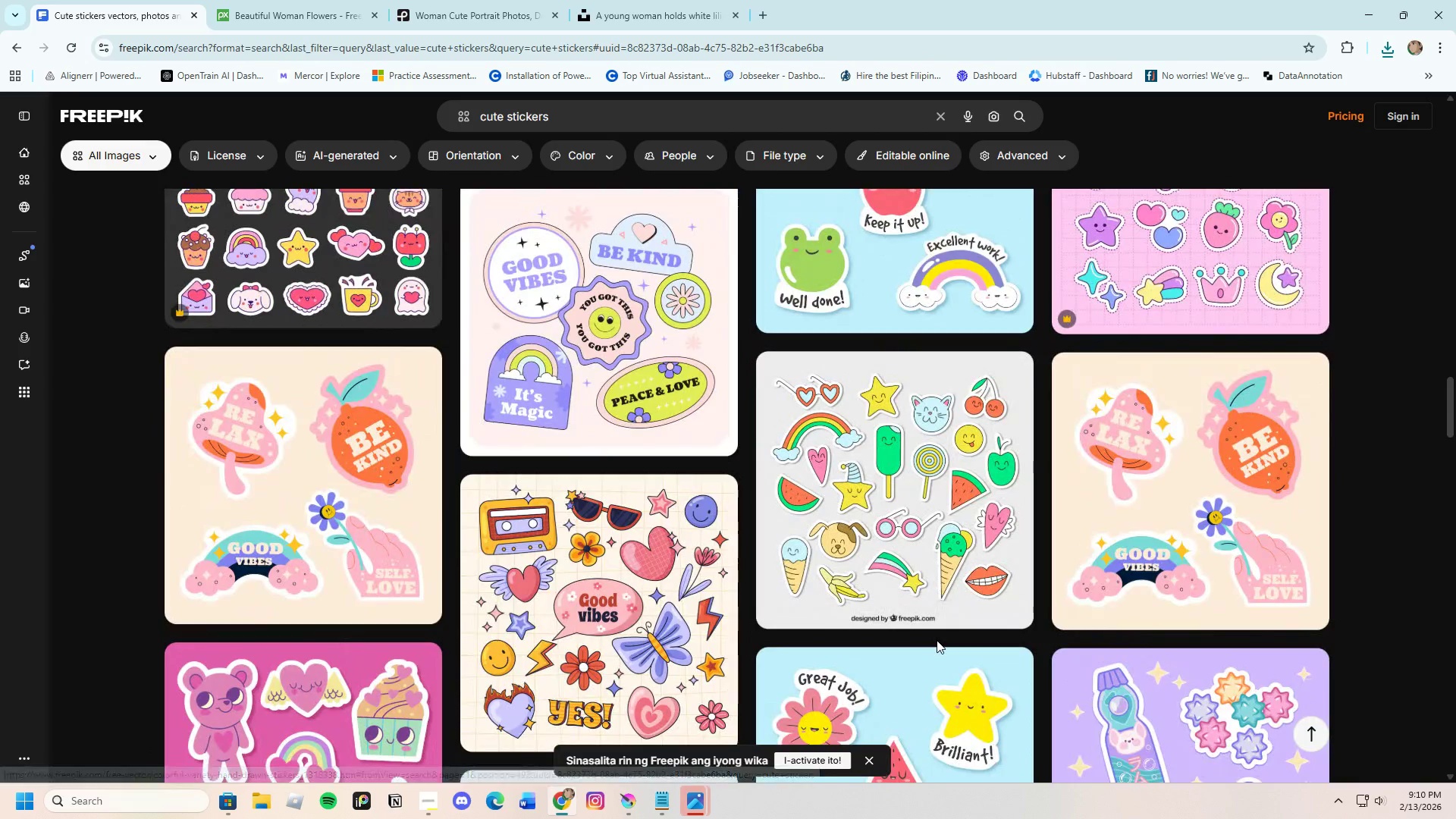 
scroll: coordinate [937, 640], scroll_direction: up, amount: 2.0
 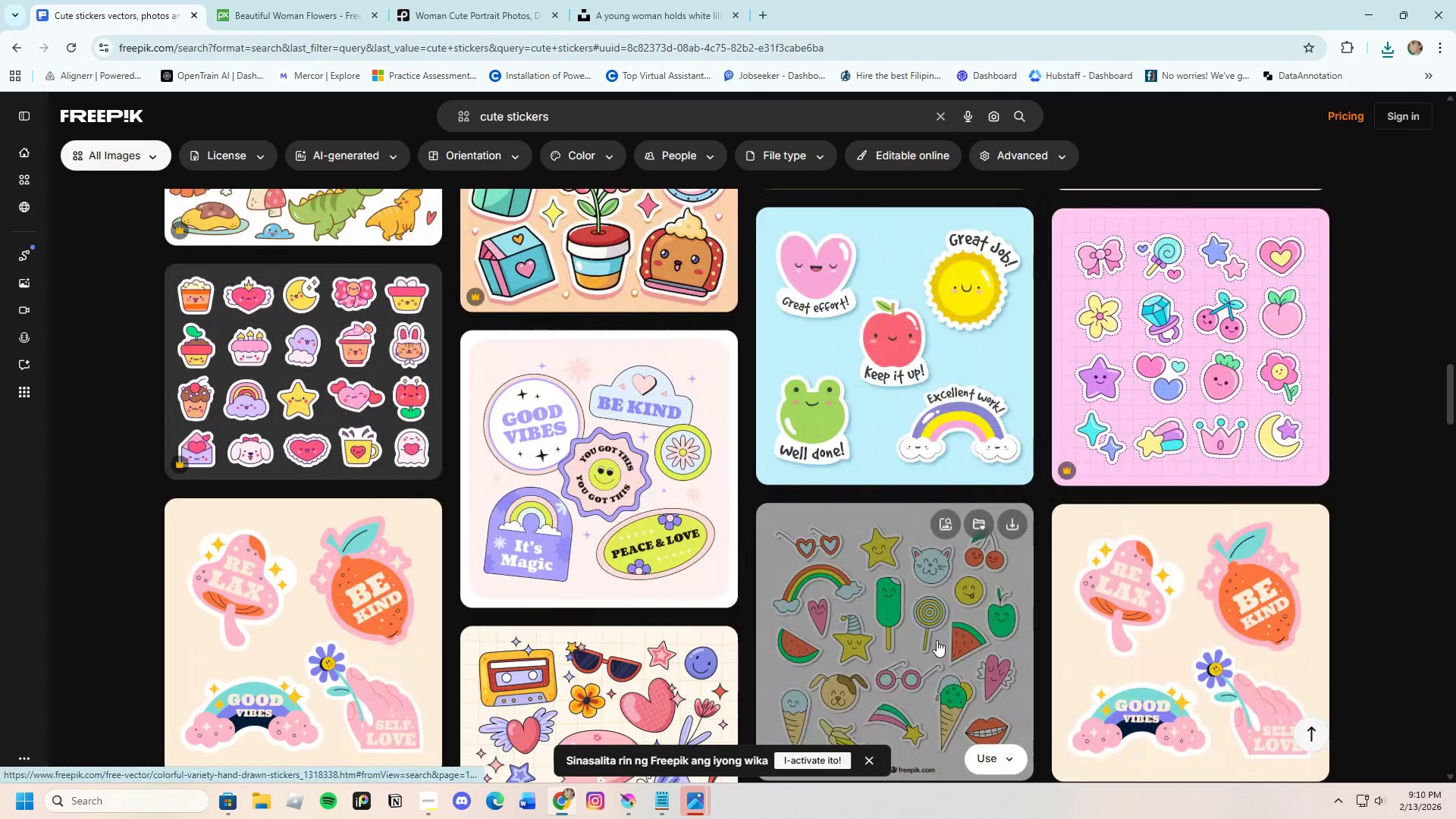 
scroll: coordinate [805, 598], scroll_direction: down, amount: 7.0
 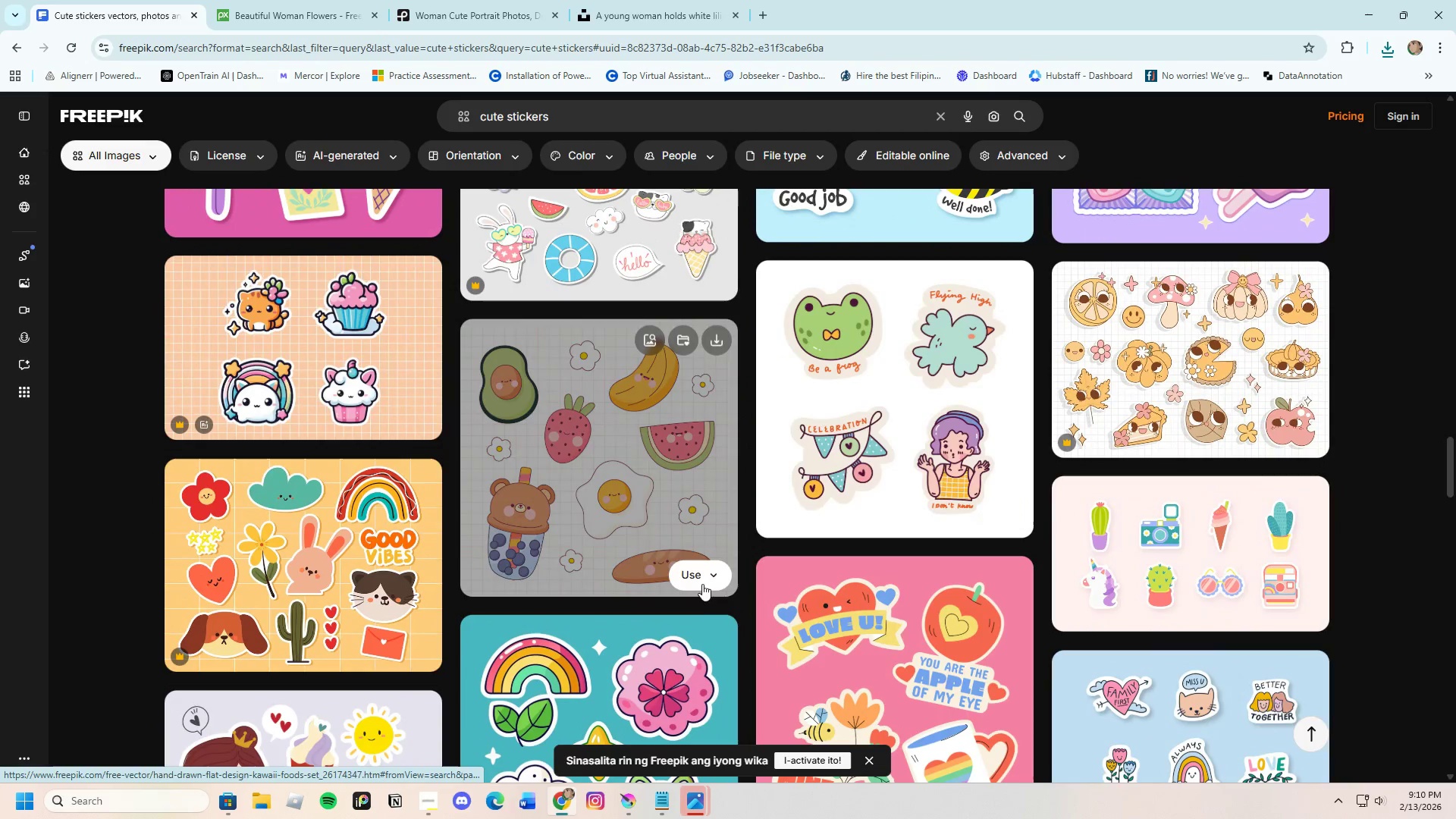 
mouse_move([901, 654])
 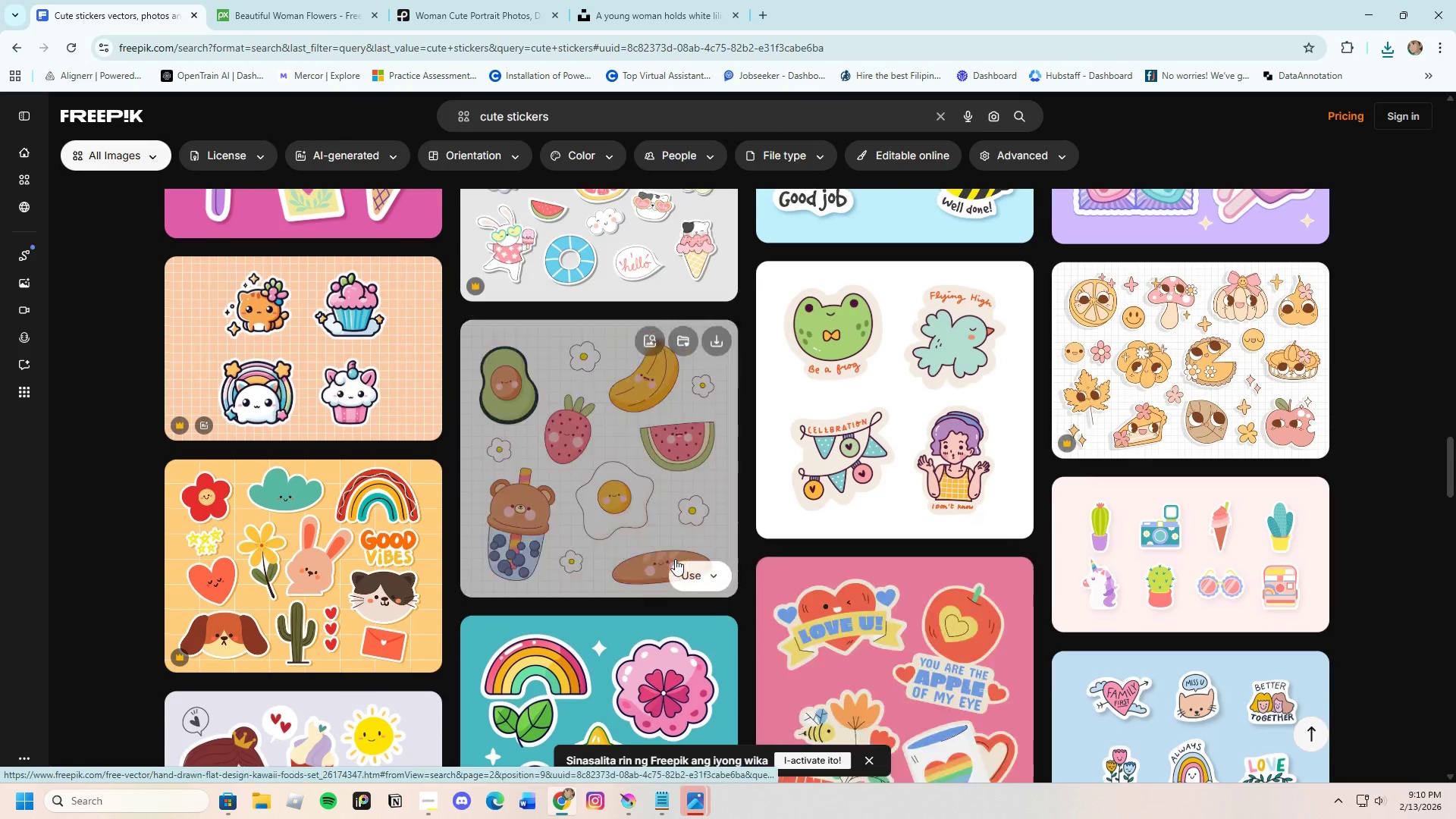 
scroll: coordinate [675, 559], scroll_direction: up, amount: 2.0
 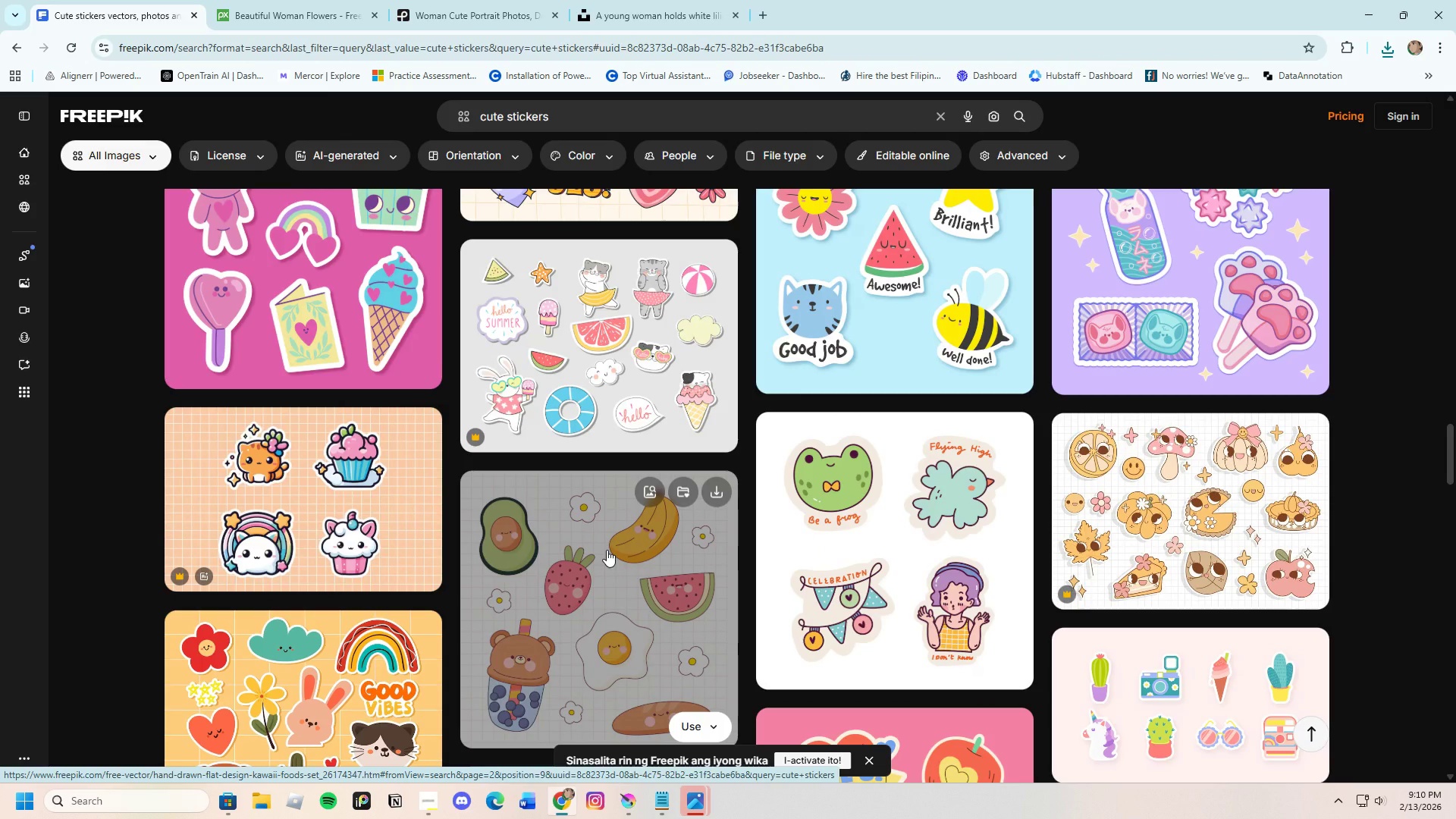 
scroll: coordinate [607, 551], scroll_direction: down, amount: 11.0
 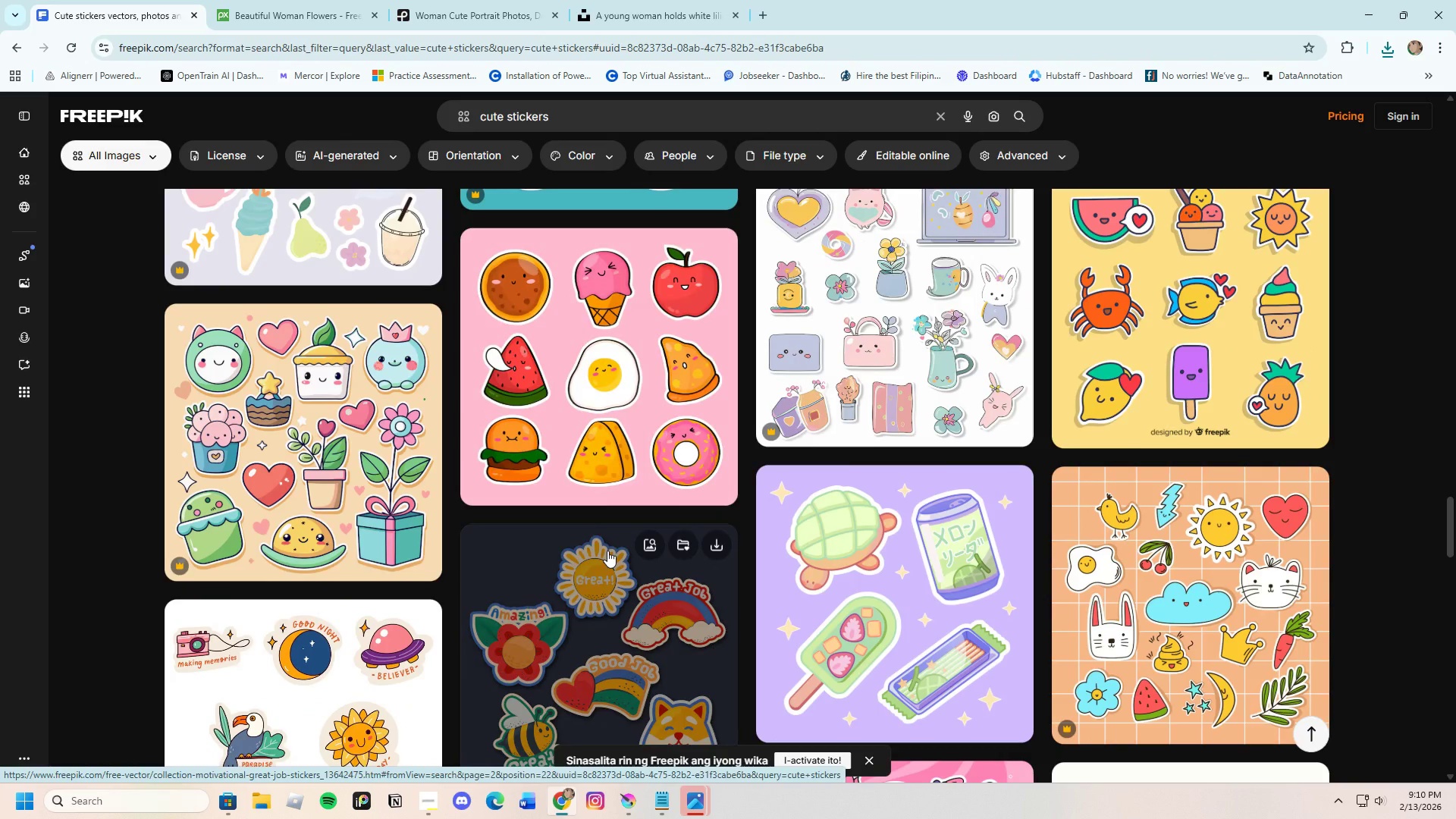 
scroll: coordinate [607, 551], scroll_direction: up, amount: 2.0
 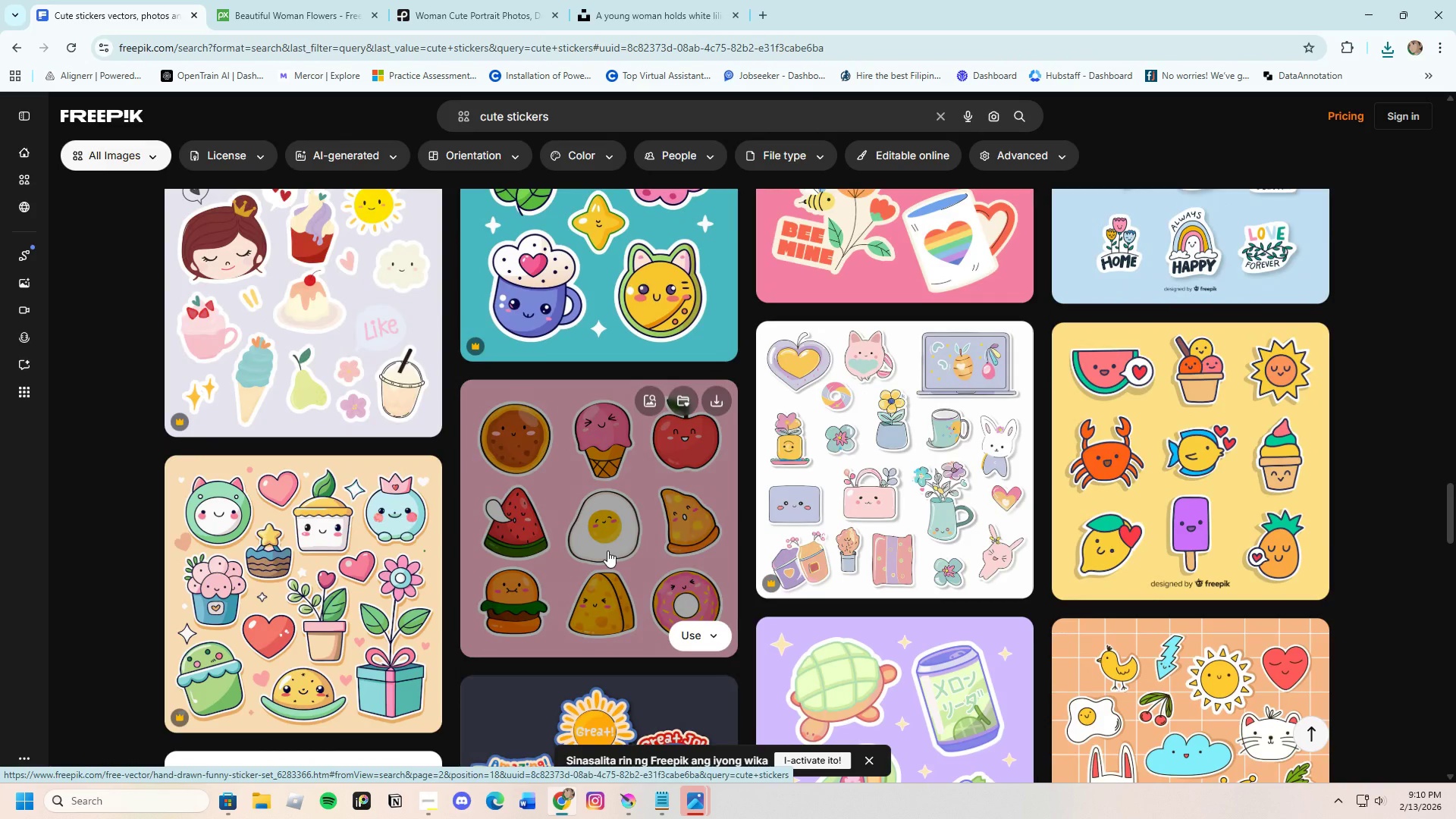 
scroll: coordinate [639, 633], scroll_direction: down, amount: 4.0
 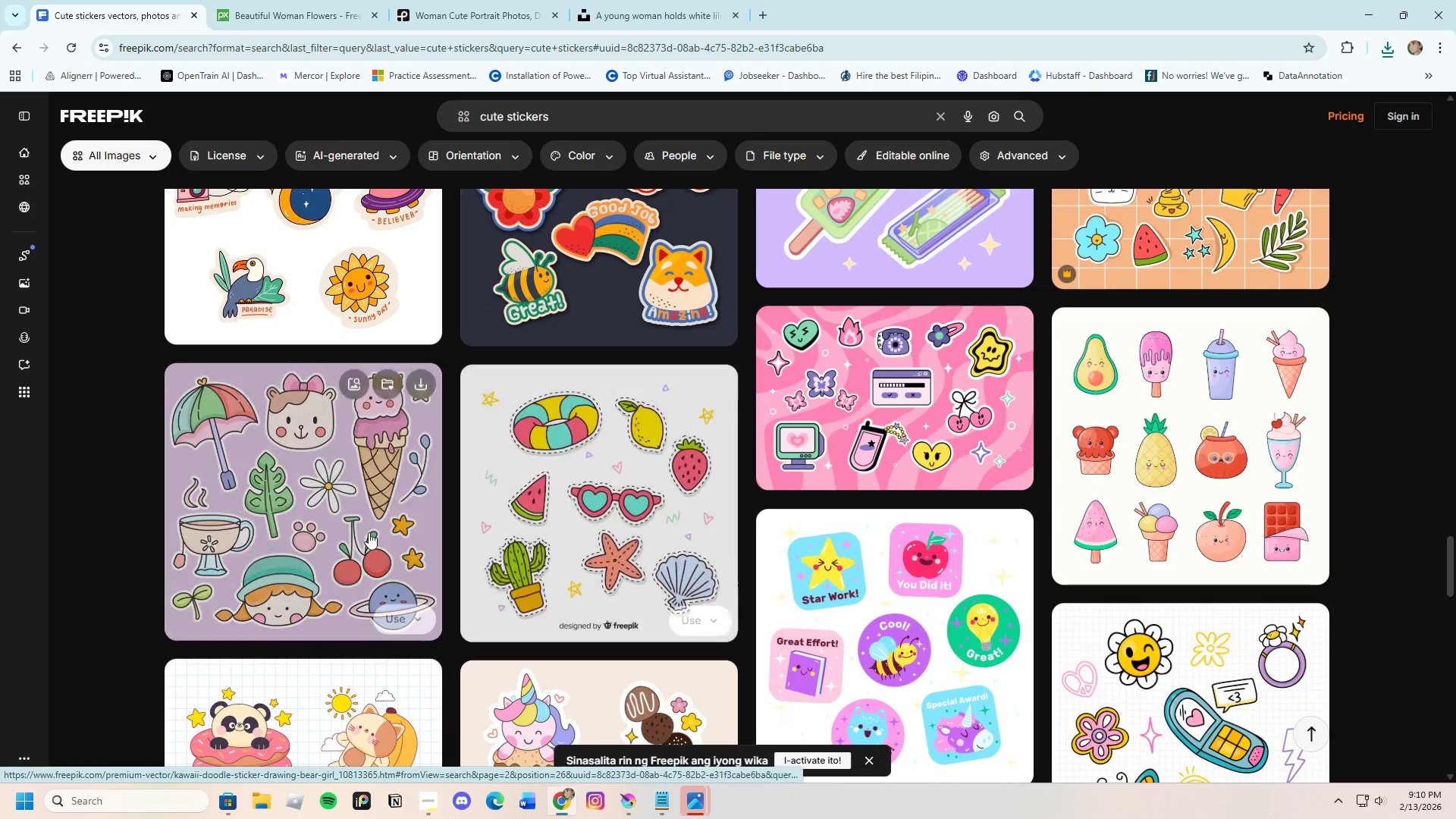 
left_click([360, 523])
 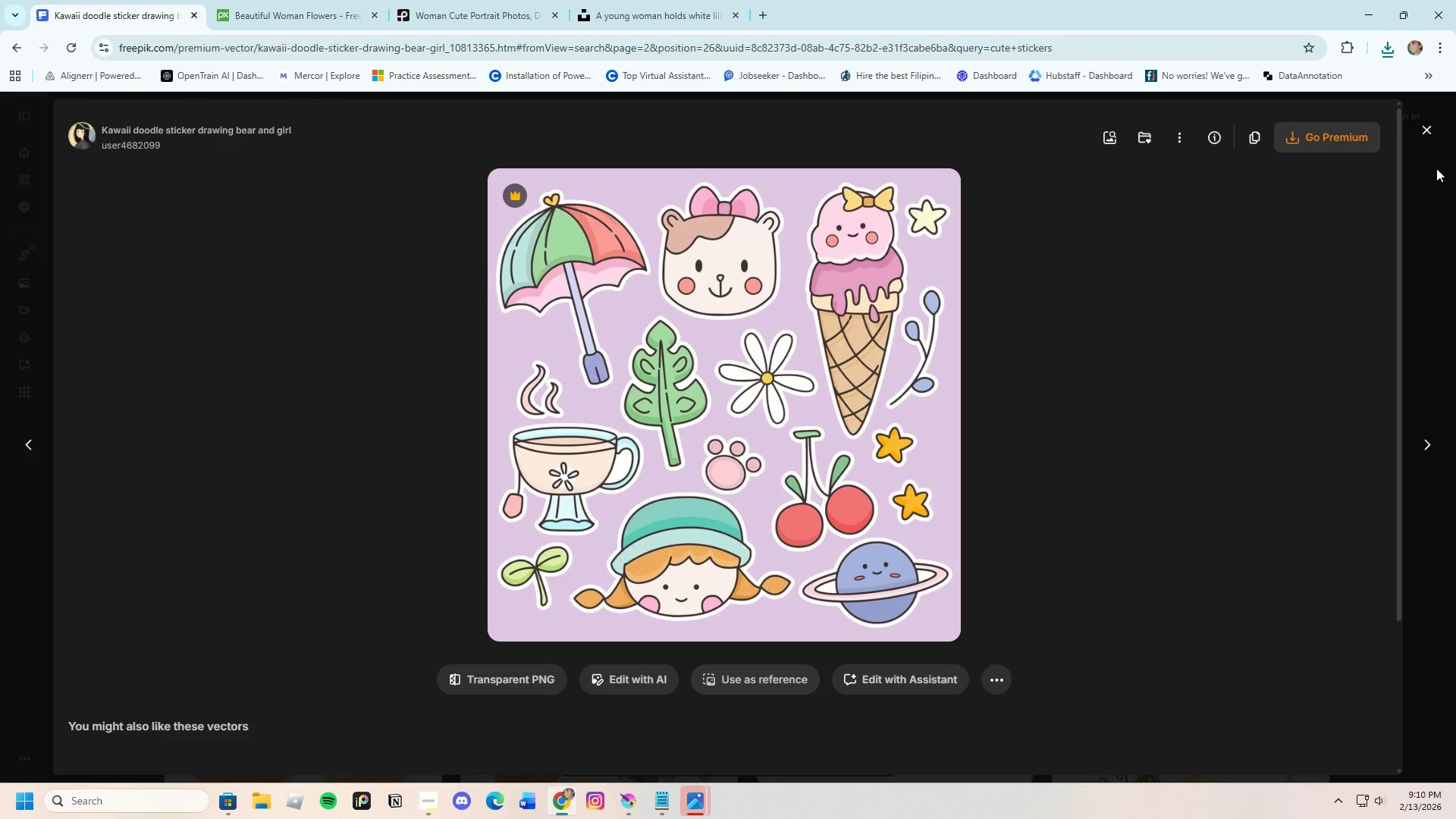 
left_click([1427, 124])
 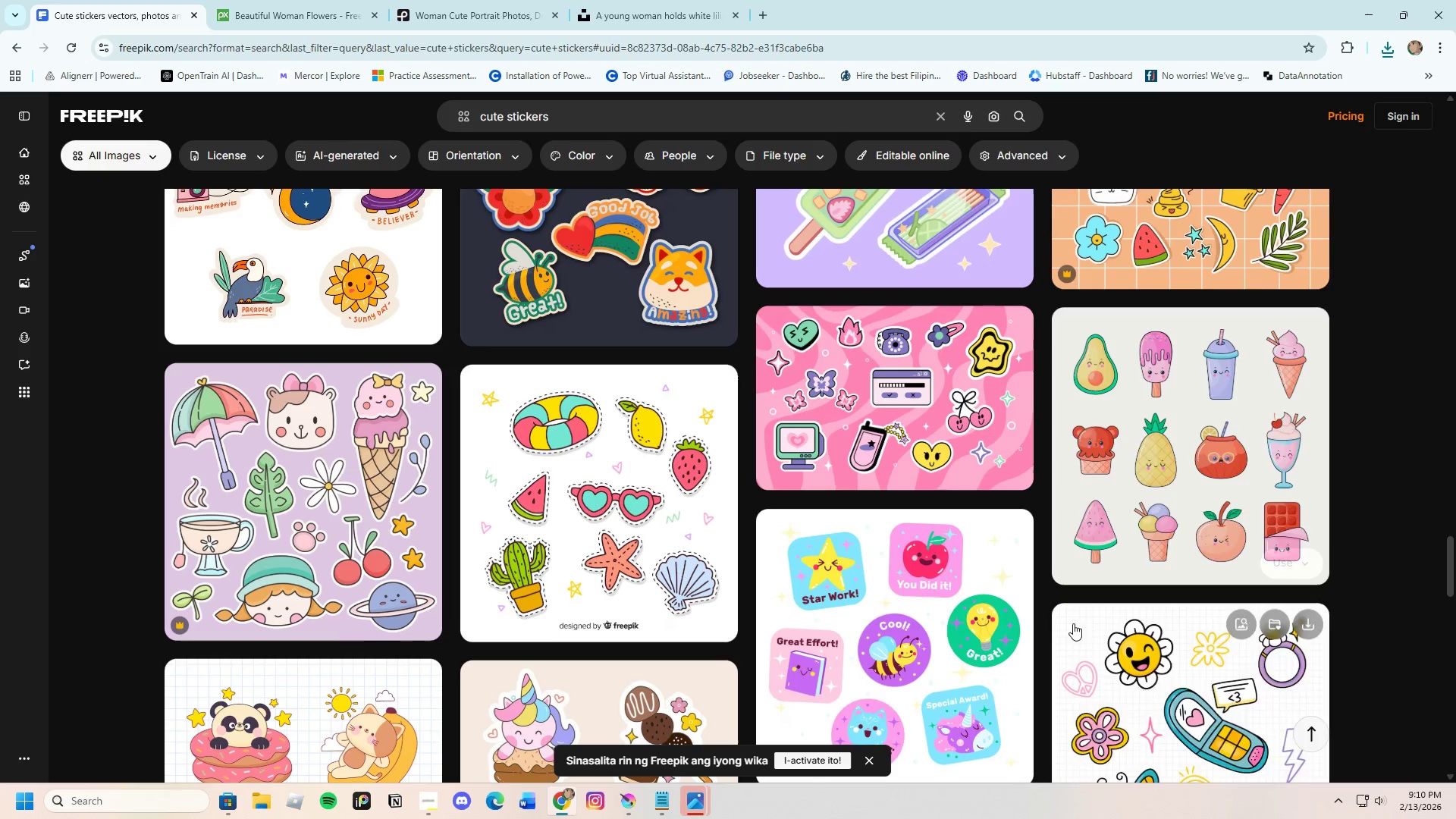 
scroll: coordinate [1047, 641], scroll_direction: down, amount: 4.0
 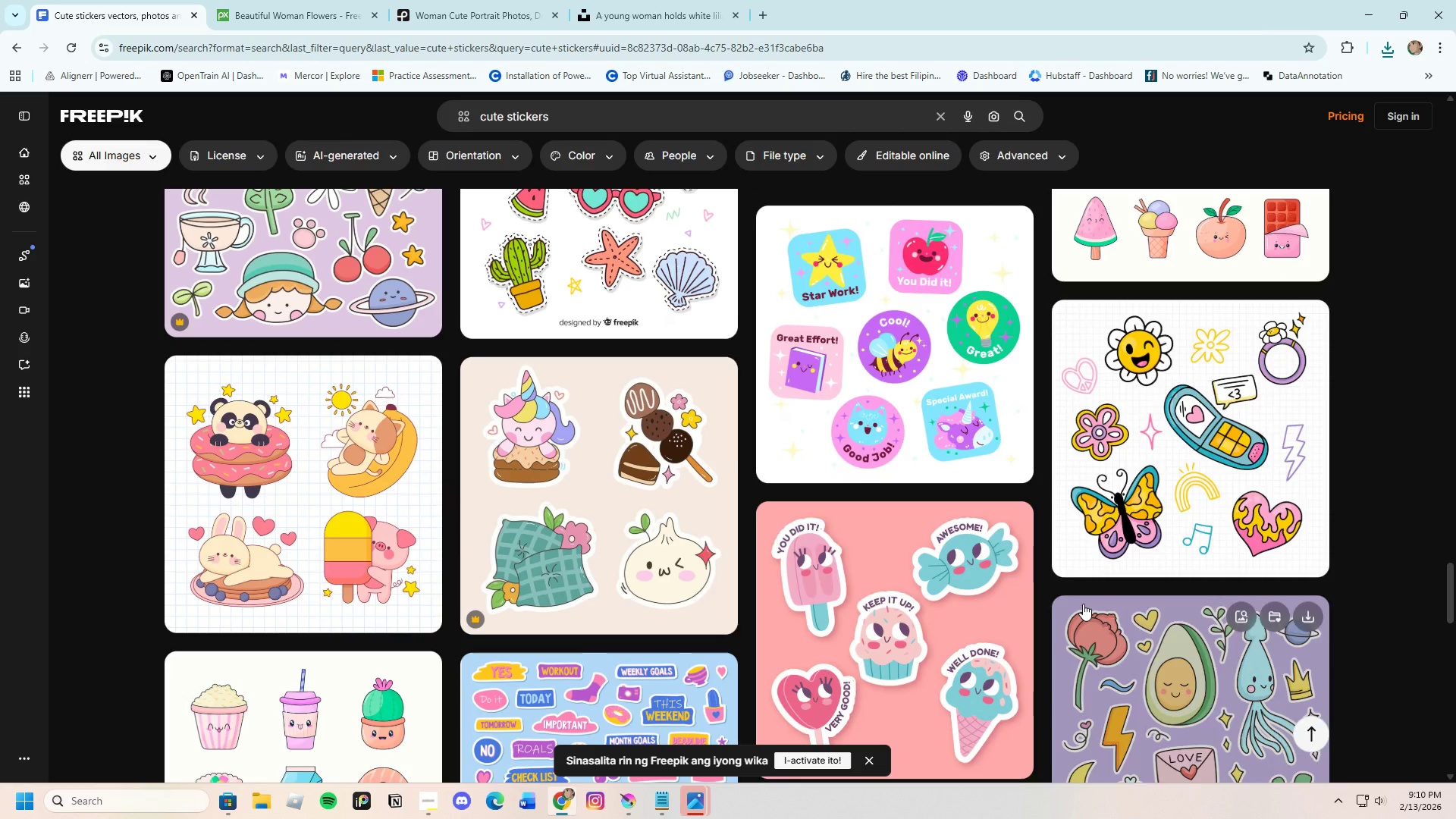 
left_click([1207, 448])
 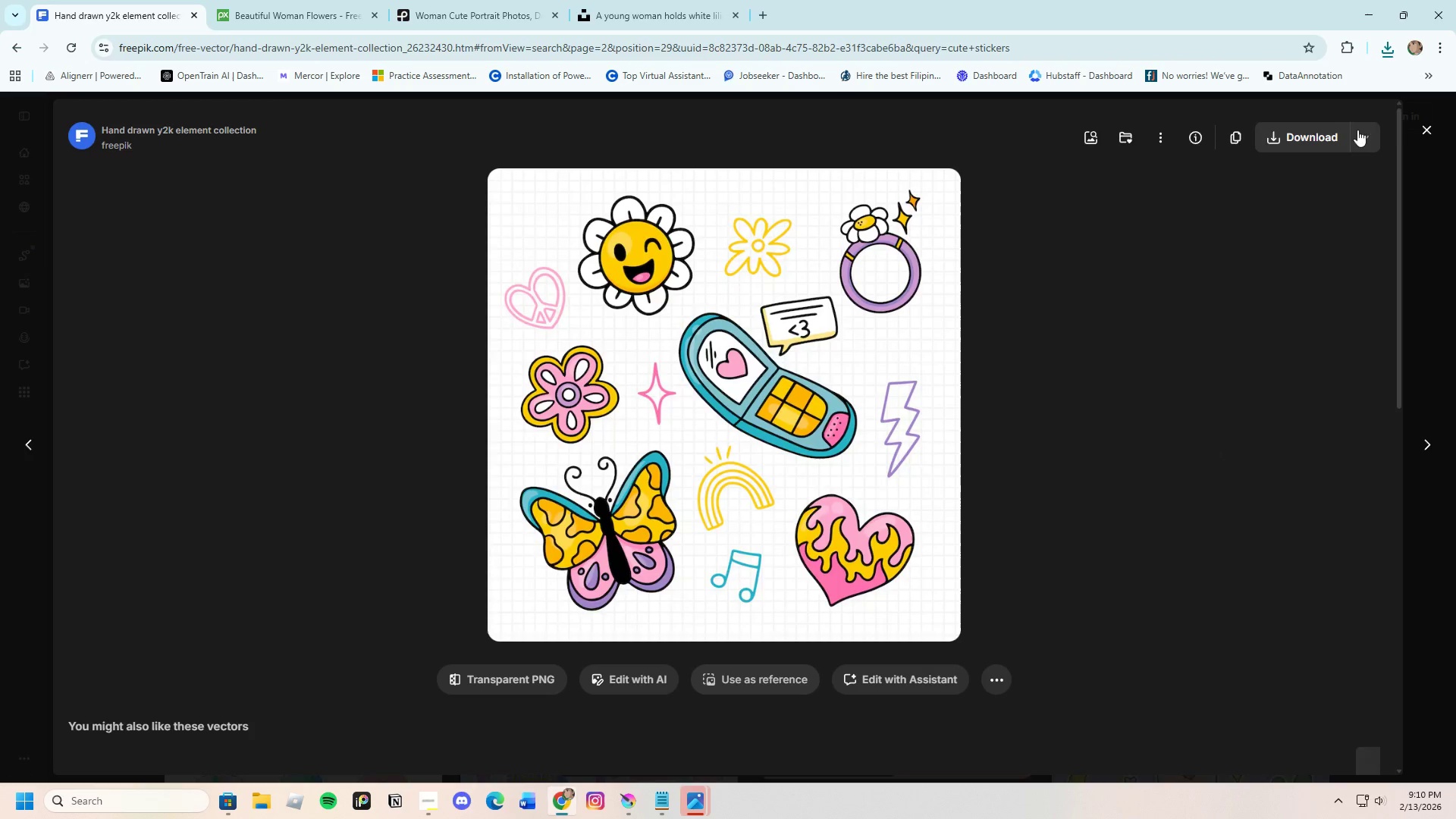 
left_click([1424, 124])
 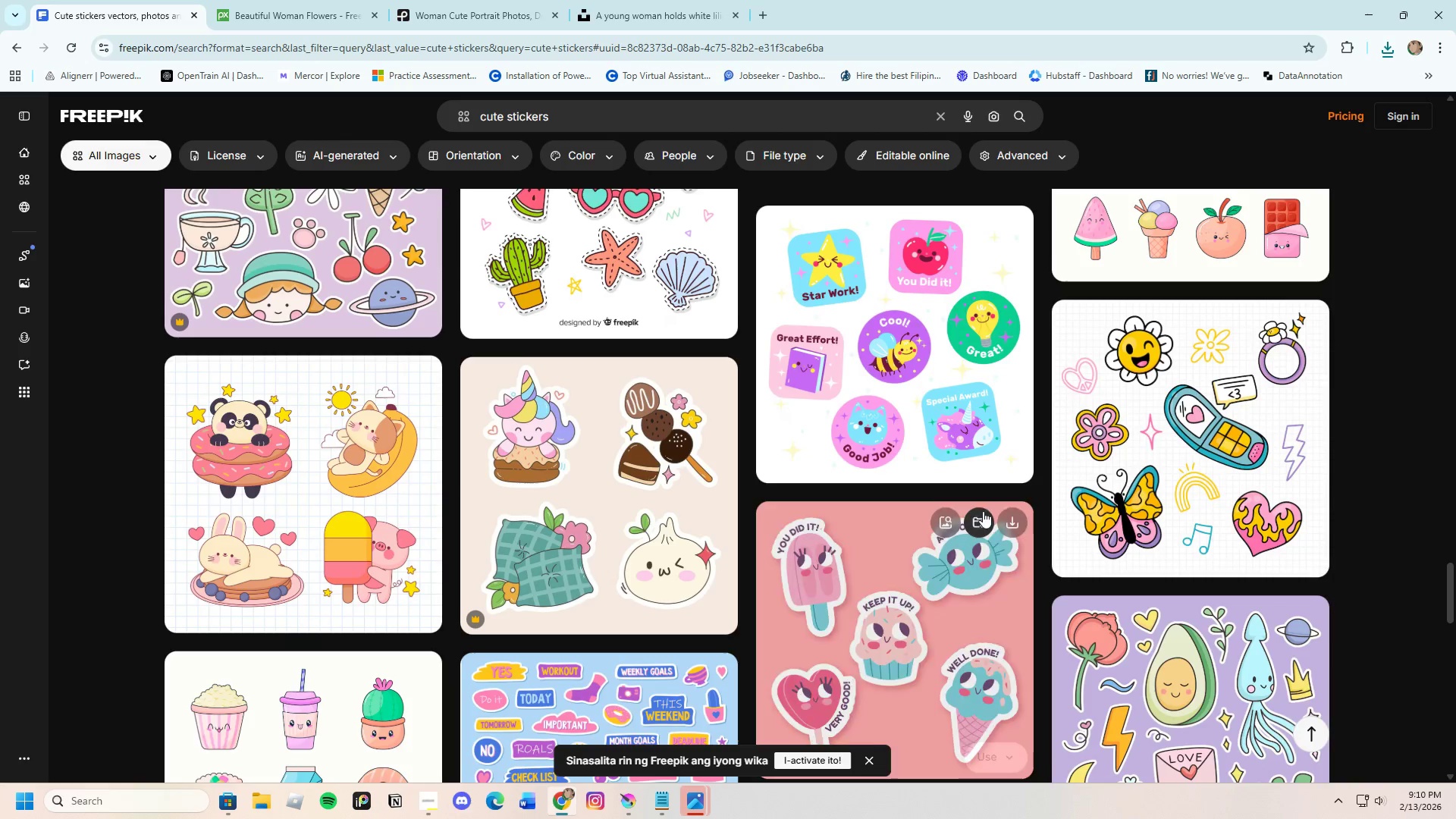 
scroll: coordinate [923, 551], scroll_direction: down, amount: 20.0
 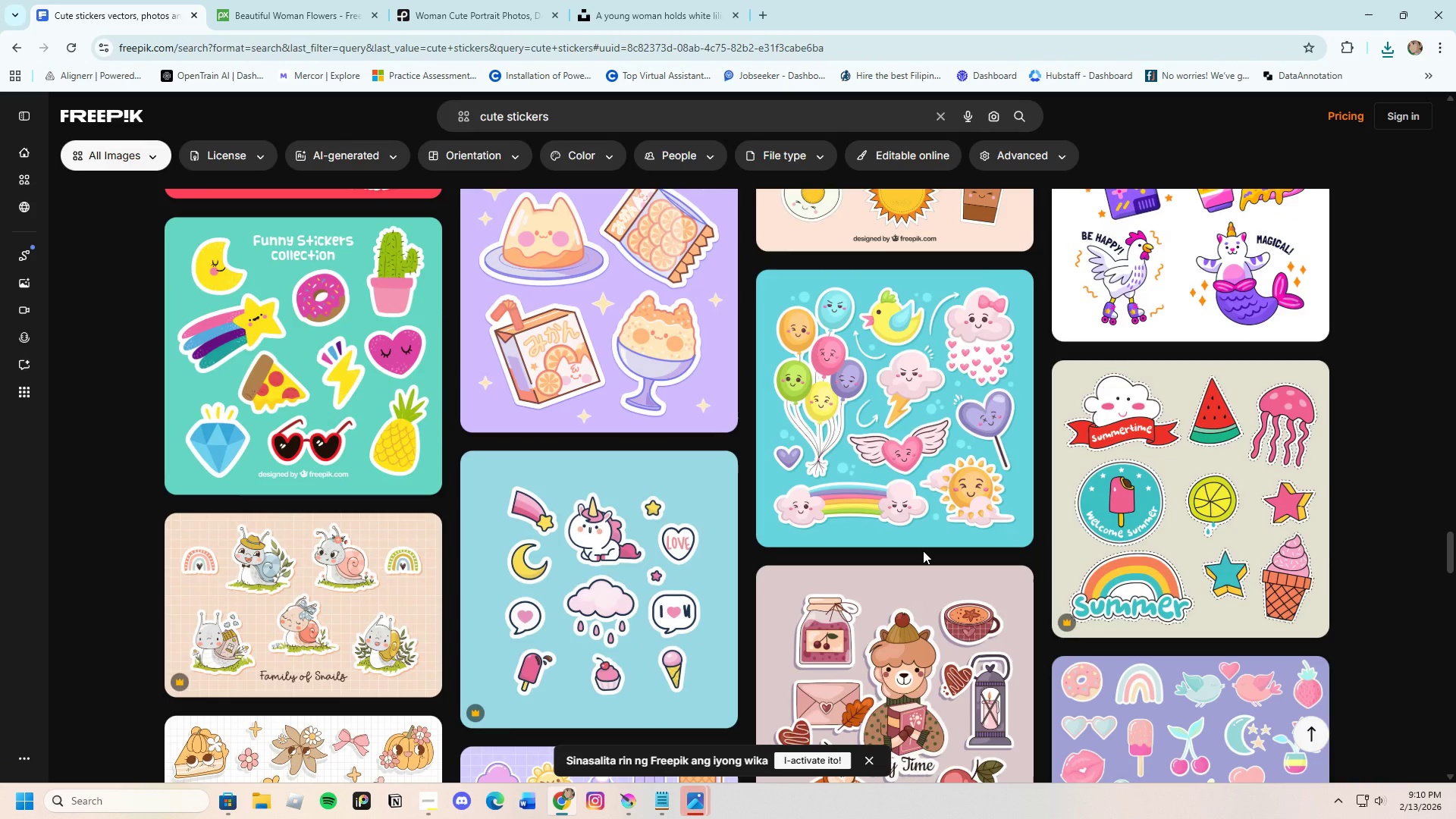 
scroll: coordinate [751, 580], scroll_direction: down, amount: 10.0
 